 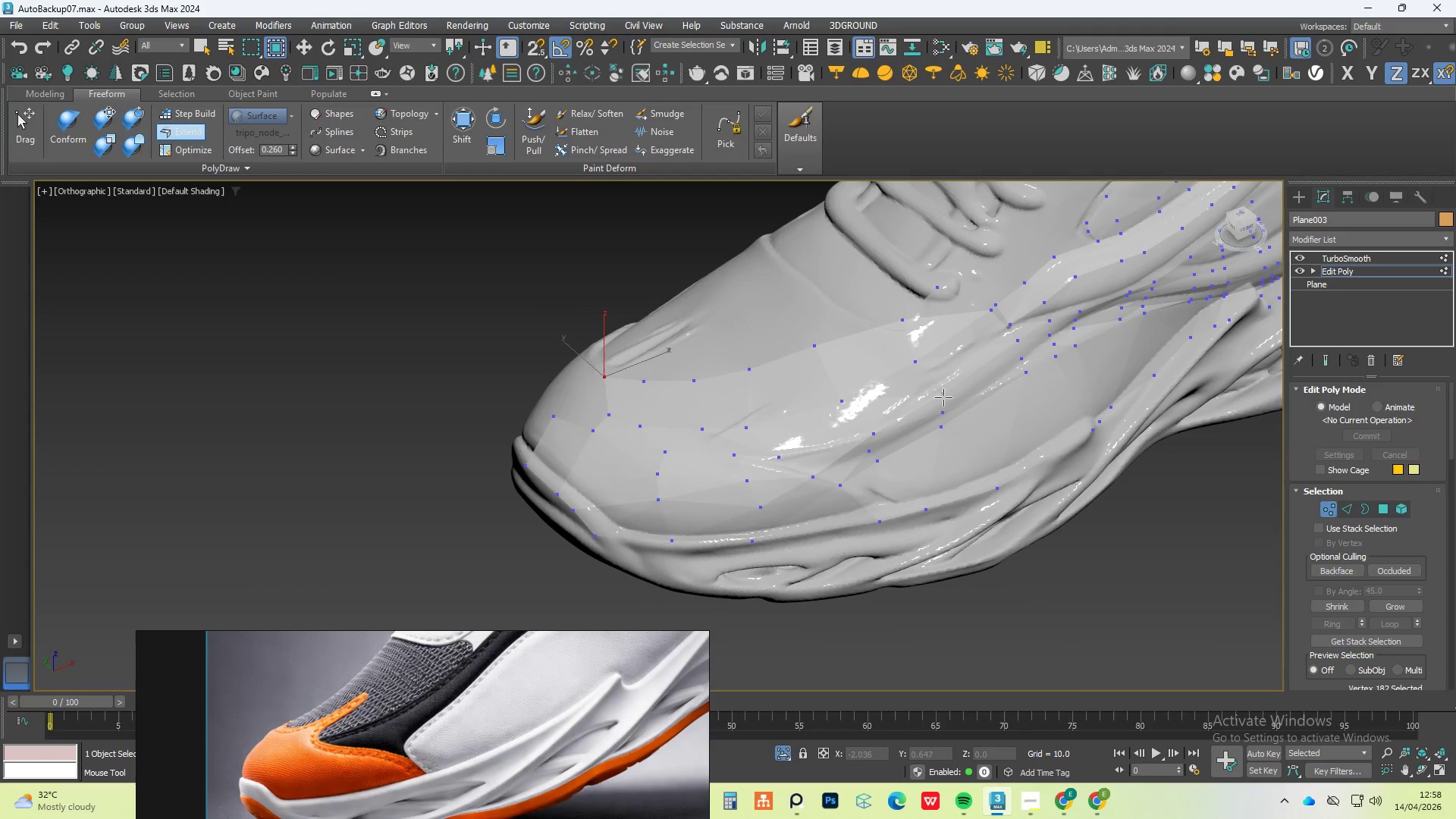 
key(Alt+X)
 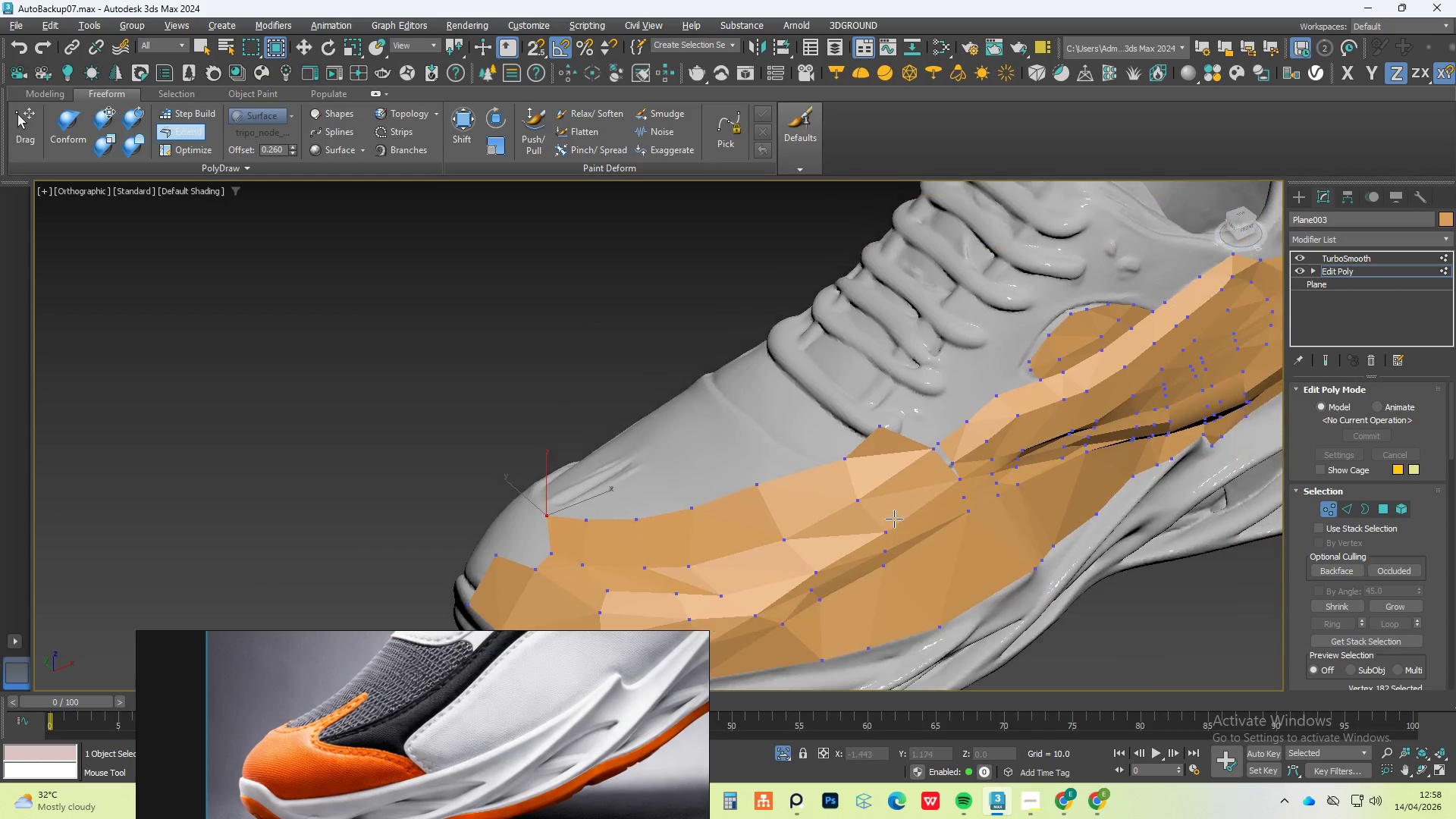 
scroll: coordinate [952, 438], scroll_direction: up, amount: 2.0
 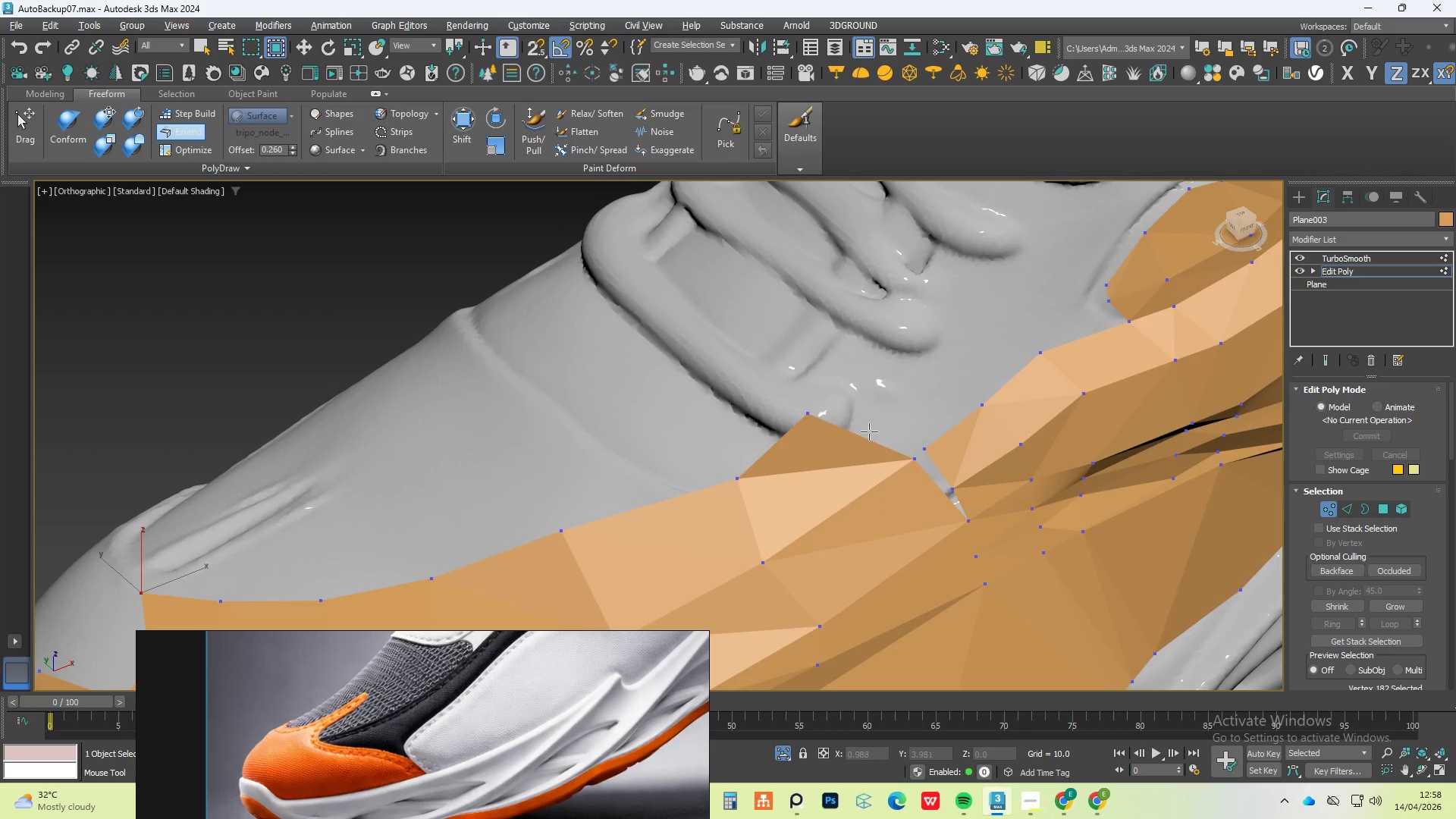 
scroll: coordinate [860, 435], scroll_direction: down, amount: 2.0
 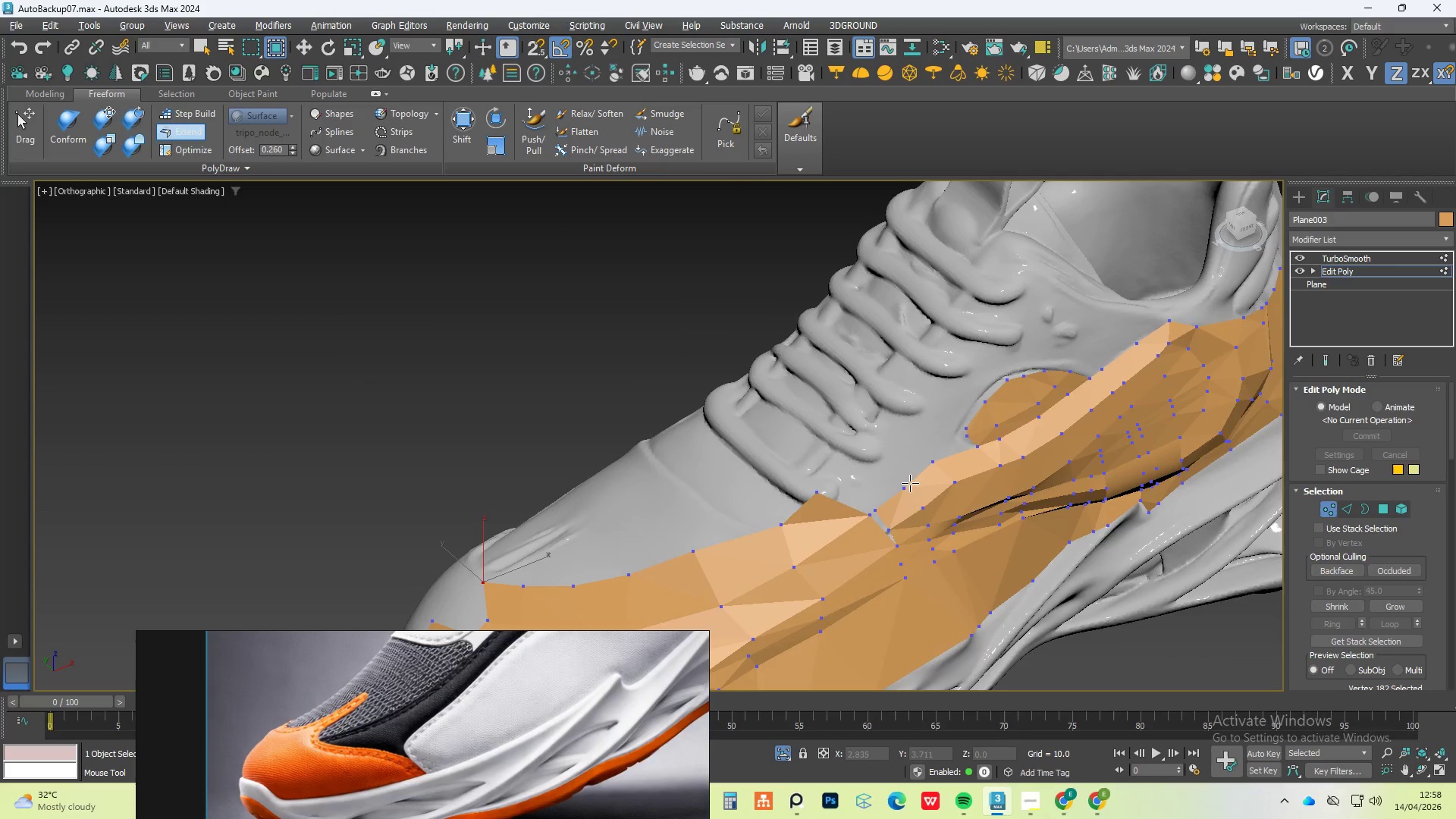 
hold_key(key=ShiftLeft, duration=0.88)
 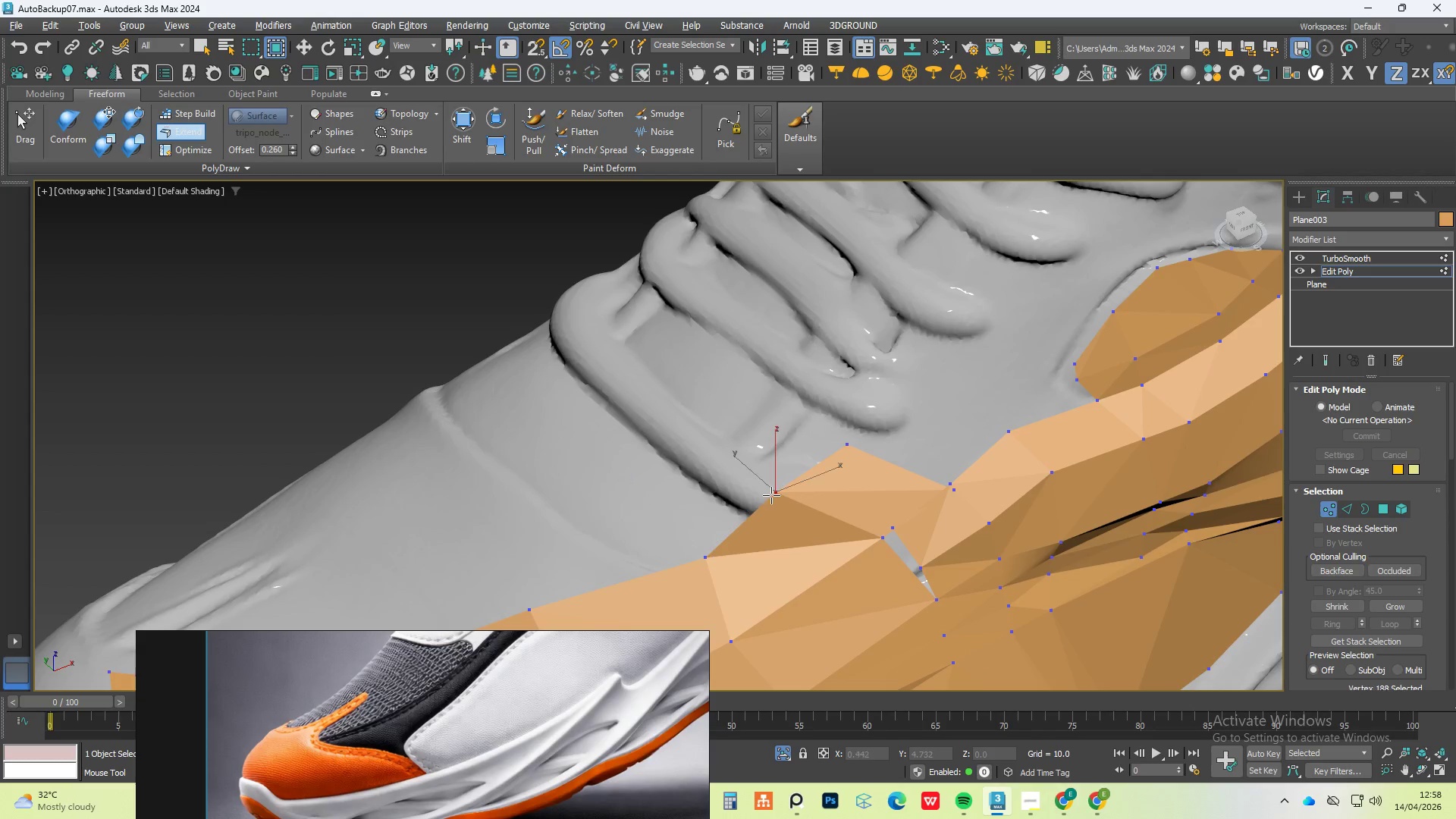 
scroll: coordinate [857, 492], scroll_direction: up, amount: 2.0
 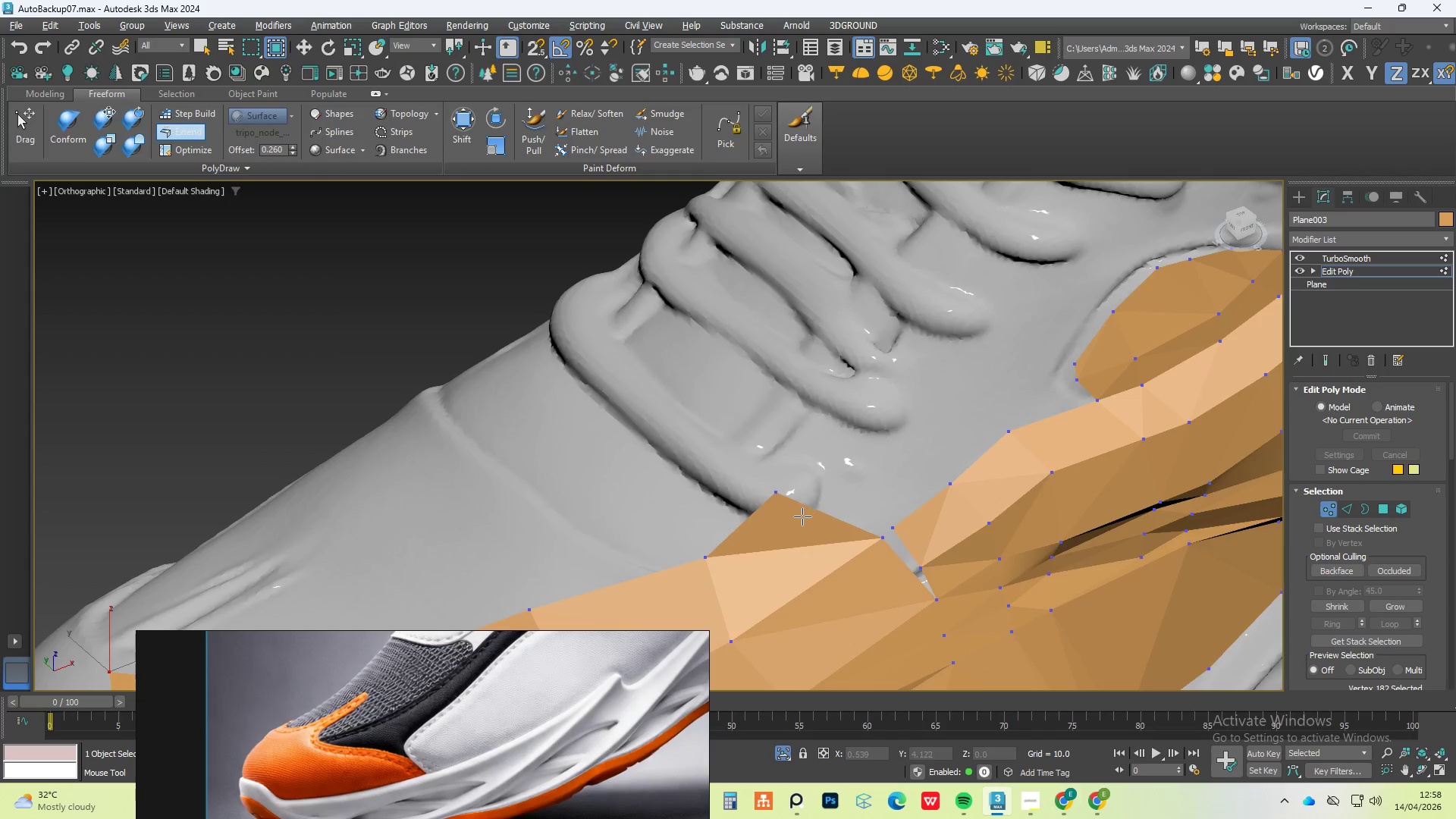 
left_click_drag(start_coordinate=[824, 513], to_coordinate=[902, 468])
 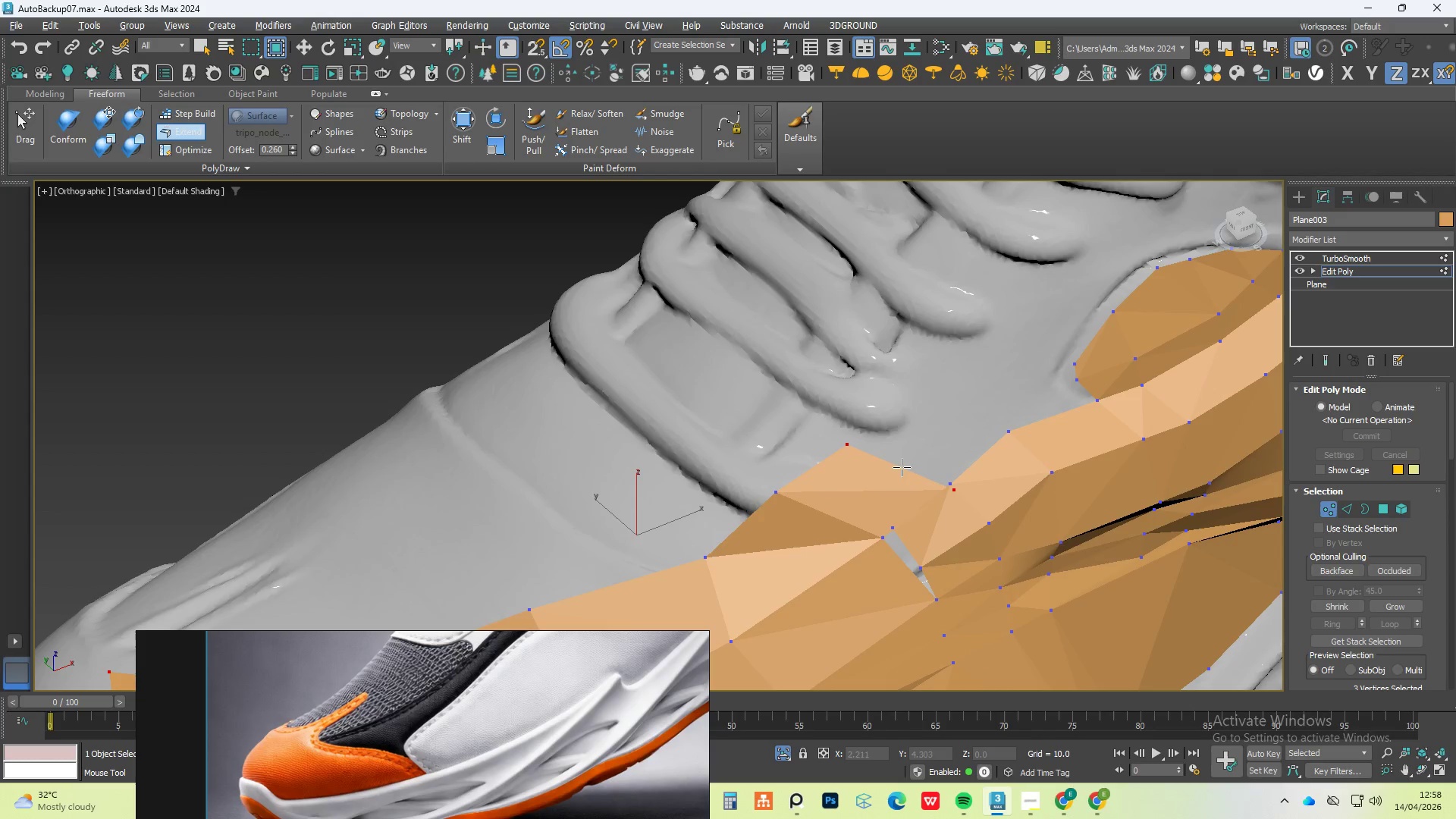 
hold_key(key=ShiftLeft, duration=9.3)
hold_key(key=ControlLeft, duration=6.83)
hold_key(key=AltLeft, duration=1.51)
left_click_drag(start_coordinate=[771, 495], to_coordinate=[805, 513])
 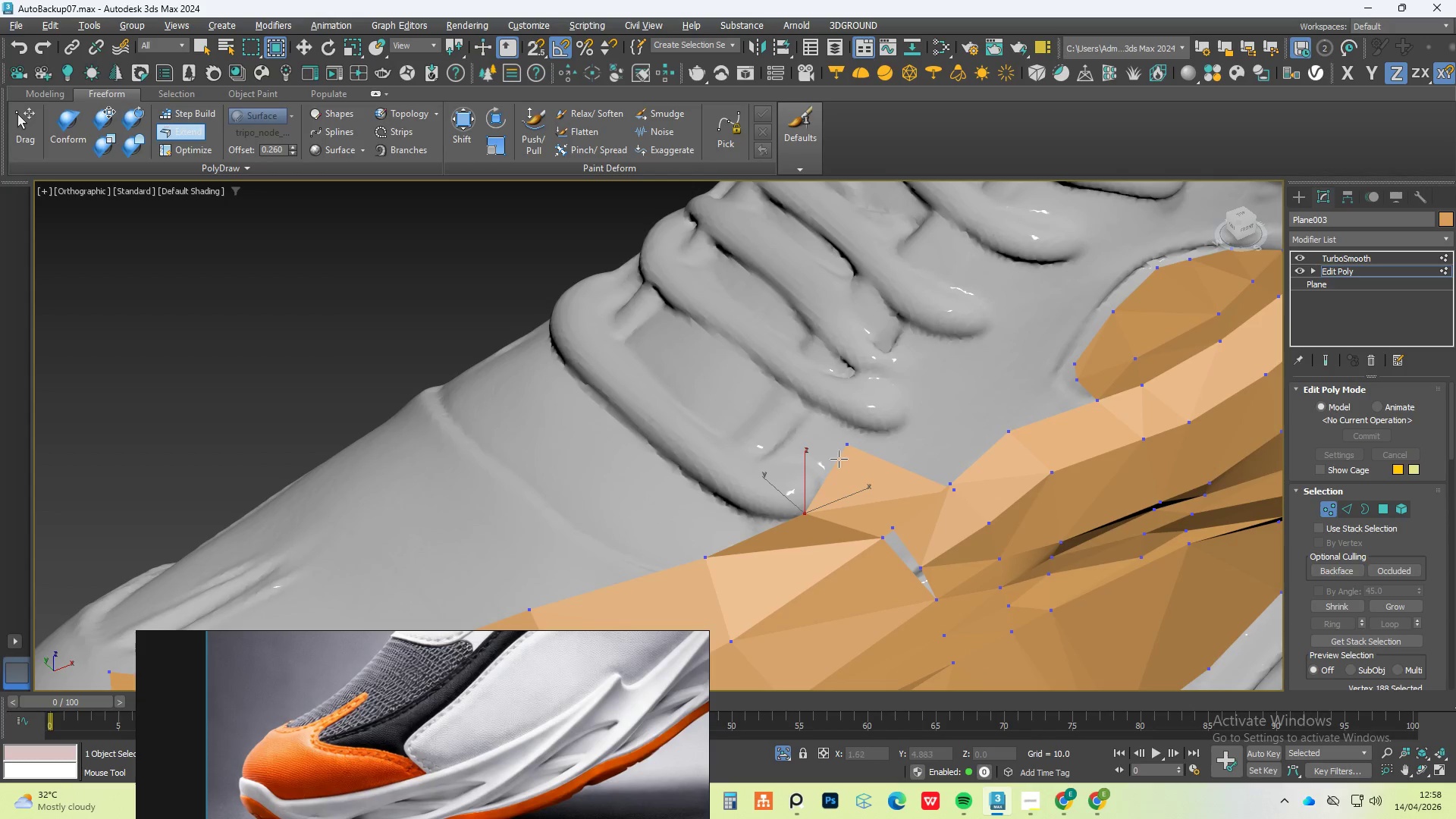 
hold_key(key=AltLeft, duration=1.5)
left_click_drag(start_coordinate=[841, 453], to_coordinate=[915, 446])
 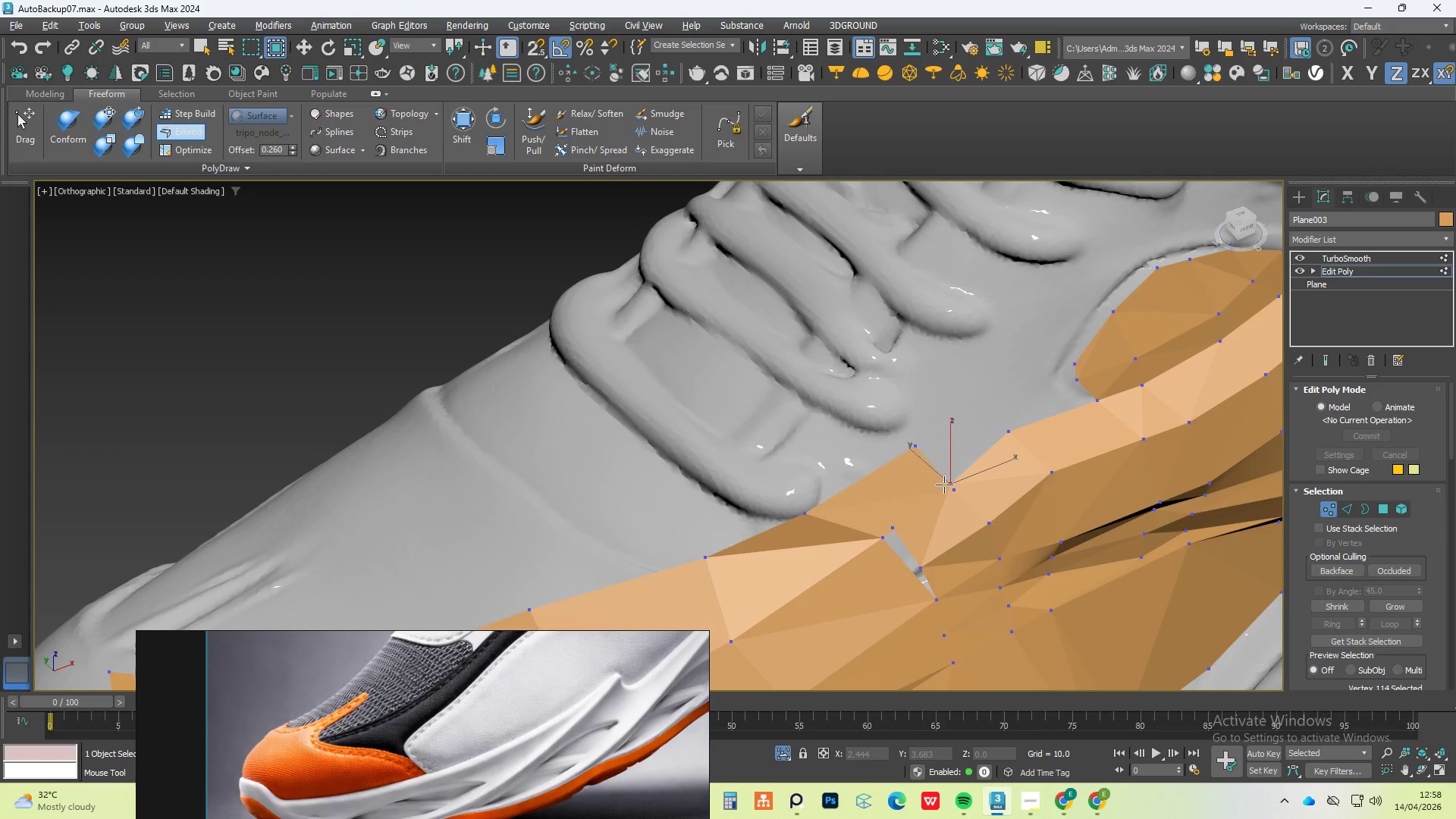 
left_click_drag(start_coordinate=[947, 485], to_coordinate=[959, 499])
 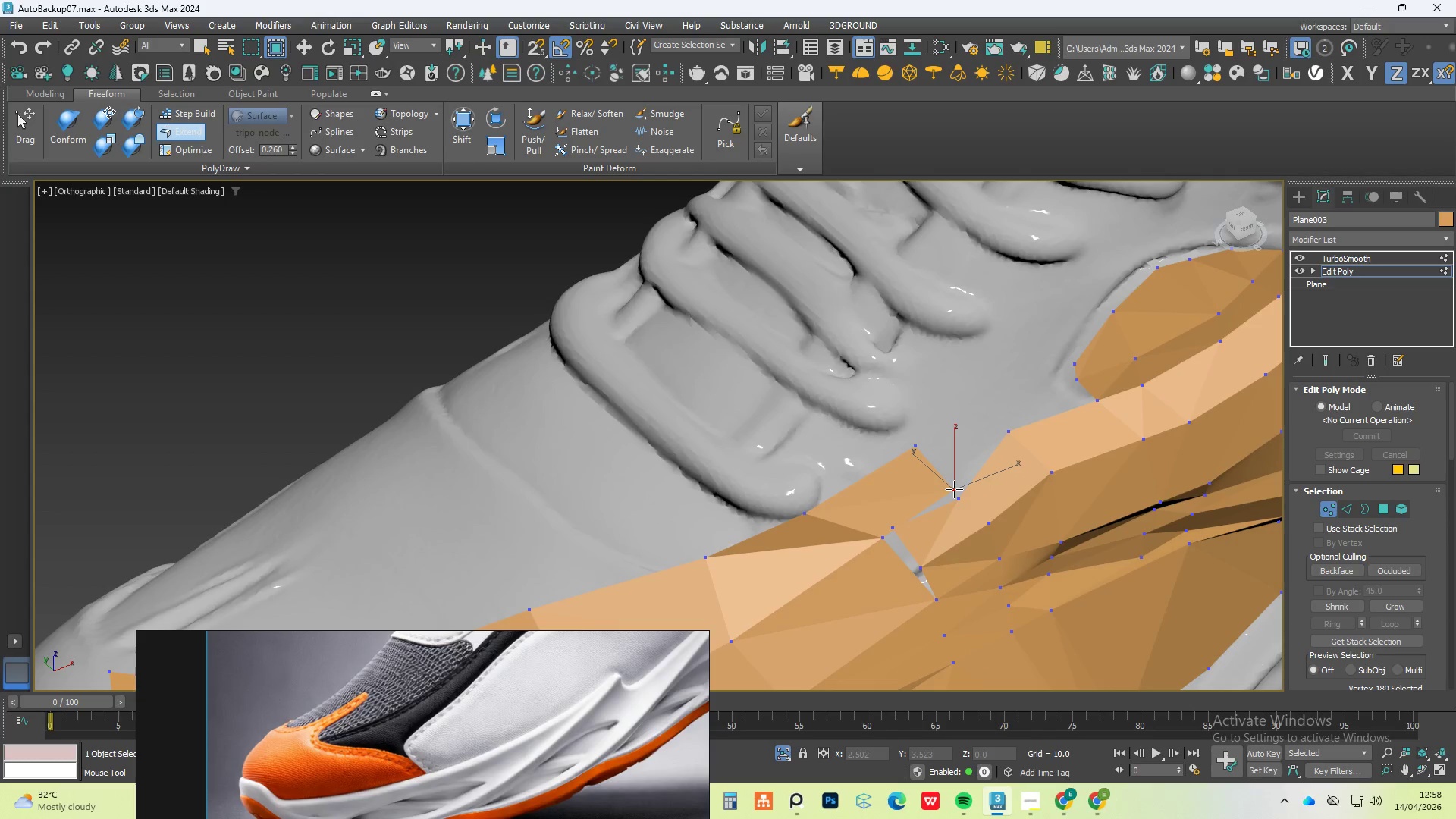 
hold_key(key=AltLeft, duration=1.47)
 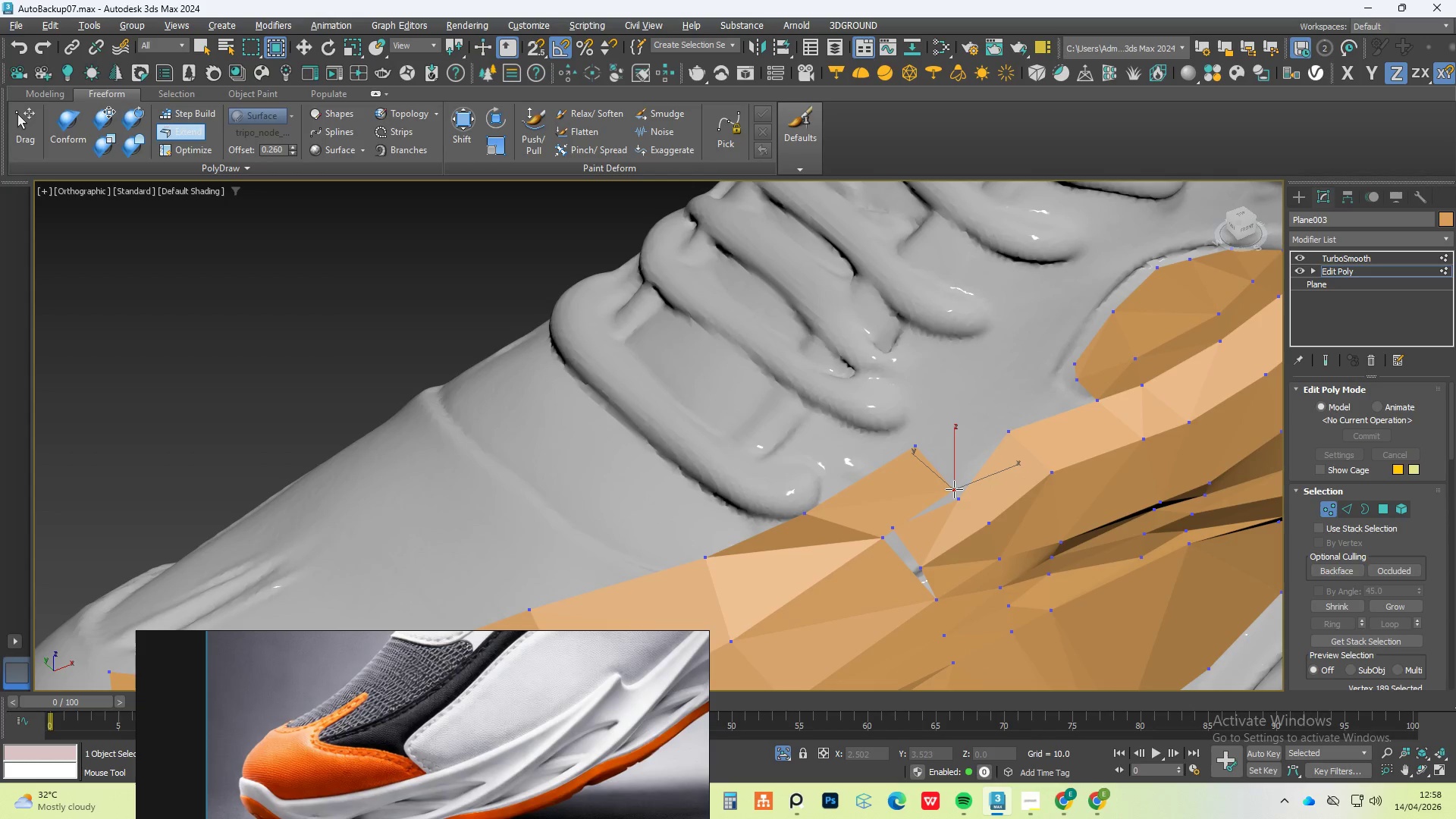 
hold_key(key=AltLeft, duration=1.5)
left_click_drag(start_coordinate=[954, 489], to_coordinate=[941, 482])
 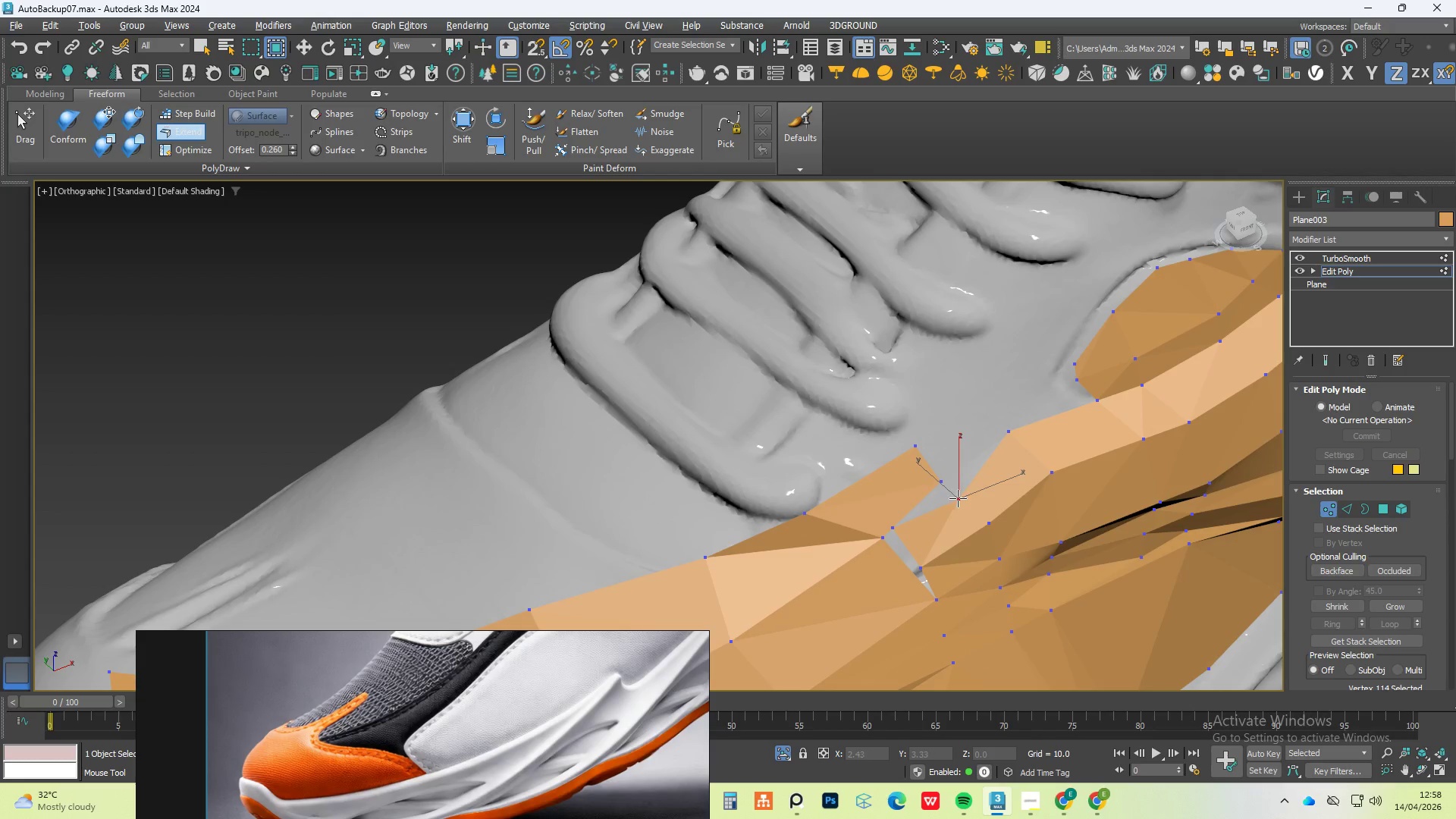 
left_click_drag(start_coordinate=[957, 498], to_coordinate=[942, 493])
 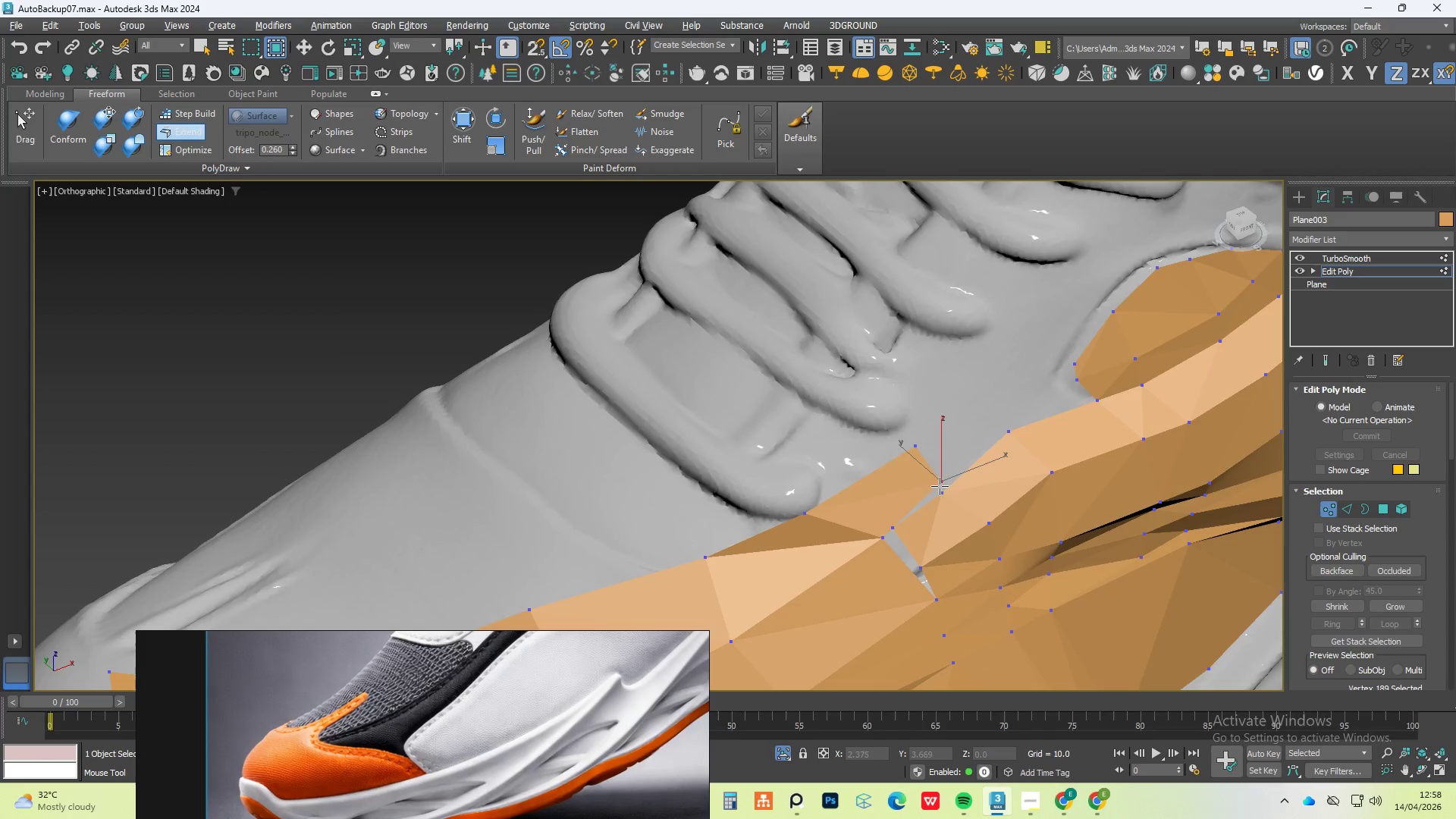 
hold_key(key=AltLeft, duration=0.56)
 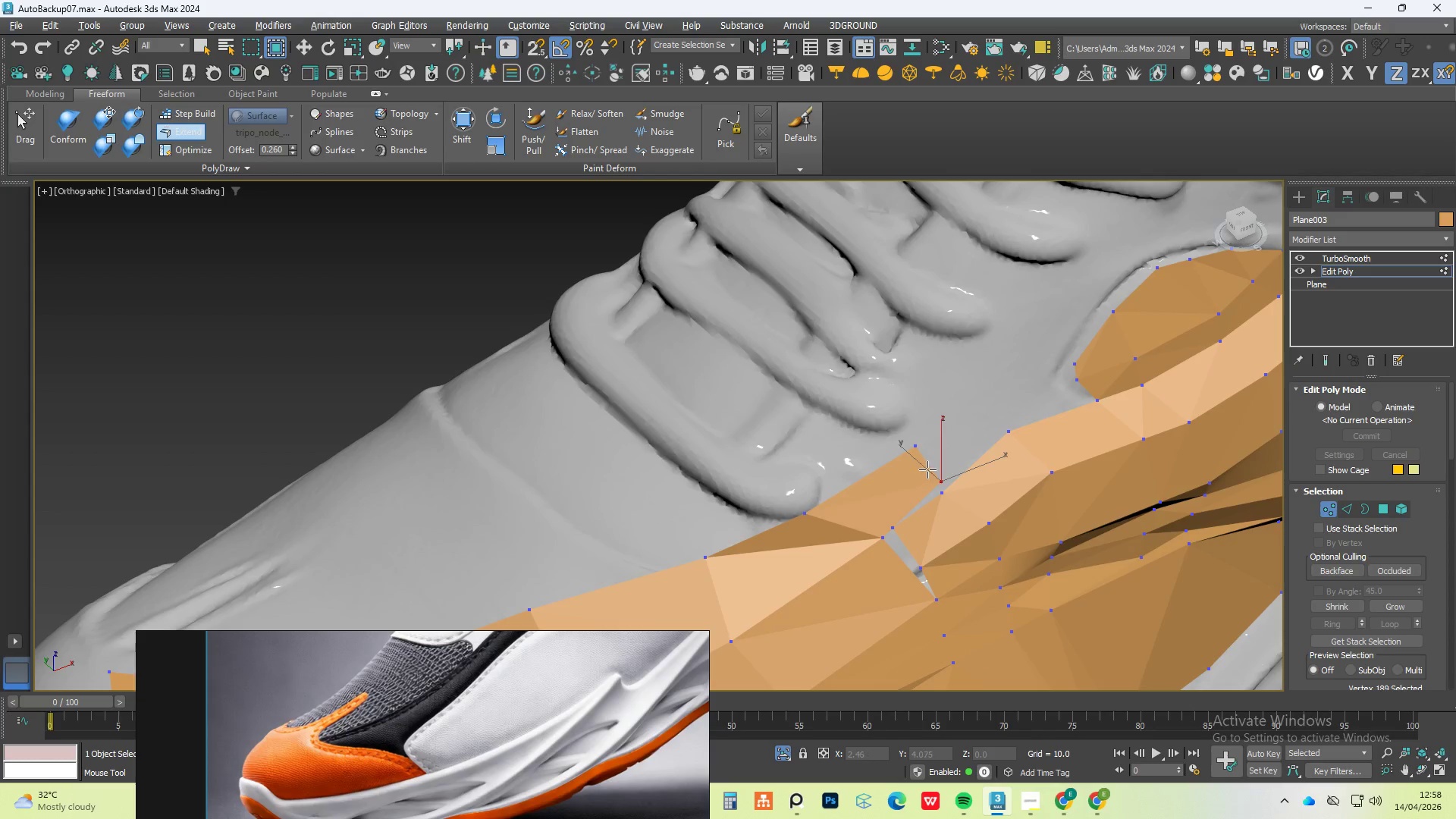 
left_click_drag(start_coordinate=[927, 469], to_coordinate=[999, 406])
 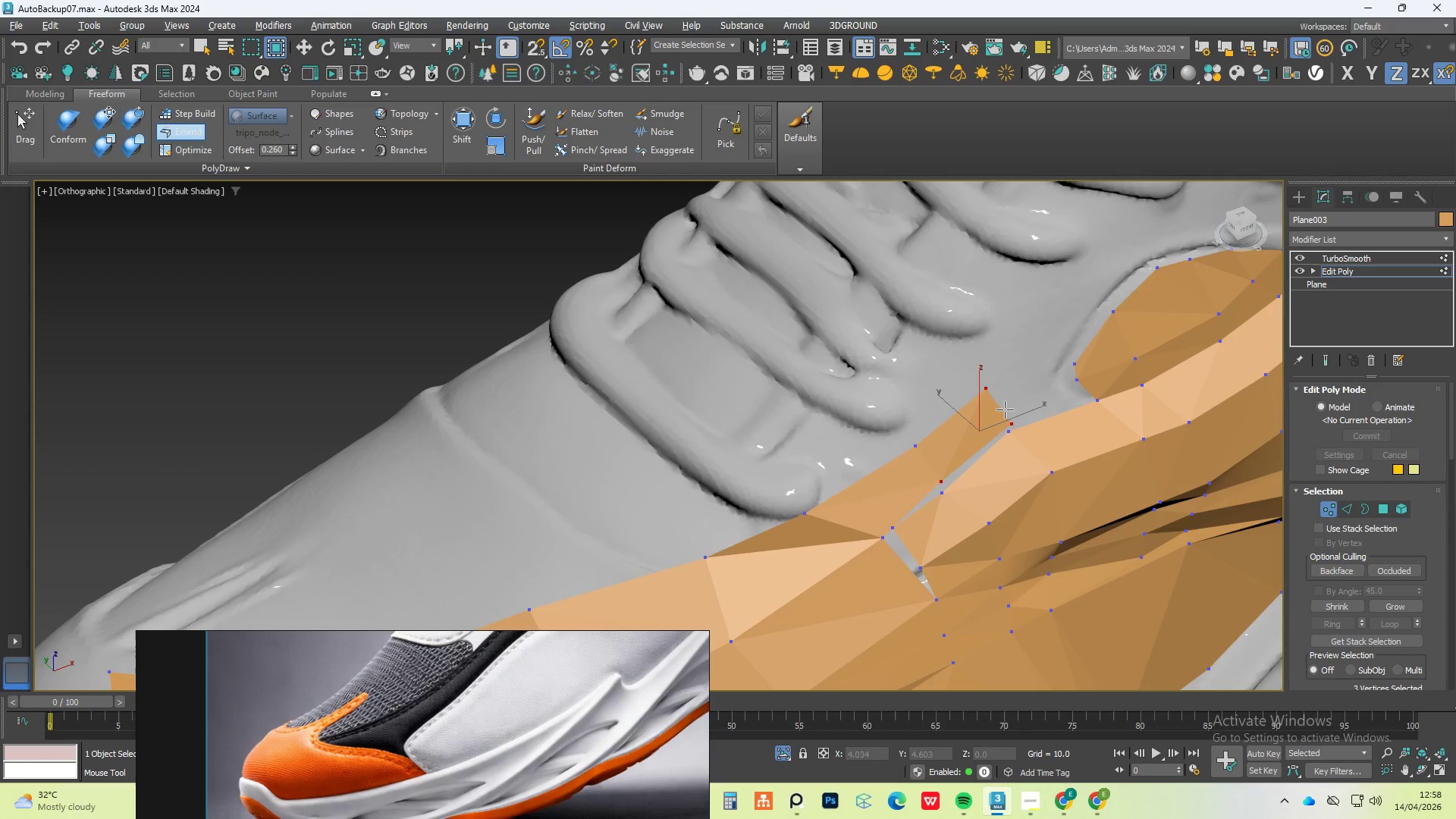 
left_click_drag(start_coordinate=[1004, 410], to_coordinate=[1045, 400])
 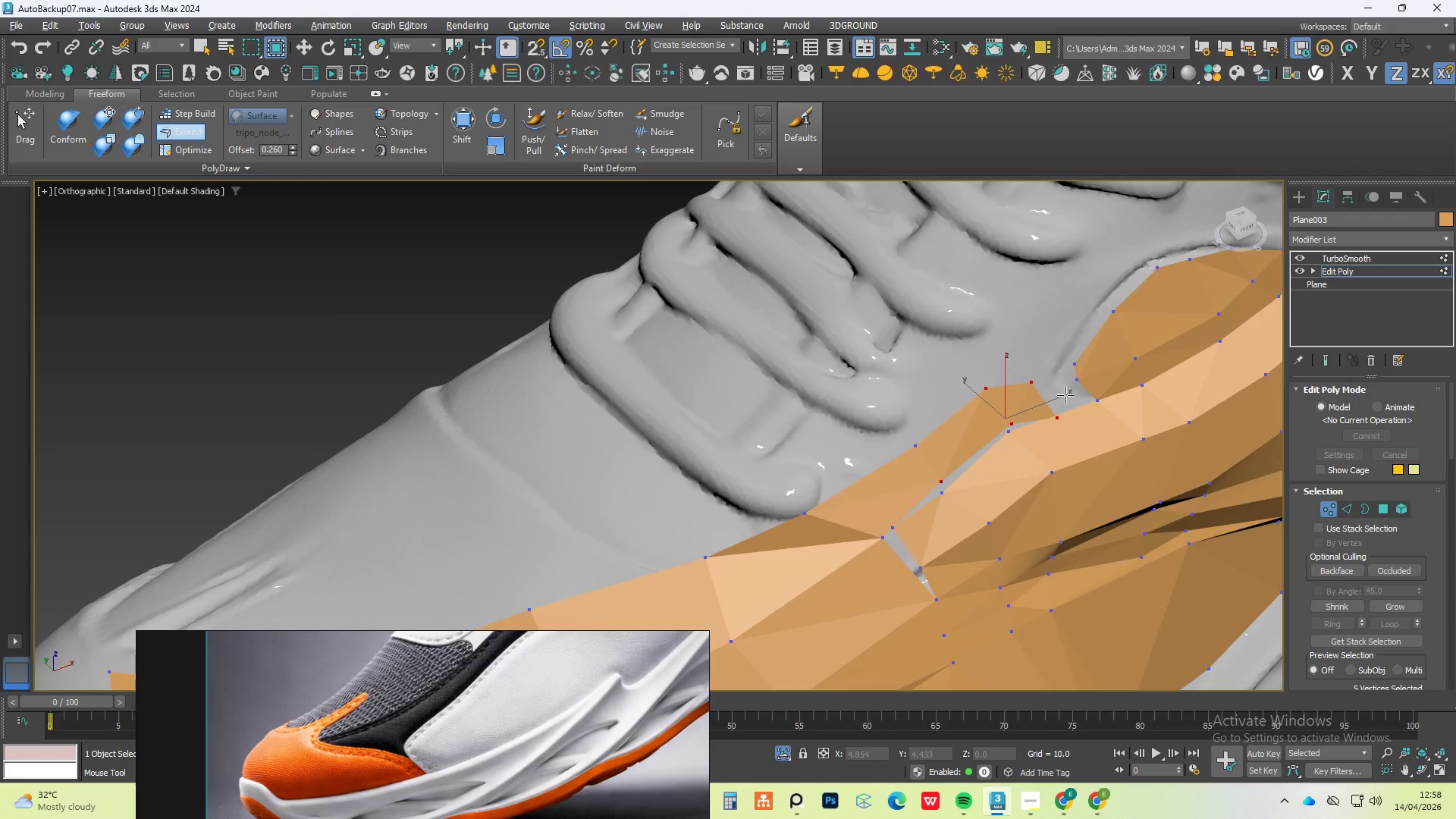 
scroll: coordinate [1075, 398], scroll_direction: up, amount: 4.0
 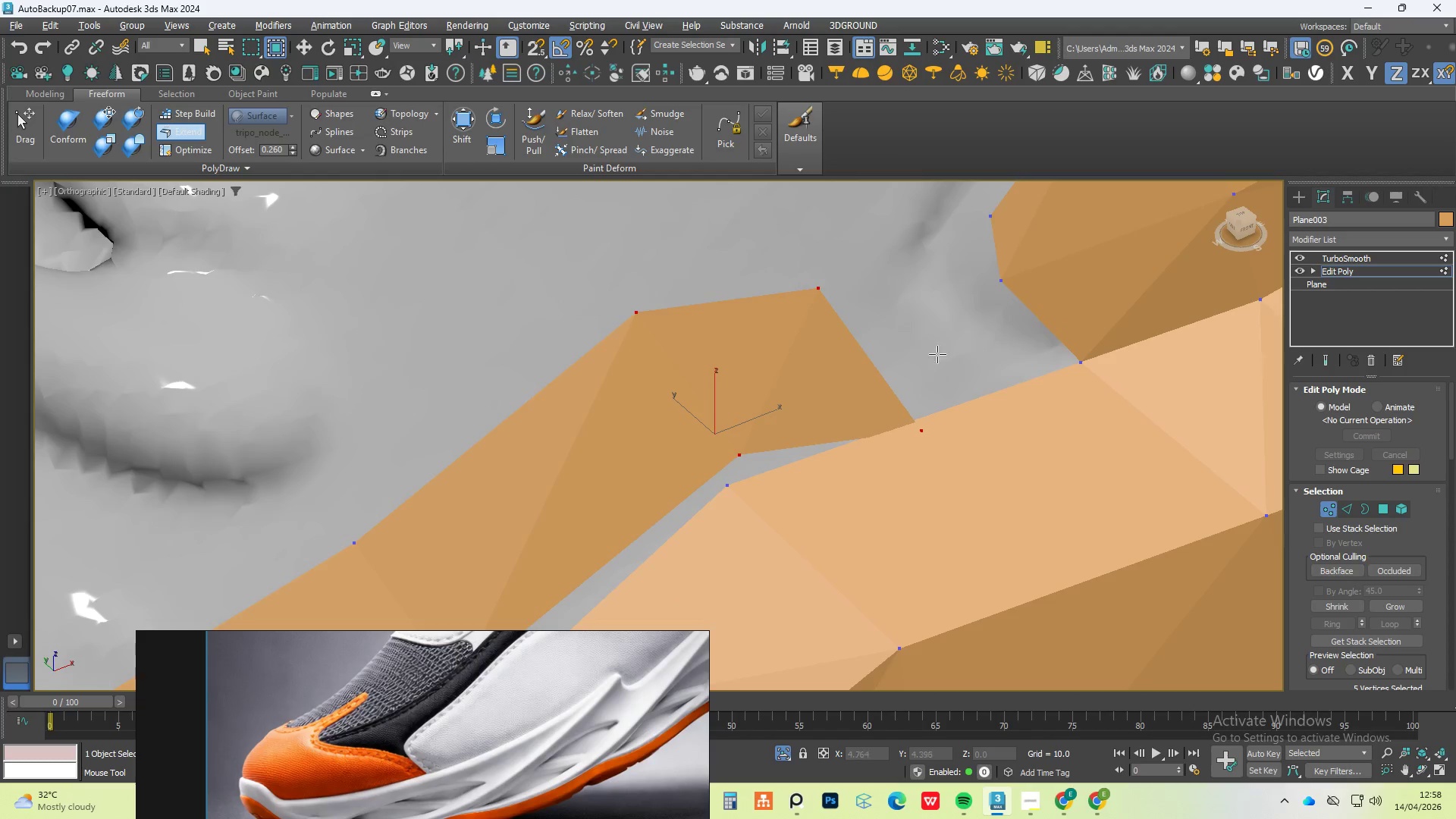 
hold_key(key=ShiftLeft, duration=1.53)
hold_key(key=ControlLeft, duration=1.53)
hold_key(key=AltLeft, duration=1.53)
left_click_drag(start_coordinate=[913, 437], to_coordinate=[1059, 382])
 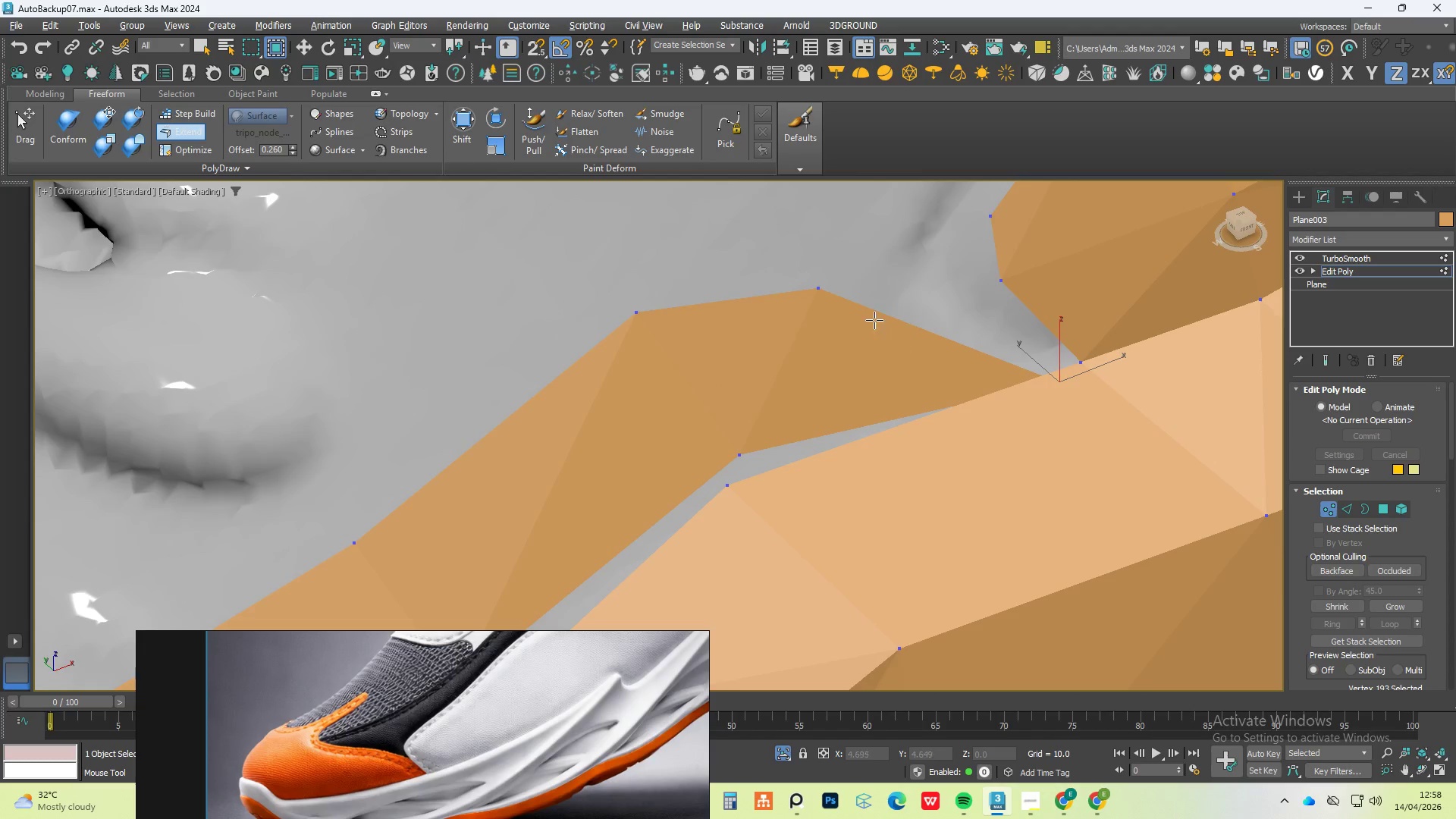 
hold_key(key=AltLeft, duration=1.52)
hold_key(key=ShiftLeft, duration=1.52)
hold_key(key=ControlLeft, duration=1.52)
left_click_drag(start_coordinate=[817, 284], to_coordinate=[971, 293])
 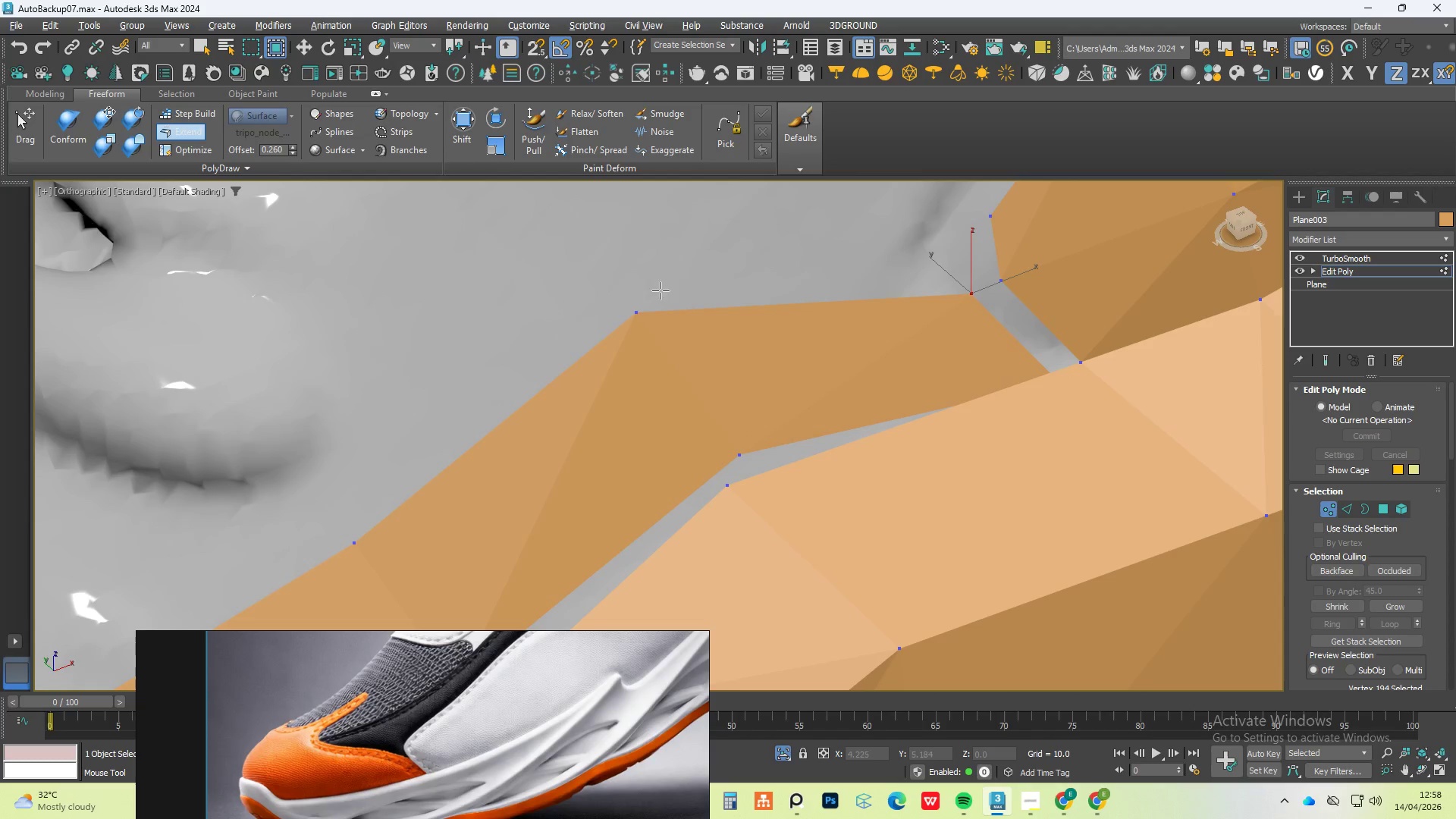 
hold_key(key=ControlLeft, duration=1.51)
hold_key(key=ShiftLeft, duration=1.51)
hold_key(key=AltLeft, duration=1.51)
left_click_drag(start_coordinate=[632, 301], to_coordinate=[648, 358])
 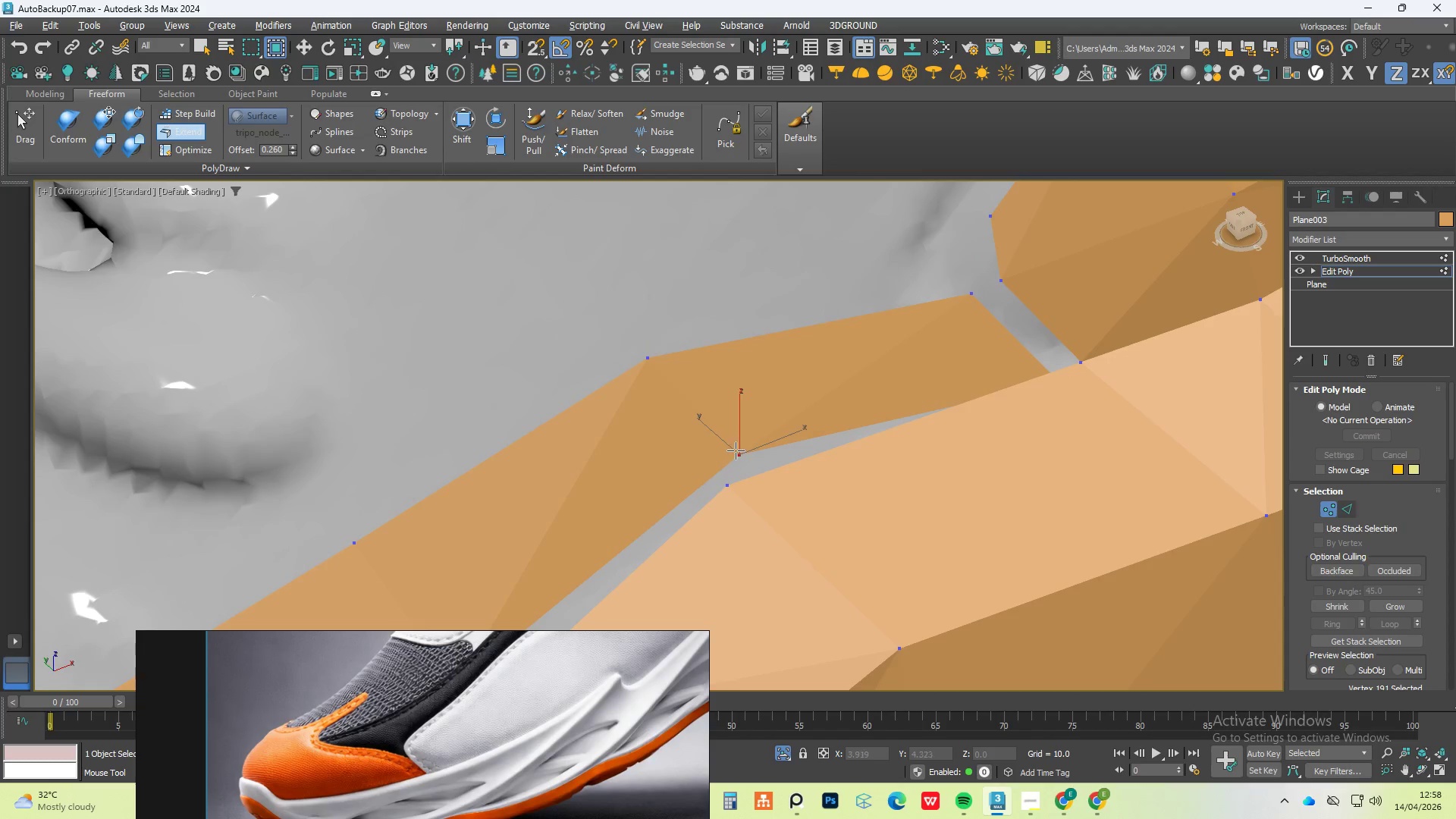 
left_click_drag(start_coordinate=[738, 450], to_coordinate=[725, 476])
 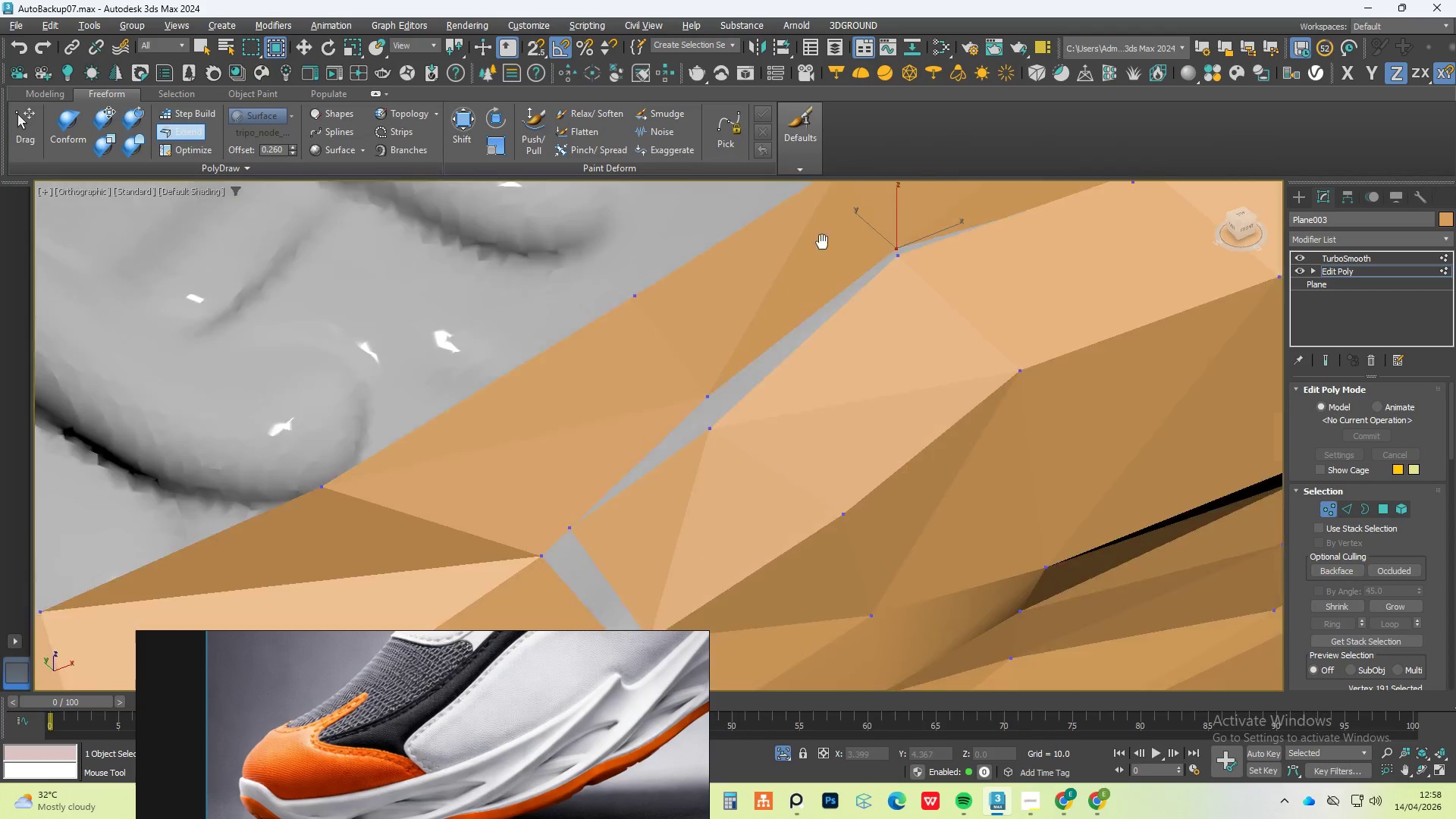 
hold_key(key=ShiftLeft, duration=1.0)
 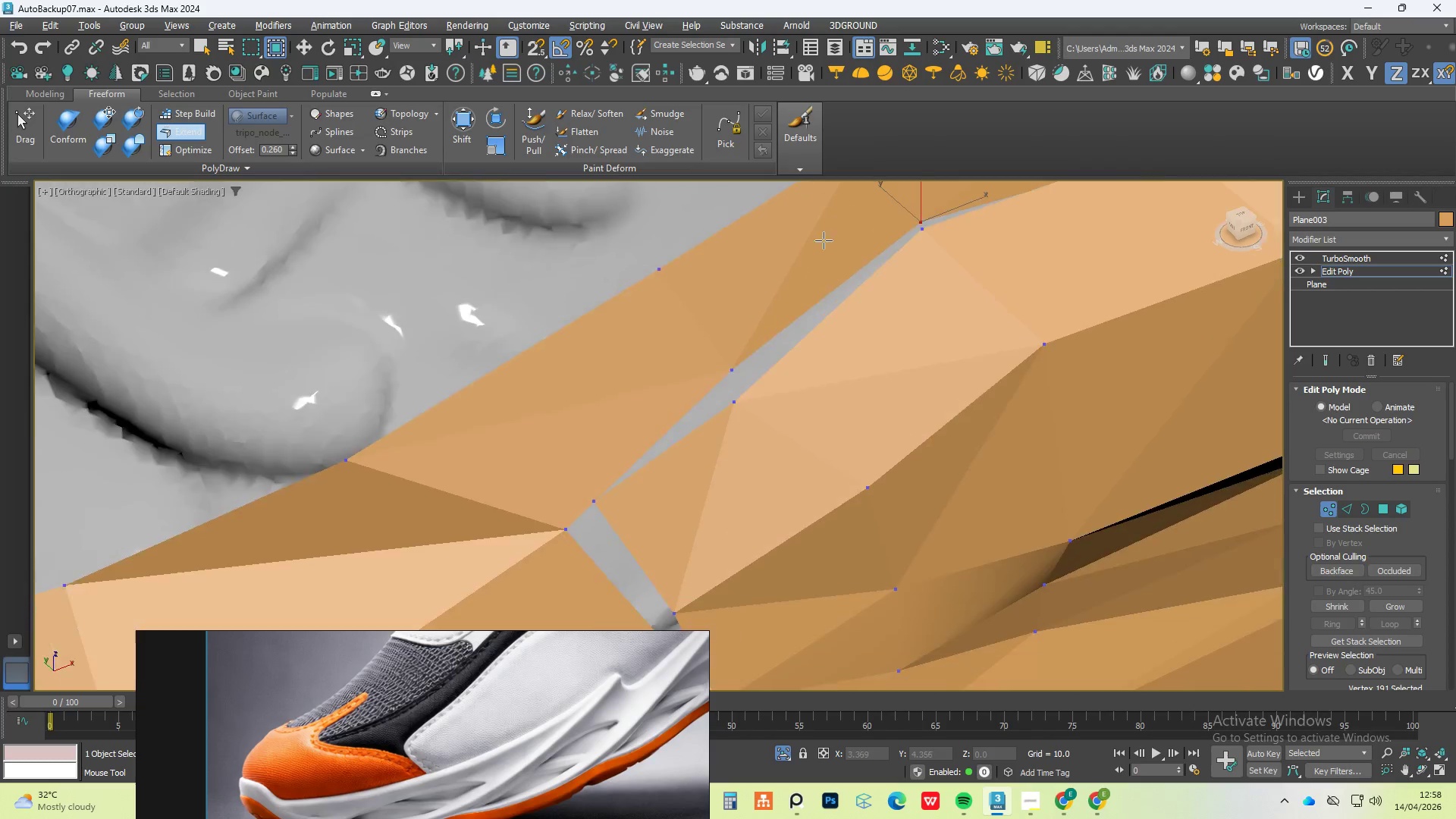 
hold_key(key=AltLeft, duration=1.03)
 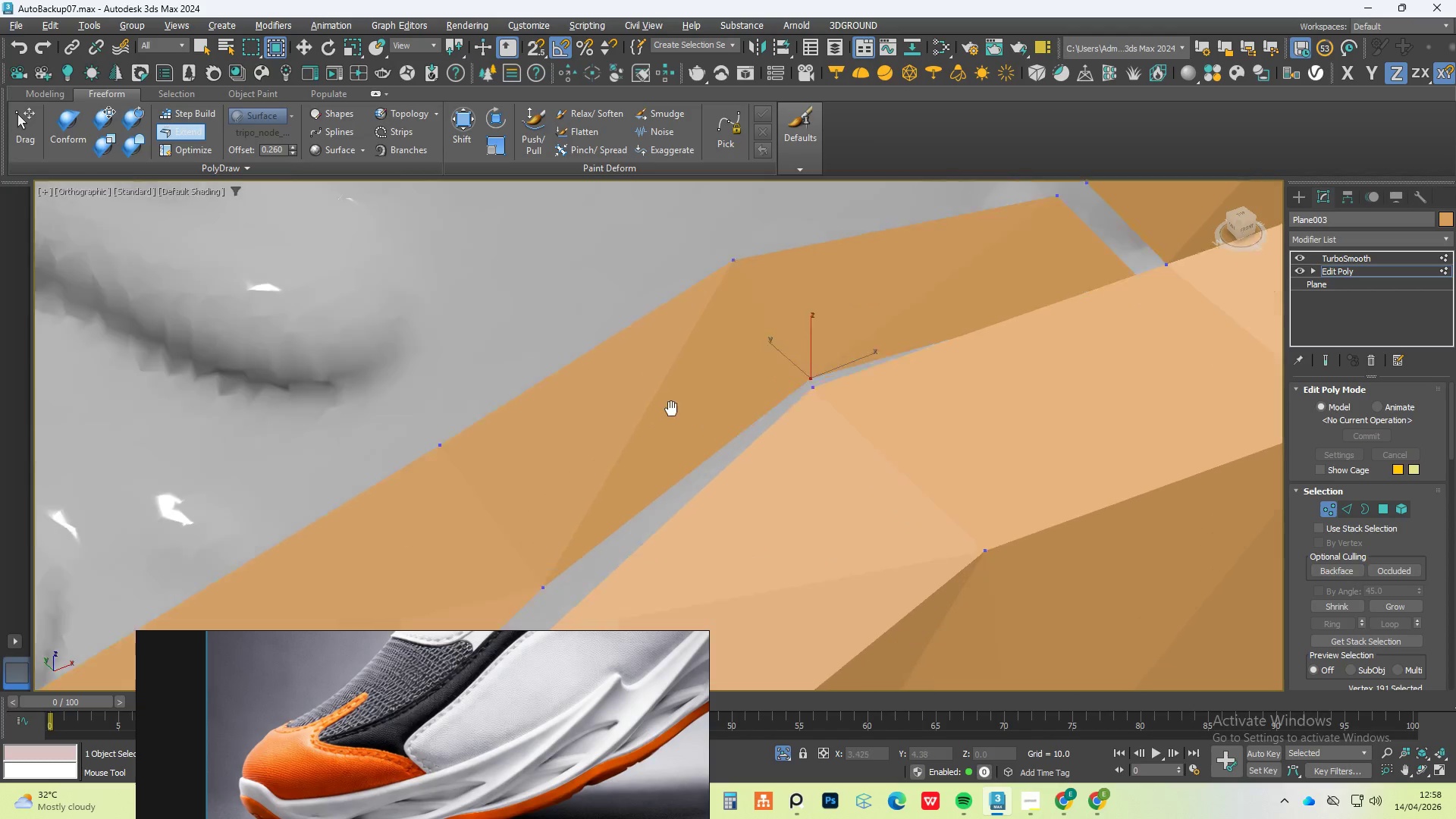 
hold_key(key=ControlLeft, duration=1.0)
 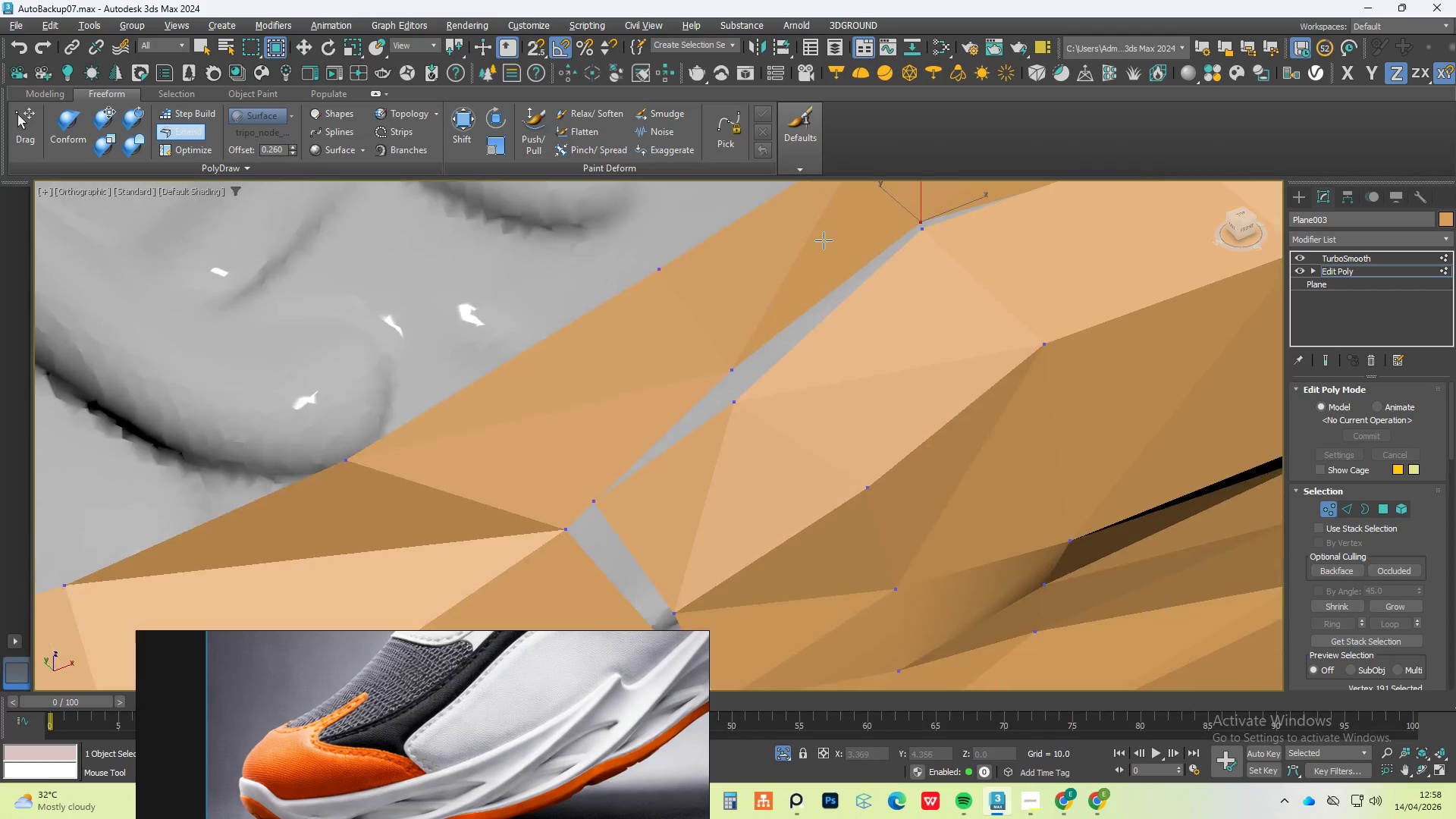 
scroll: coordinate [798, 270], scroll_direction: down, amount: 1.0
 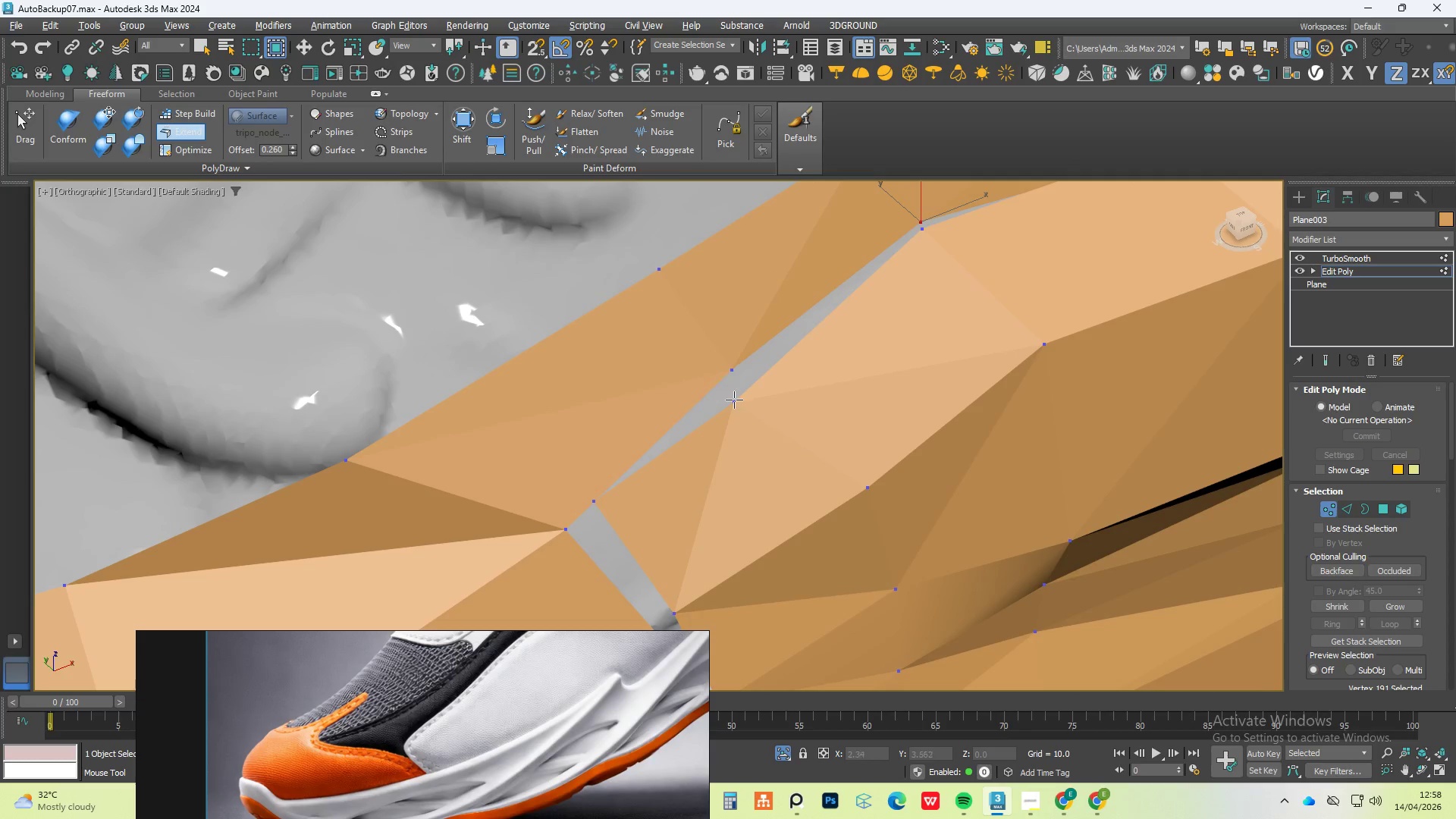 
hold_key(key=ShiftLeft, duration=6.16)
hold_key(key=ControlLeft, duration=6.09)
hold_key(key=AltLeft, duration=1.5)
left_click_drag(start_coordinate=[736, 376], to_coordinate=[720, 397])
 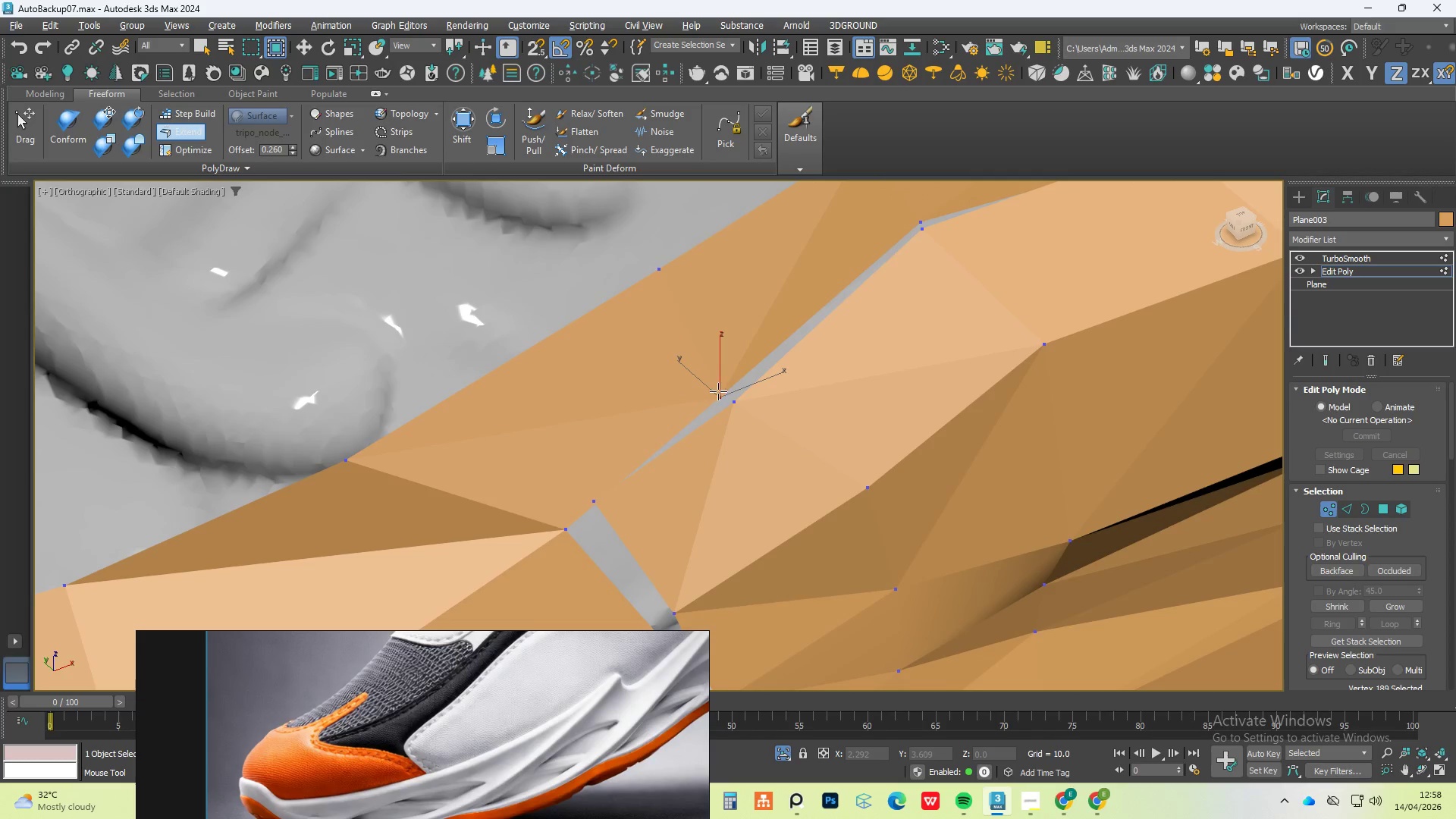 
hold_key(key=AltLeft, duration=1.5)
left_click_drag(start_coordinate=[651, 272], to_coordinate=[648, 293])
 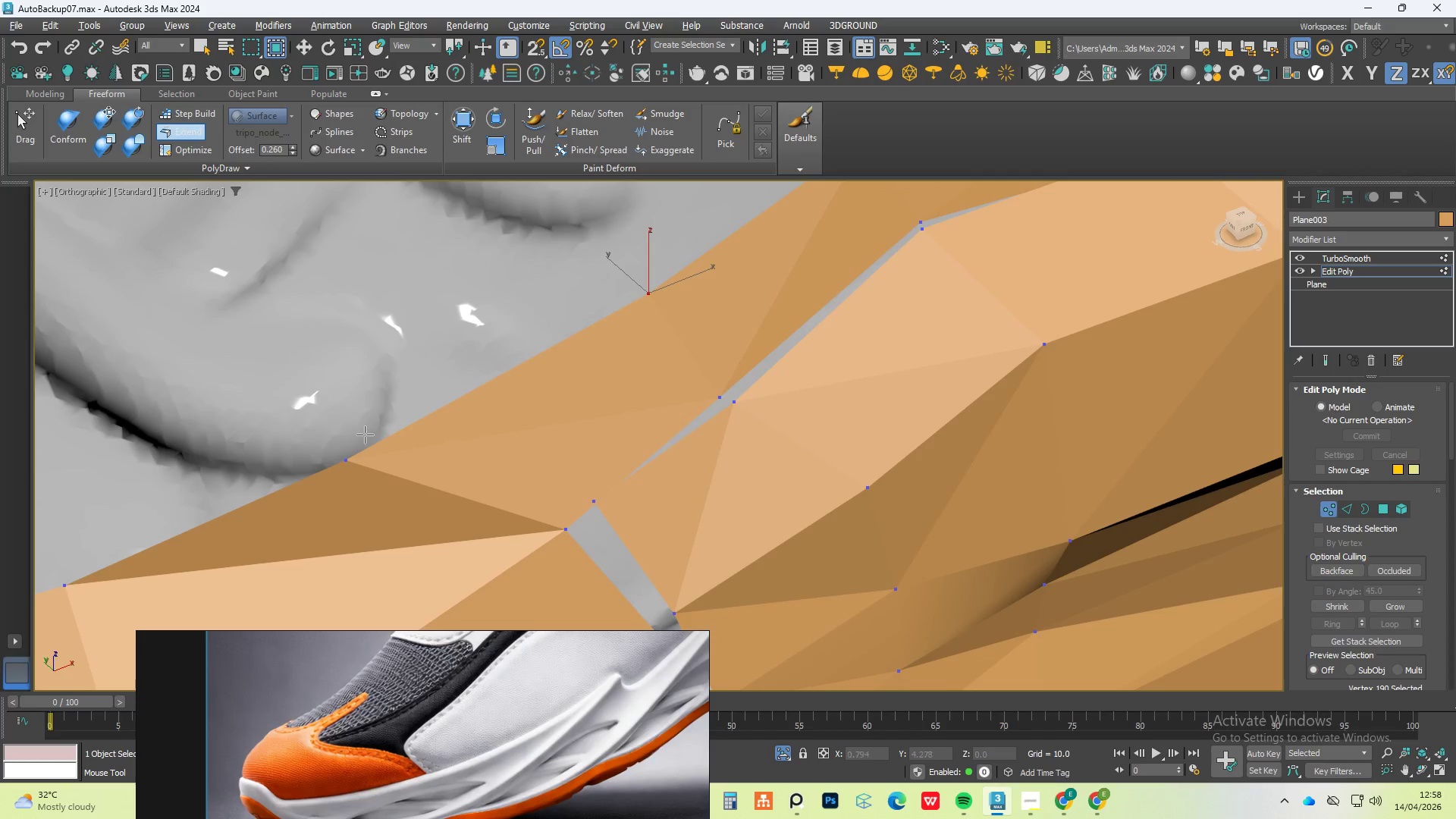 
hold_key(key=AltLeft, duration=1.5)
left_click_drag(start_coordinate=[347, 460], to_coordinate=[388, 438])
 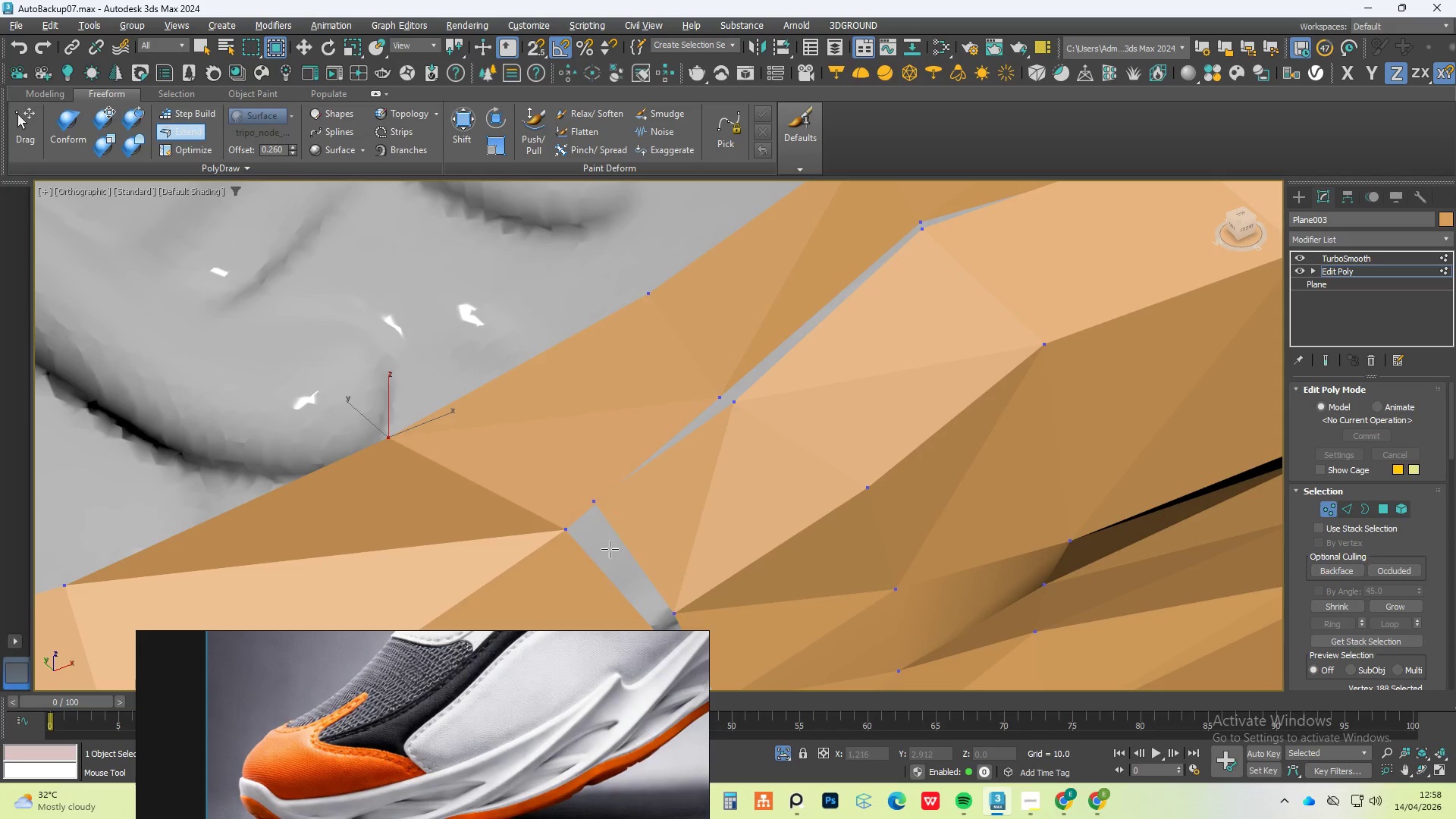 
hold_key(key=AltLeft, duration=1.51)
left_click_drag(start_coordinate=[595, 499], to_coordinate=[579, 532])
 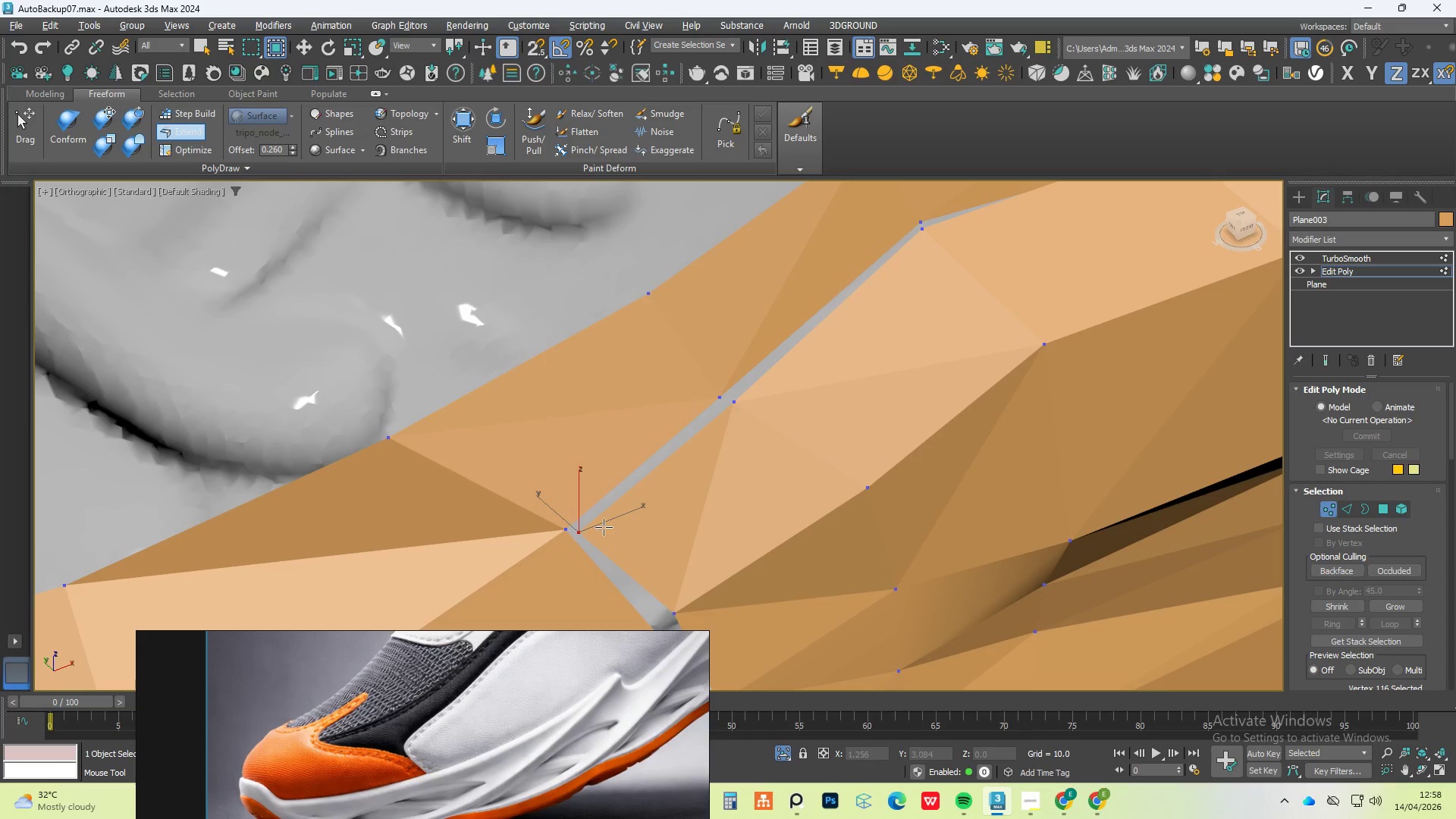 
key(Alt+Control+Shift+AltLeft)
 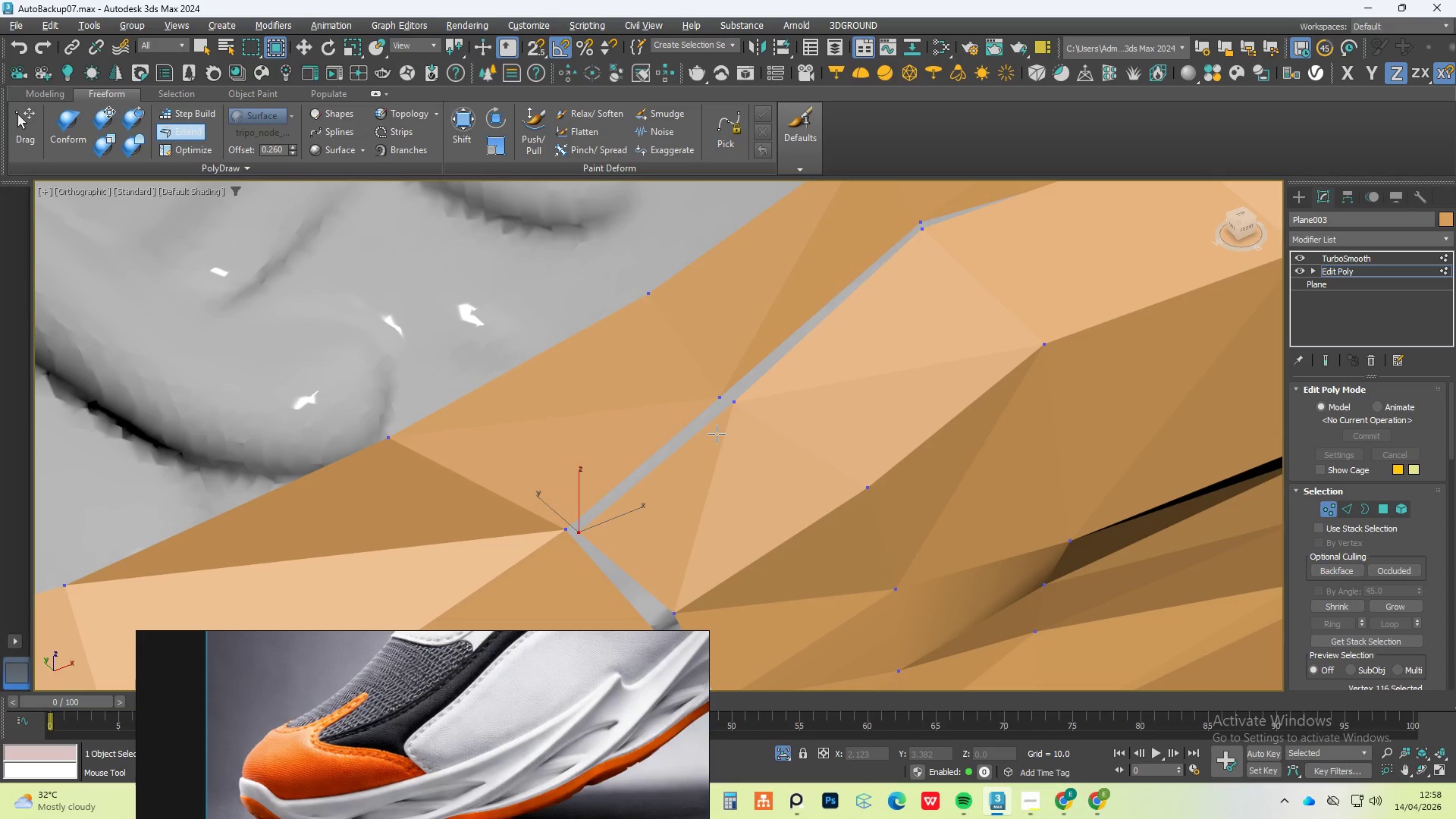 
scroll: coordinate [579, 388], scroll_direction: down, amount: 5.0
 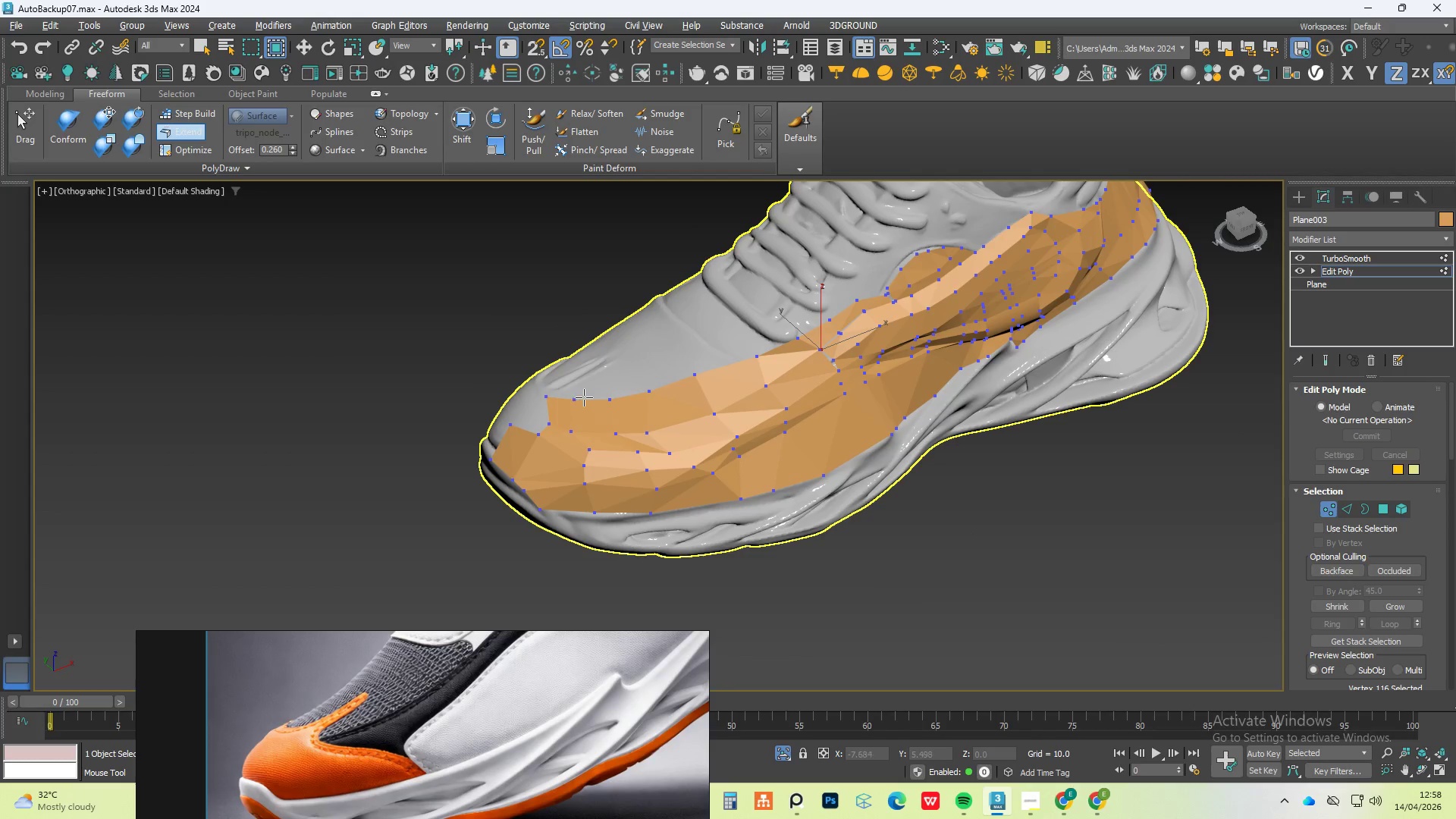 
wait(9.93)
 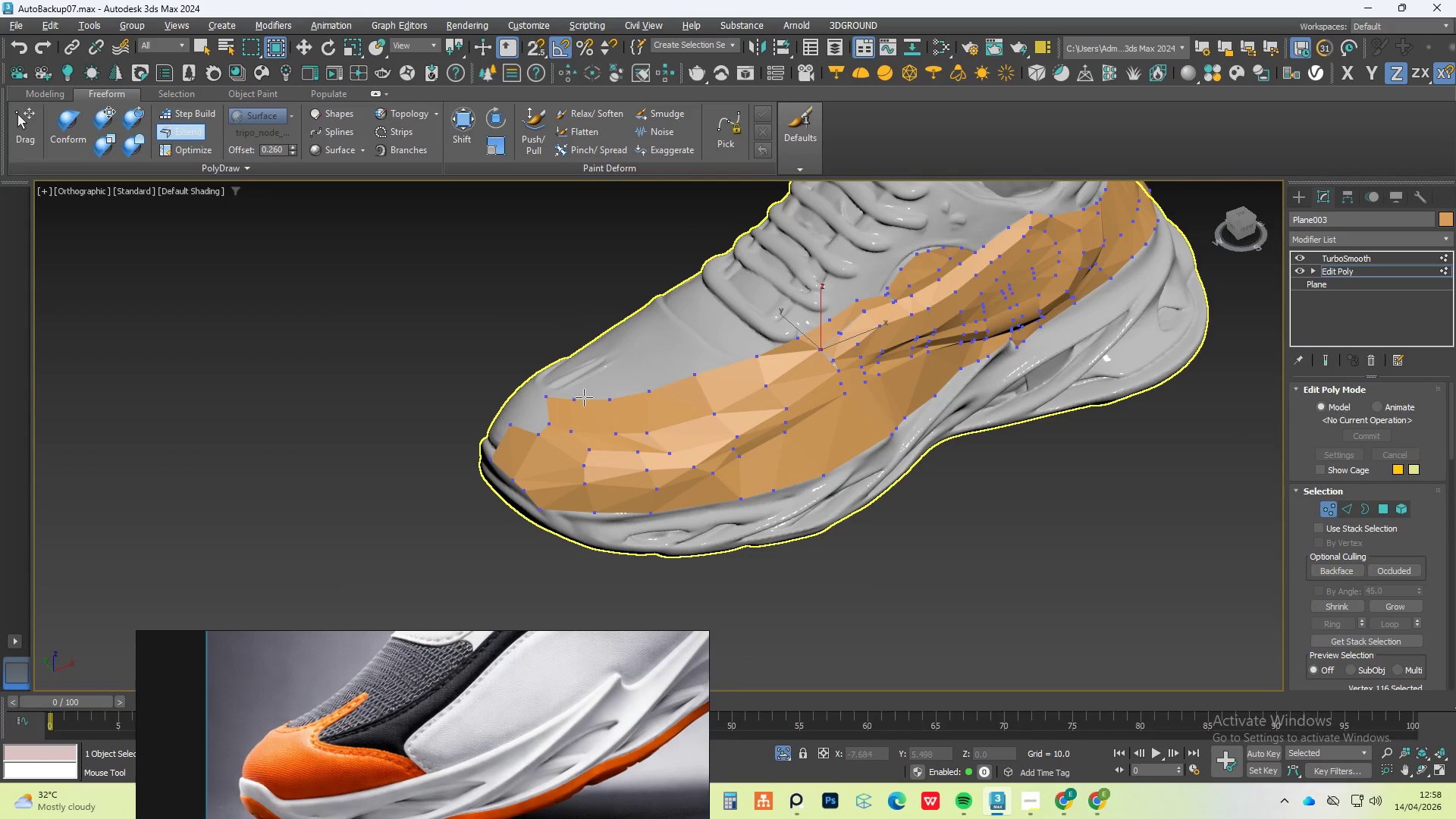 
hold_key(key=AltLeft, duration=0.7)
 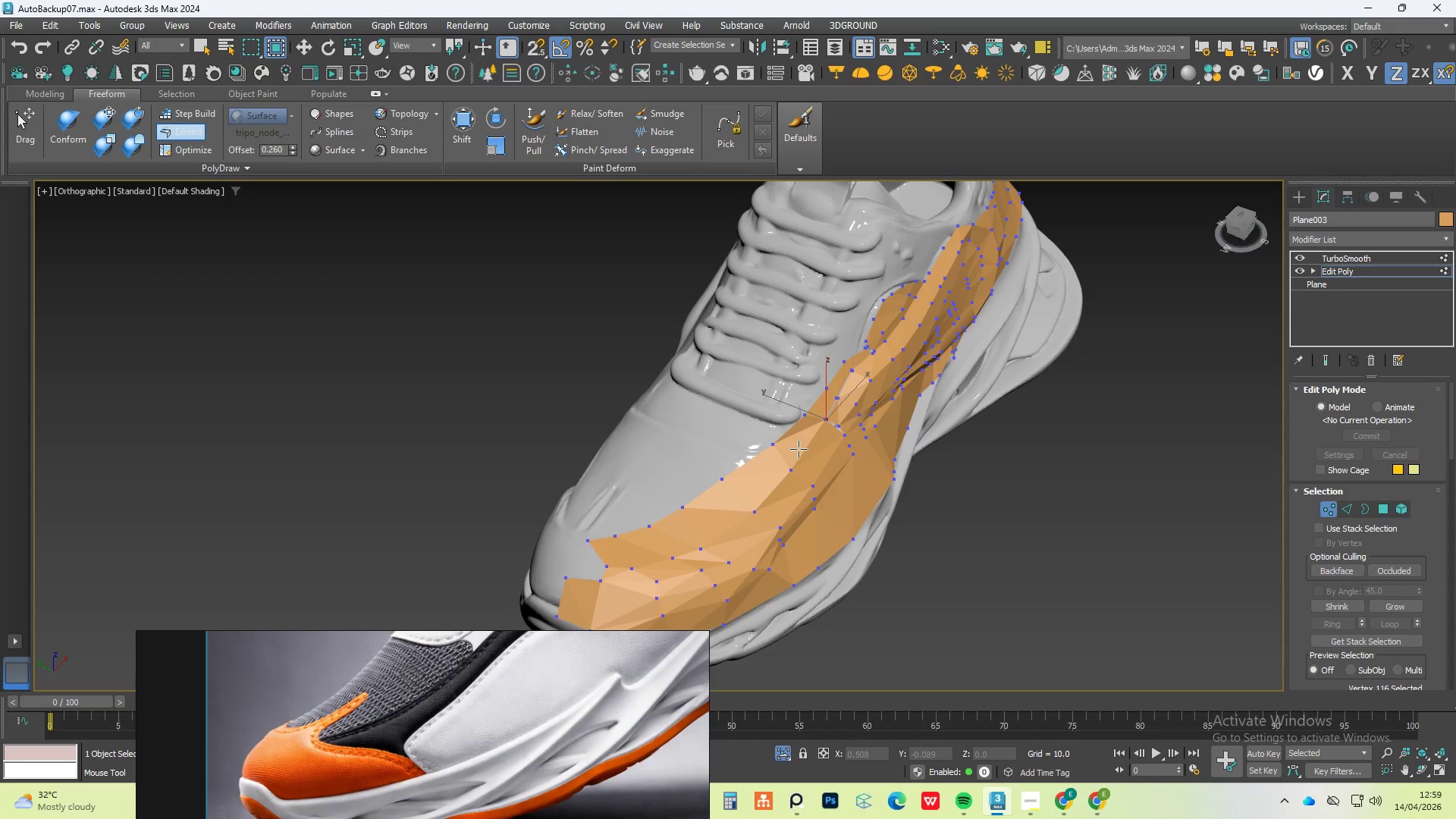 
wait(15.42)
 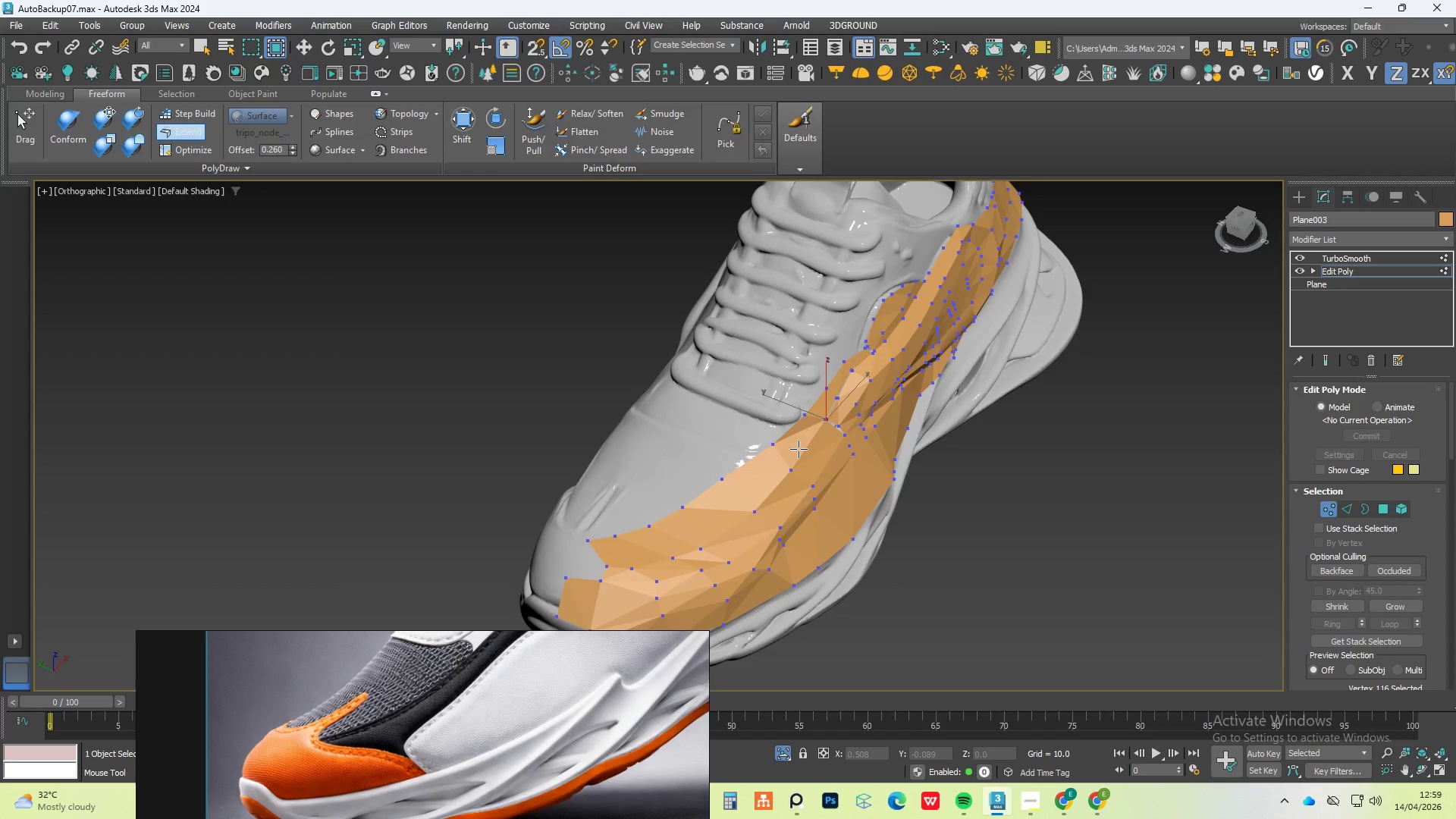 
hold_key(key=AltLeft, duration=0.78)
 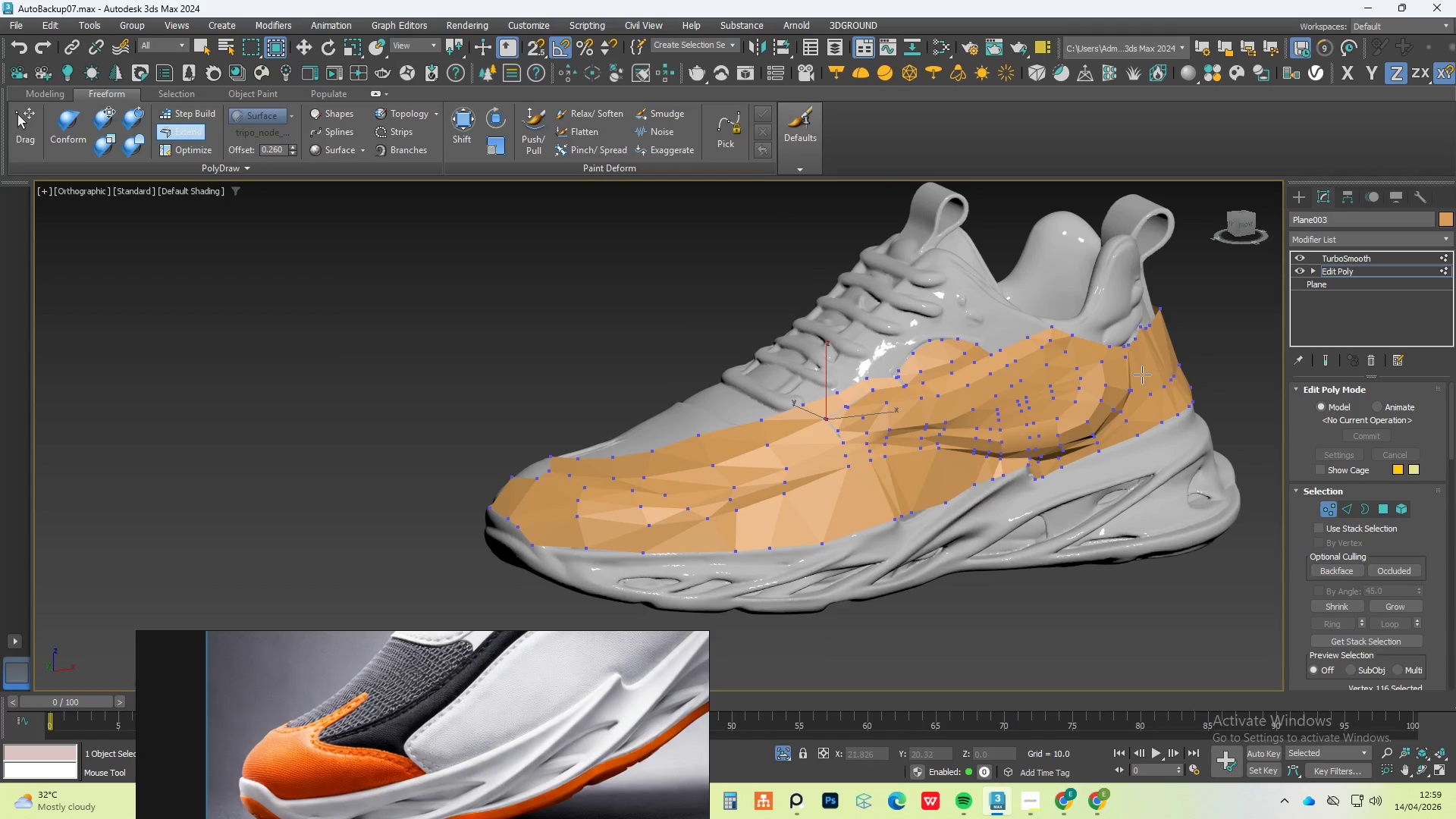 
hold_key(key=AltLeft, duration=1.2)
 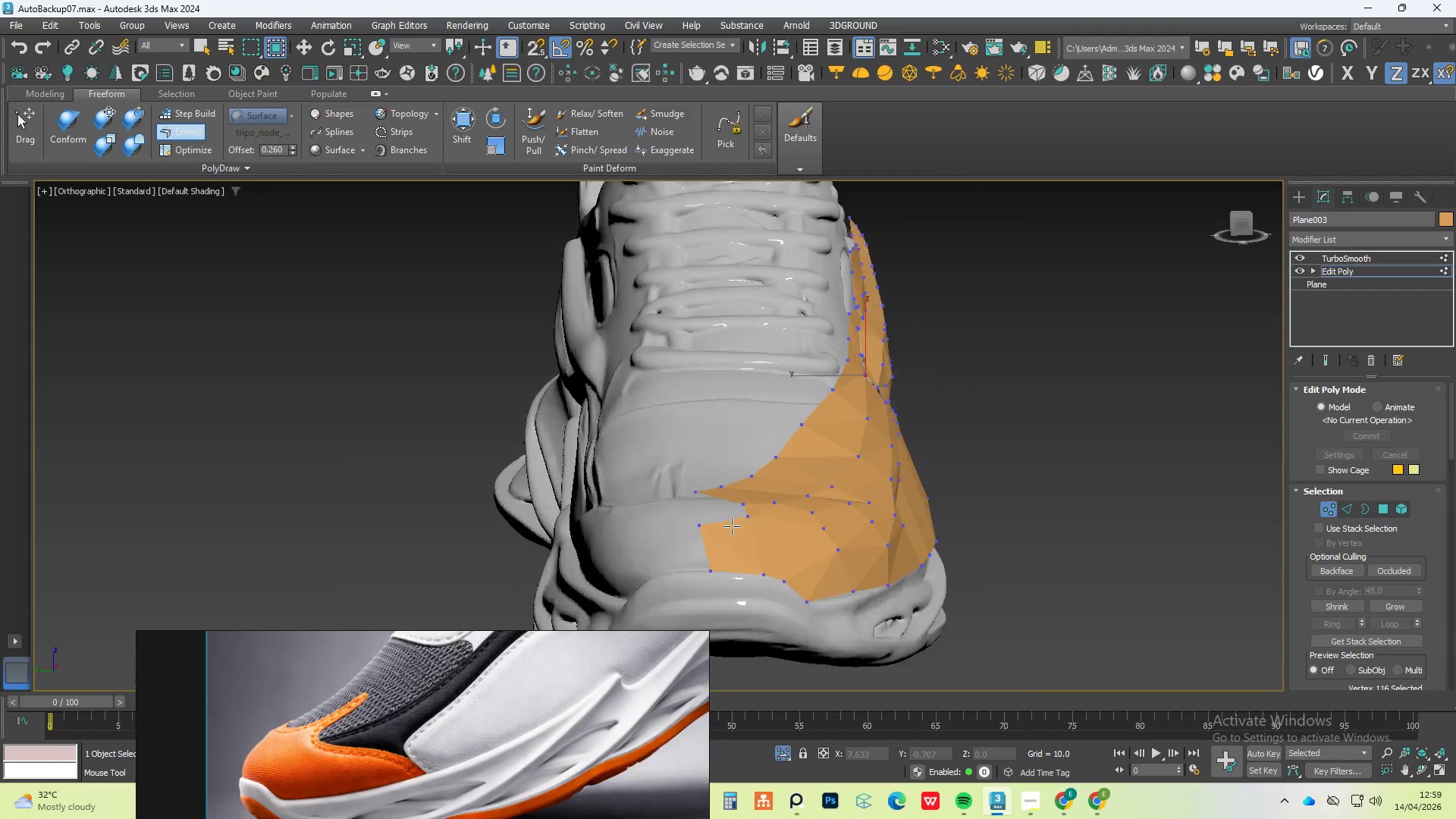 
hold_key(key=AltLeft, duration=1.47)
scroll: coordinate [732, 526], scroll_direction: up, amount: 2.0
 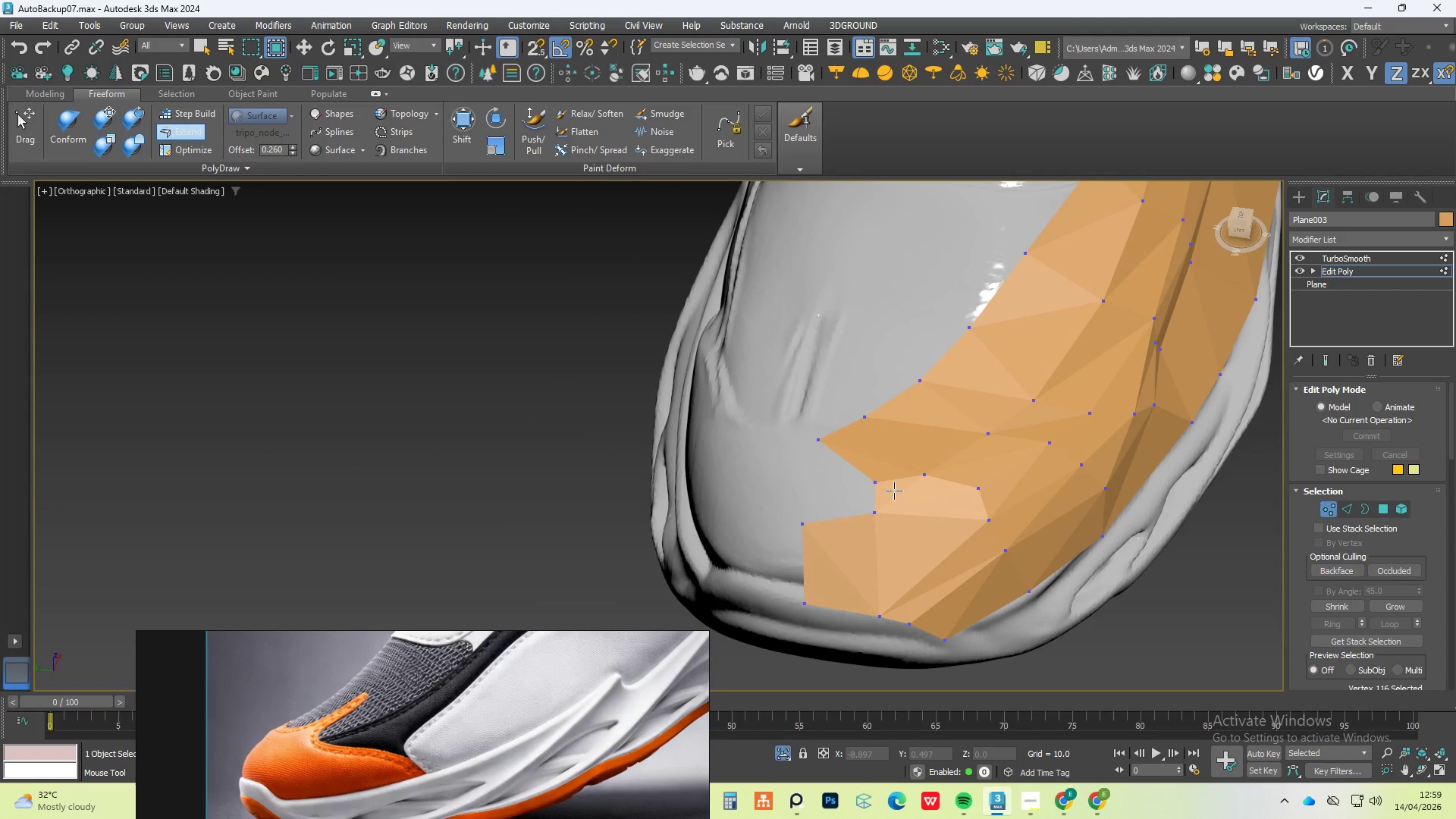 
wait(6.75)
 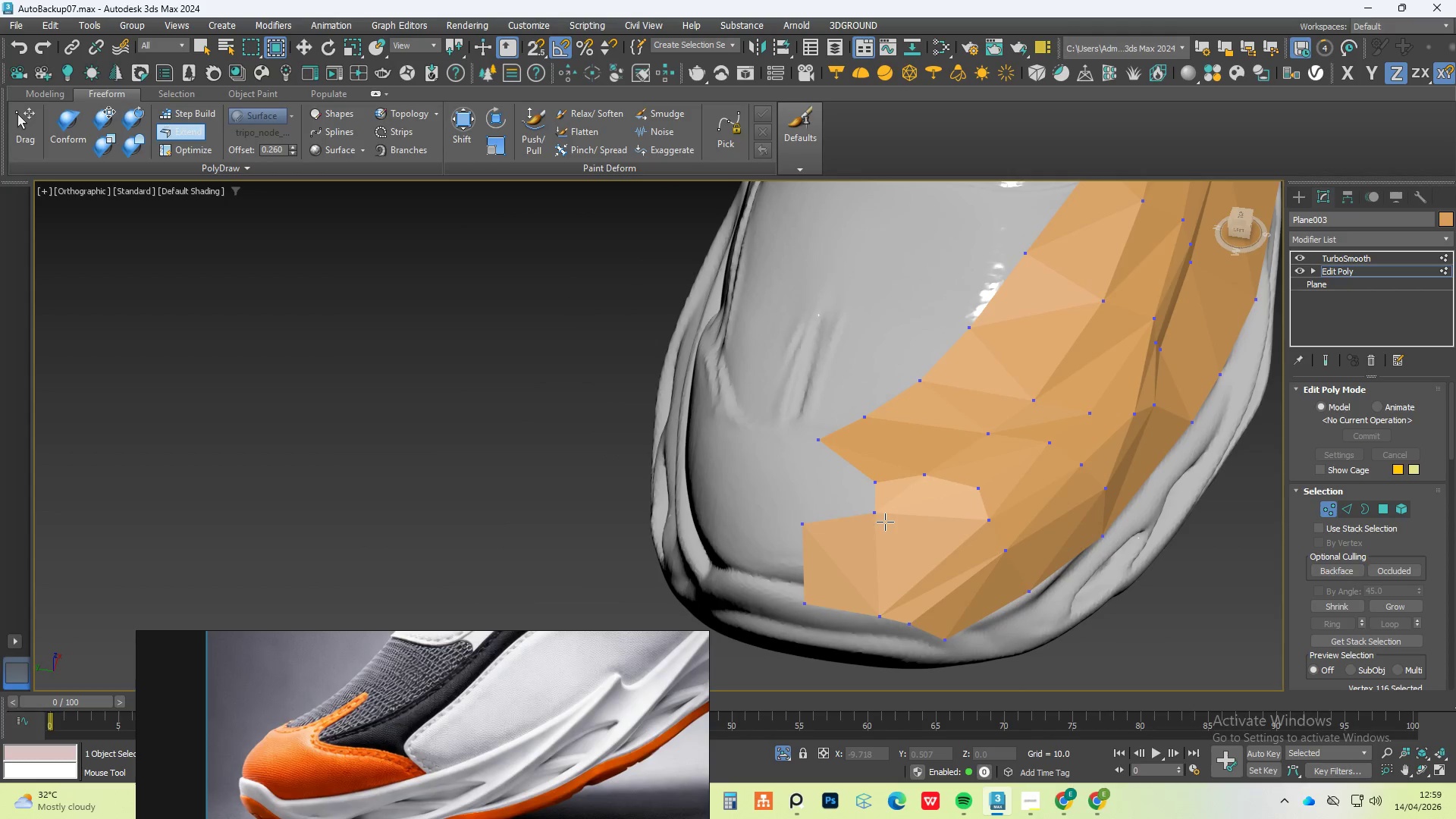 
hold_key(key=ControlLeft, duration=1.69)
hold_key(key=AltLeft, duration=1.7)
hold_key(key=ShiftLeft, duration=1.5)
left_click_drag(start_coordinate=[877, 480], to_coordinate=[858, 485])
 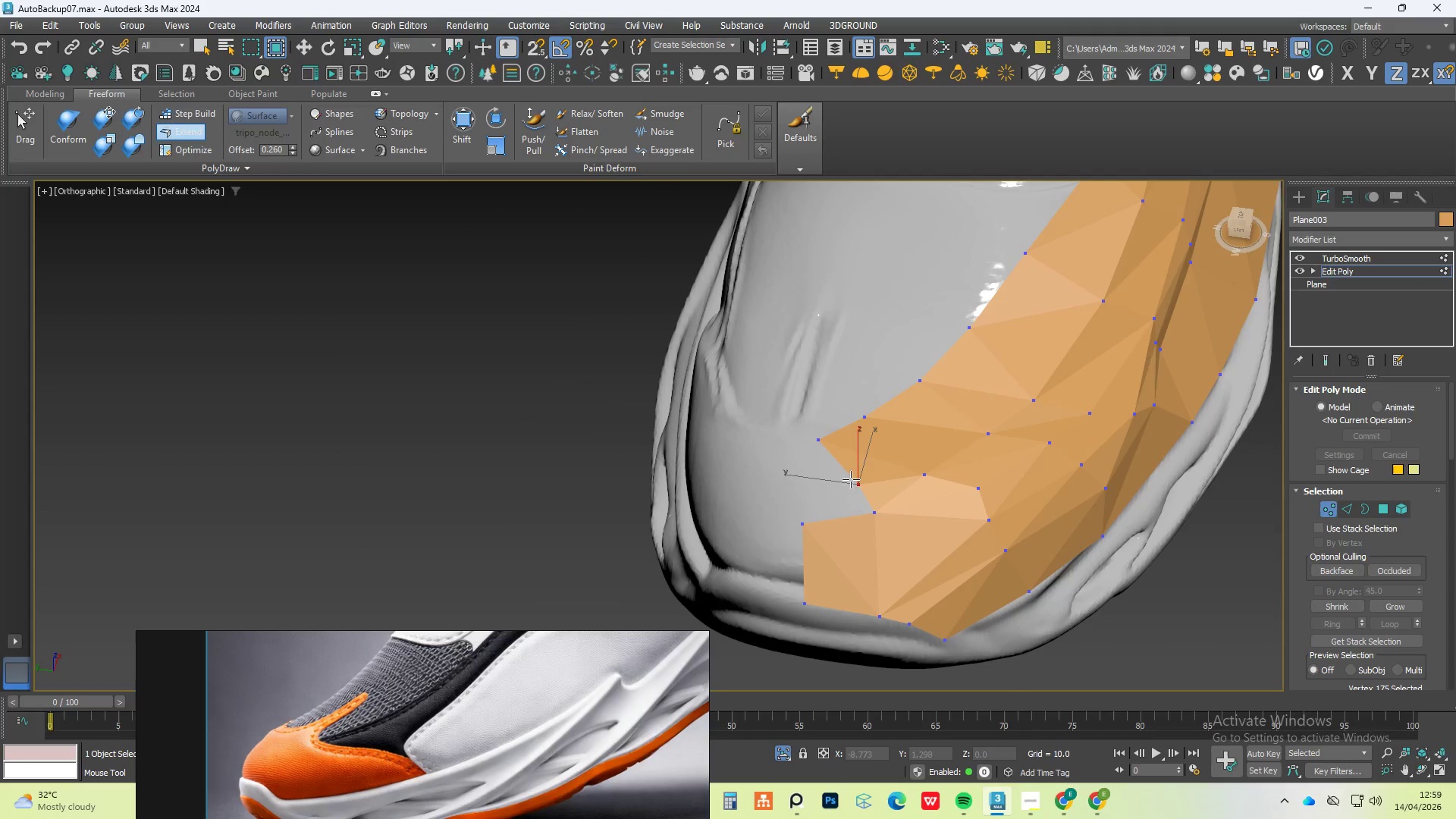 
key(Alt+Control+Shift+ShiftLeft)
 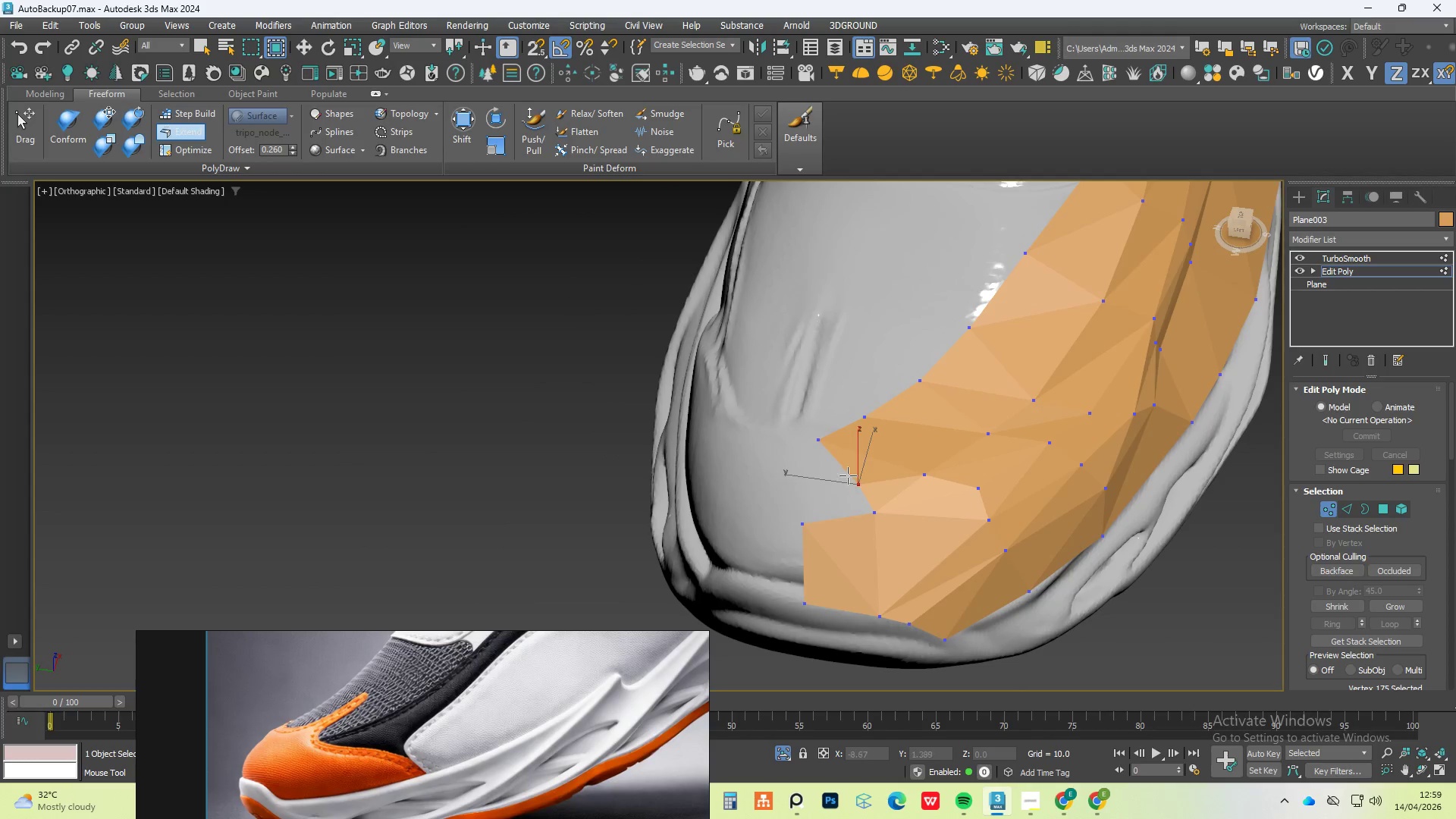 
key(Alt+Control+Shift+ShiftLeft)
 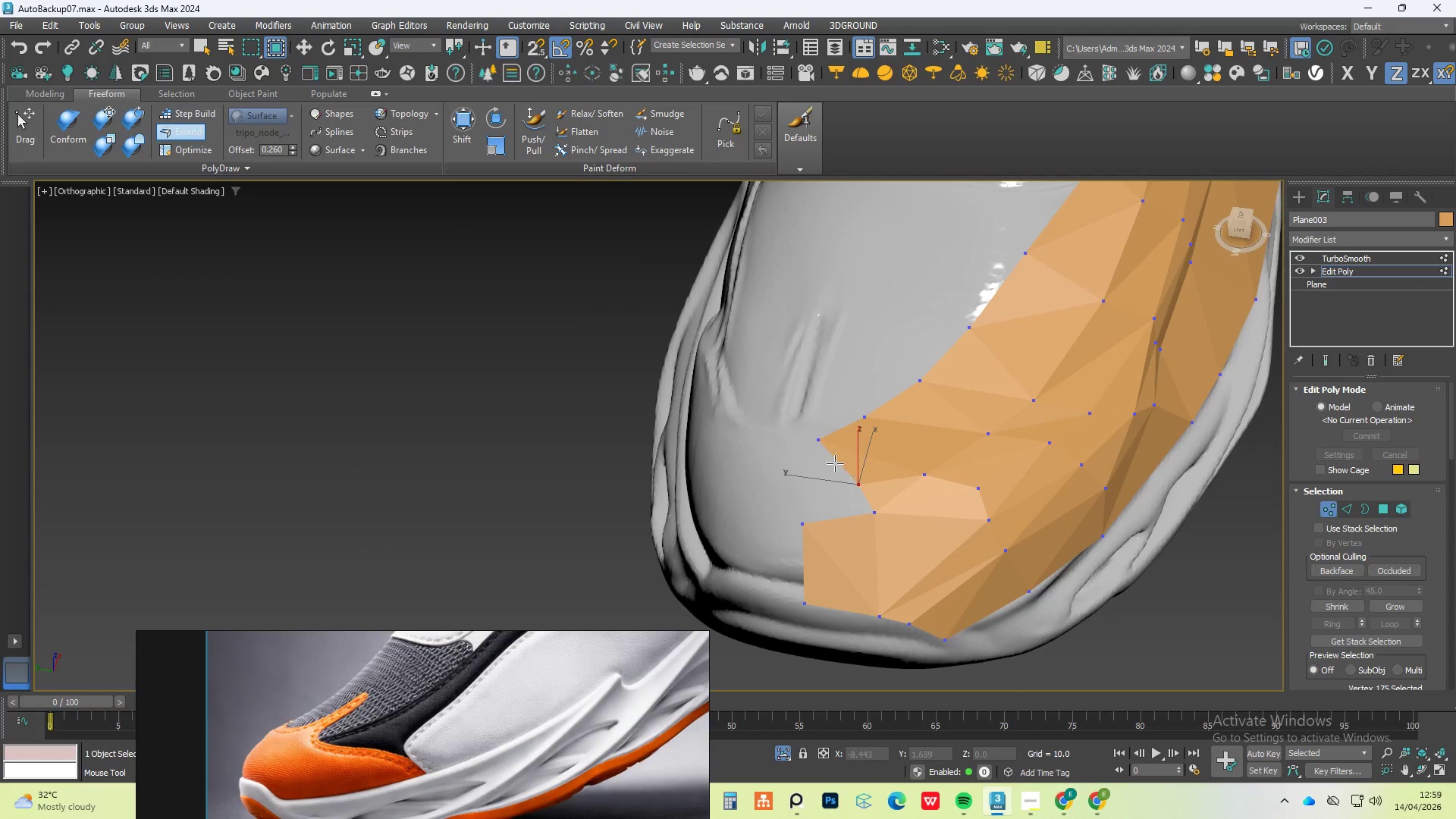 
key(Alt+Control+Shift+ShiftLeft)
 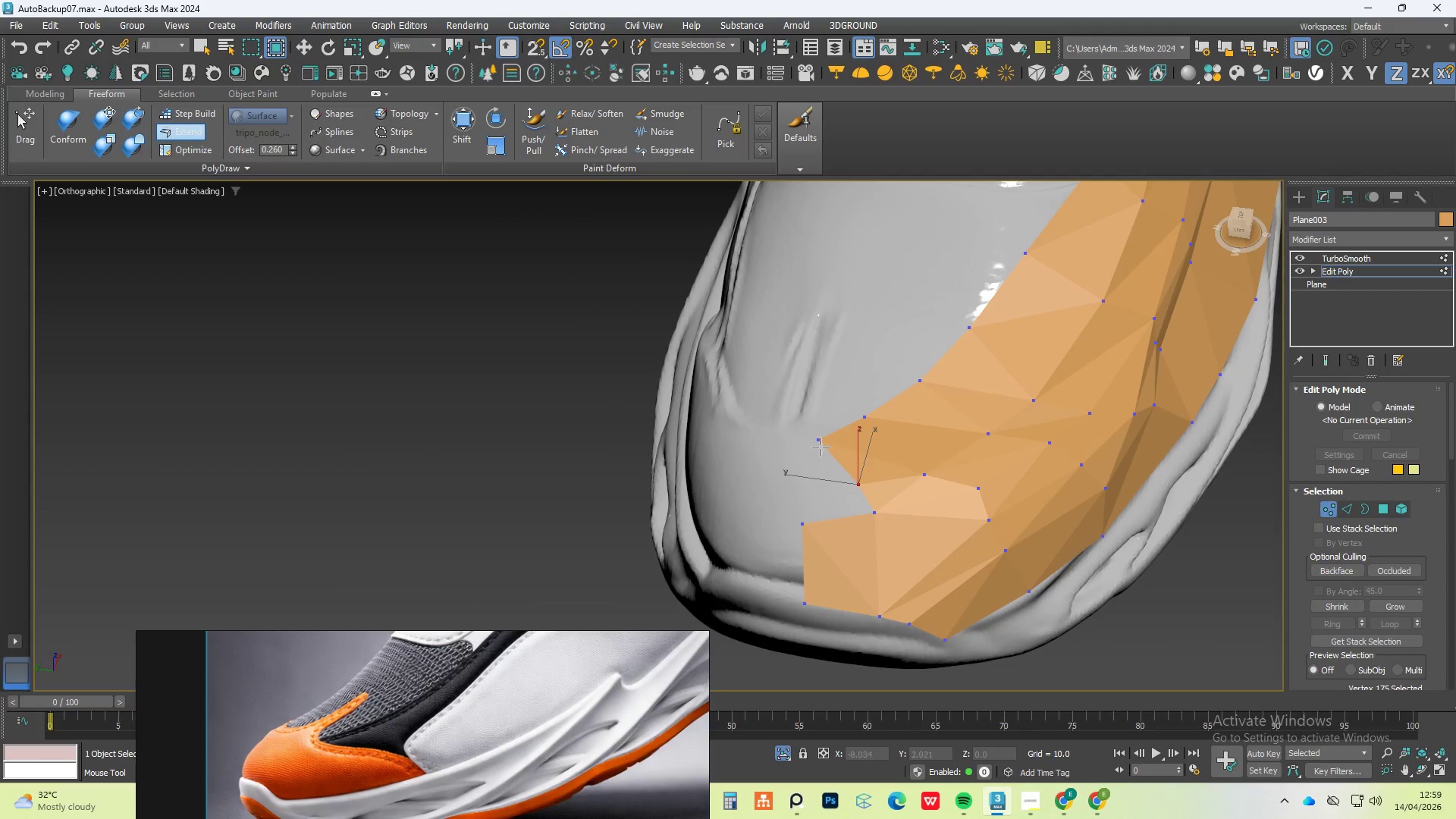 
hold_key(key=ControlLeft, duration=5.47)
hold_key(key=AltLeft, duration=5.53)
hold_key(key=ShiftLeft, duration=1.53)
left_click_drag(start_coordinate=[816, 440], to_coordinate=[833, 428])
 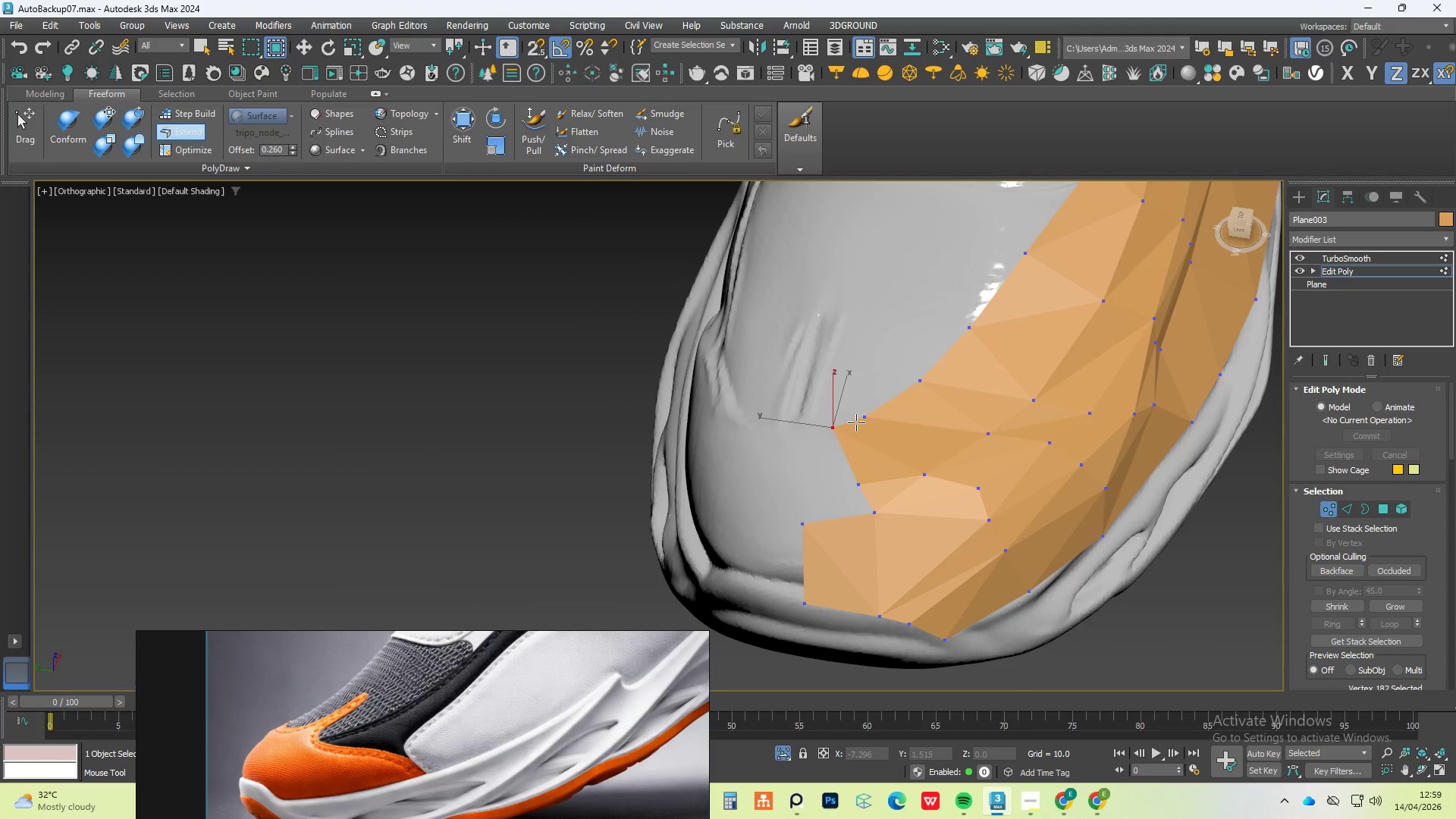 
left_click_drag(start_coordinate=[857, 422], to_coordinate=[896, 417])
 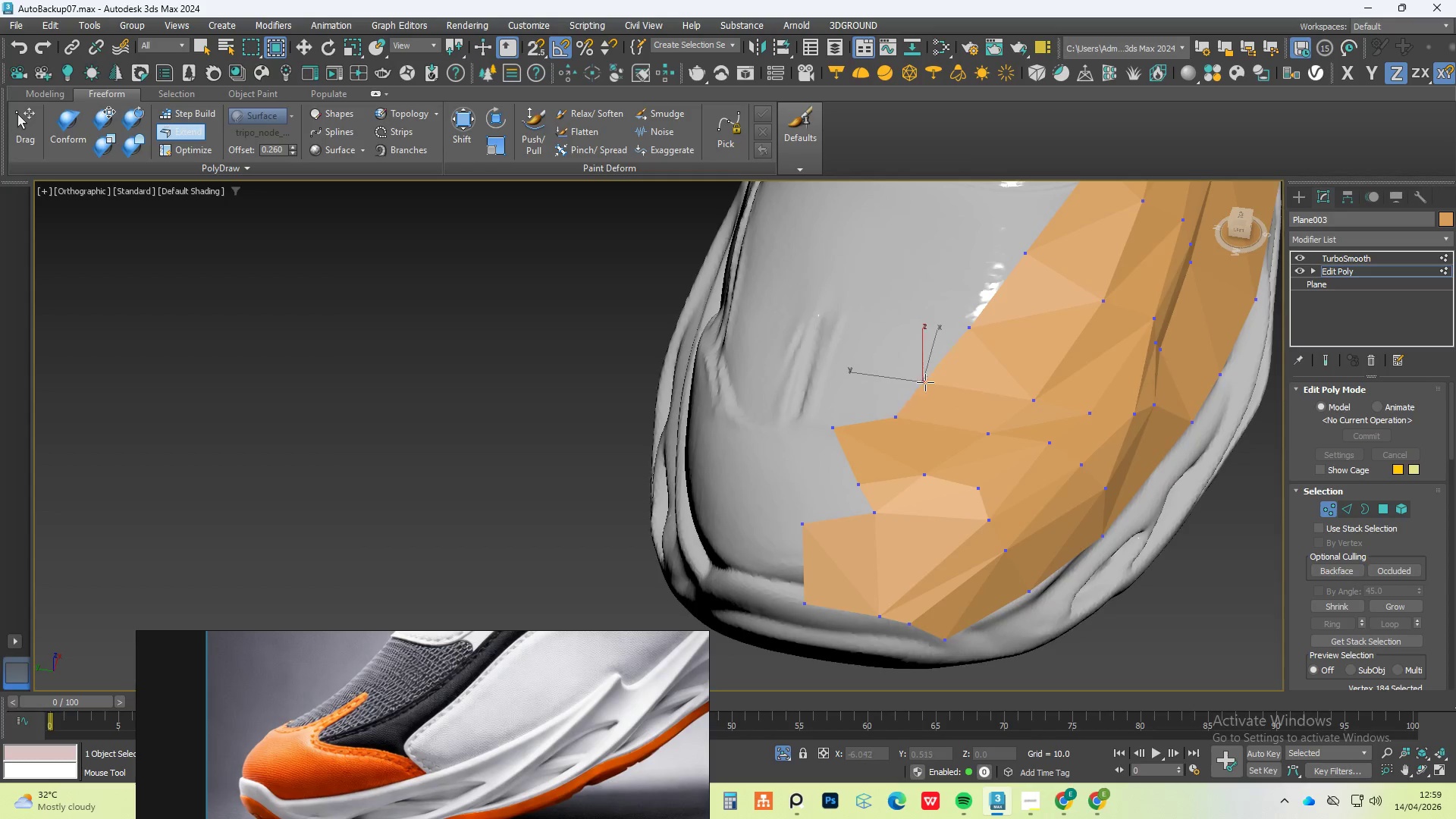 
hold_key(key=ShiftLeft, duration=1.52)
left_click_drag(start_coordinate=[919, 382], to_coordinate=[943, 384])
 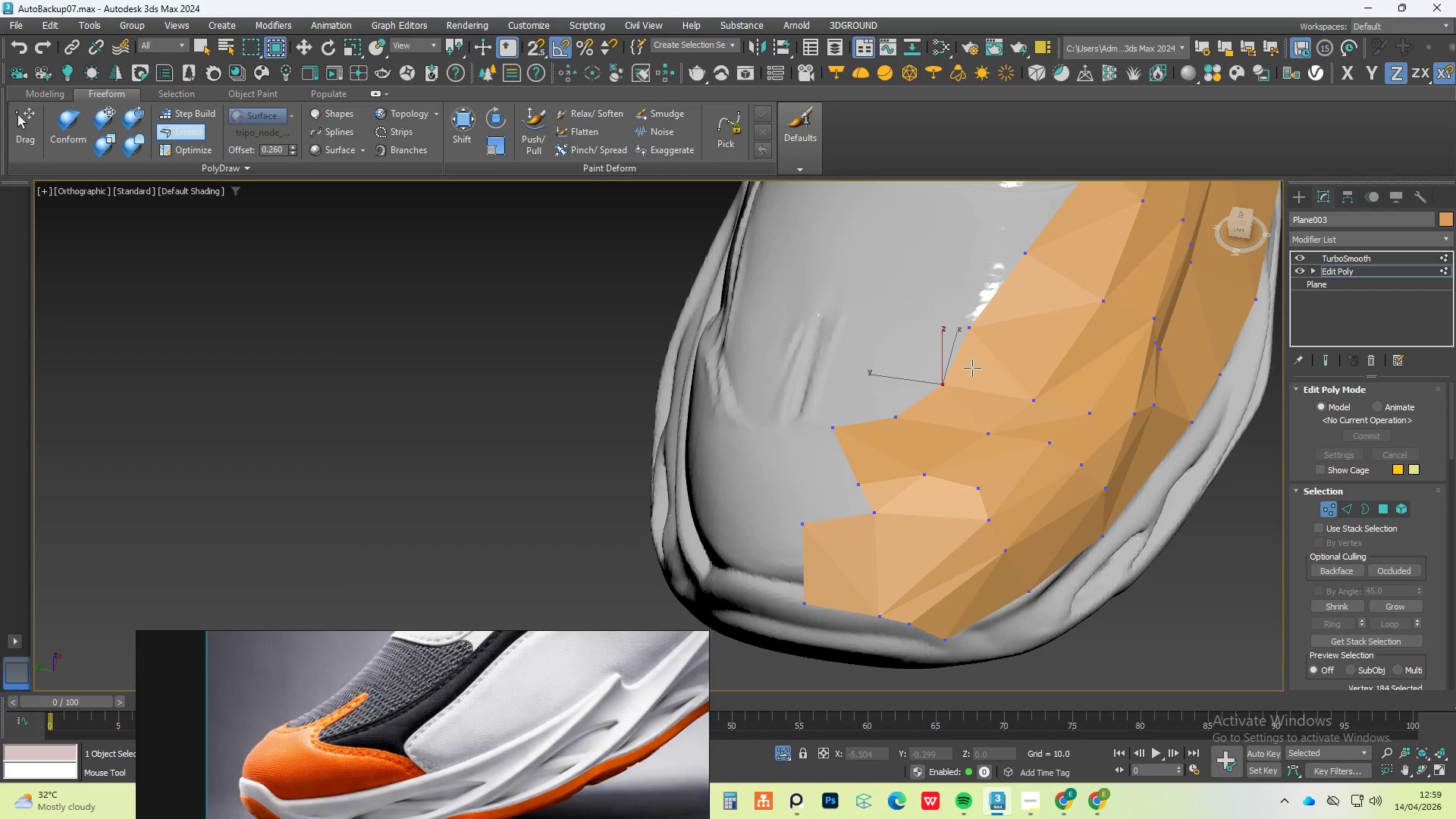 
hold_key(key=ShiftLeft, duration=1.53)
left_click_drag(start_coordinate=[967, 329], to_coordinate=[982, 334])
 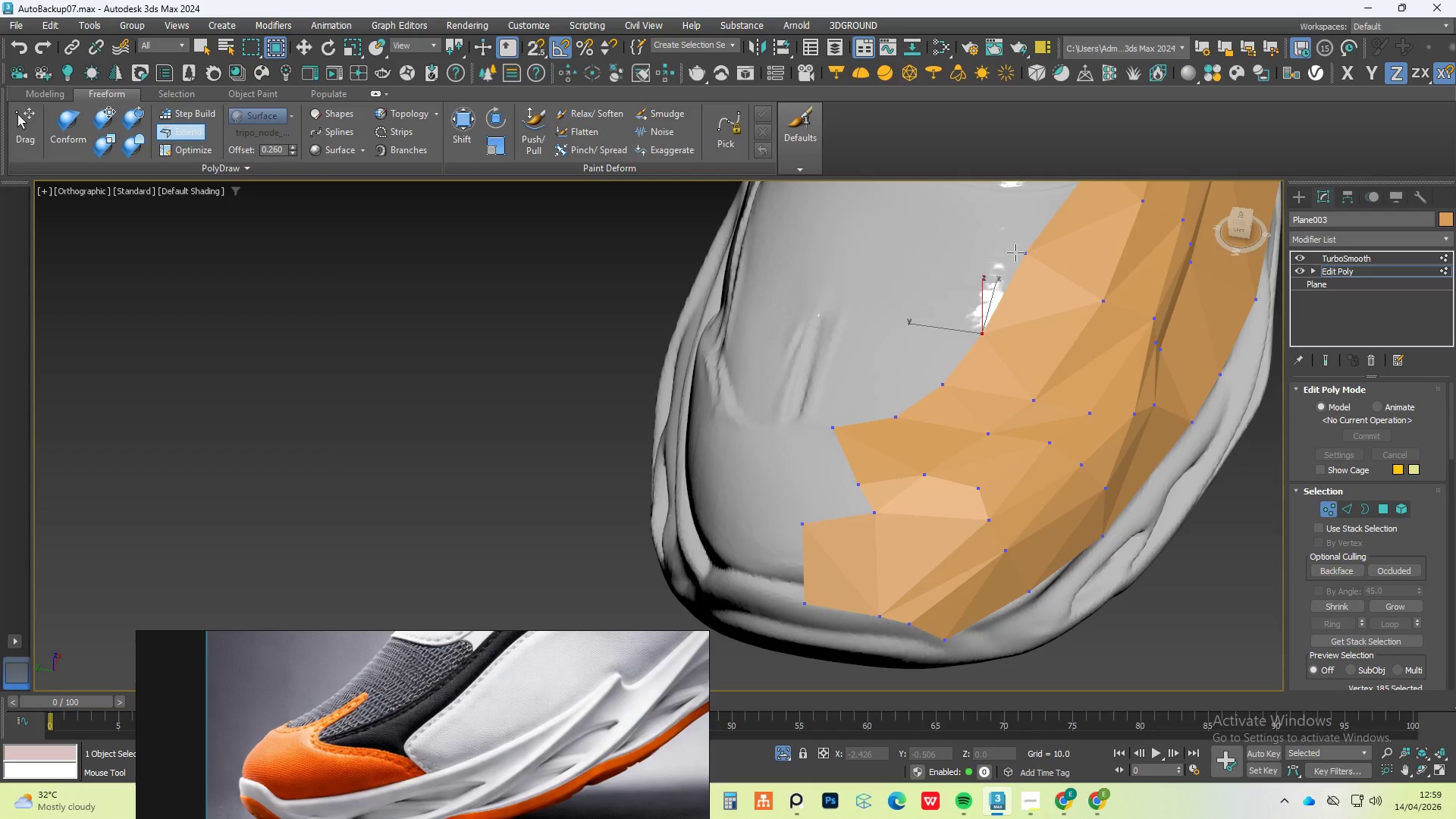 
hold_key(key=ShiftLeft, duration=0.92)
left_click_drag(start_coordinate=[1017, 253], to_coordinate=[1042, 254])
 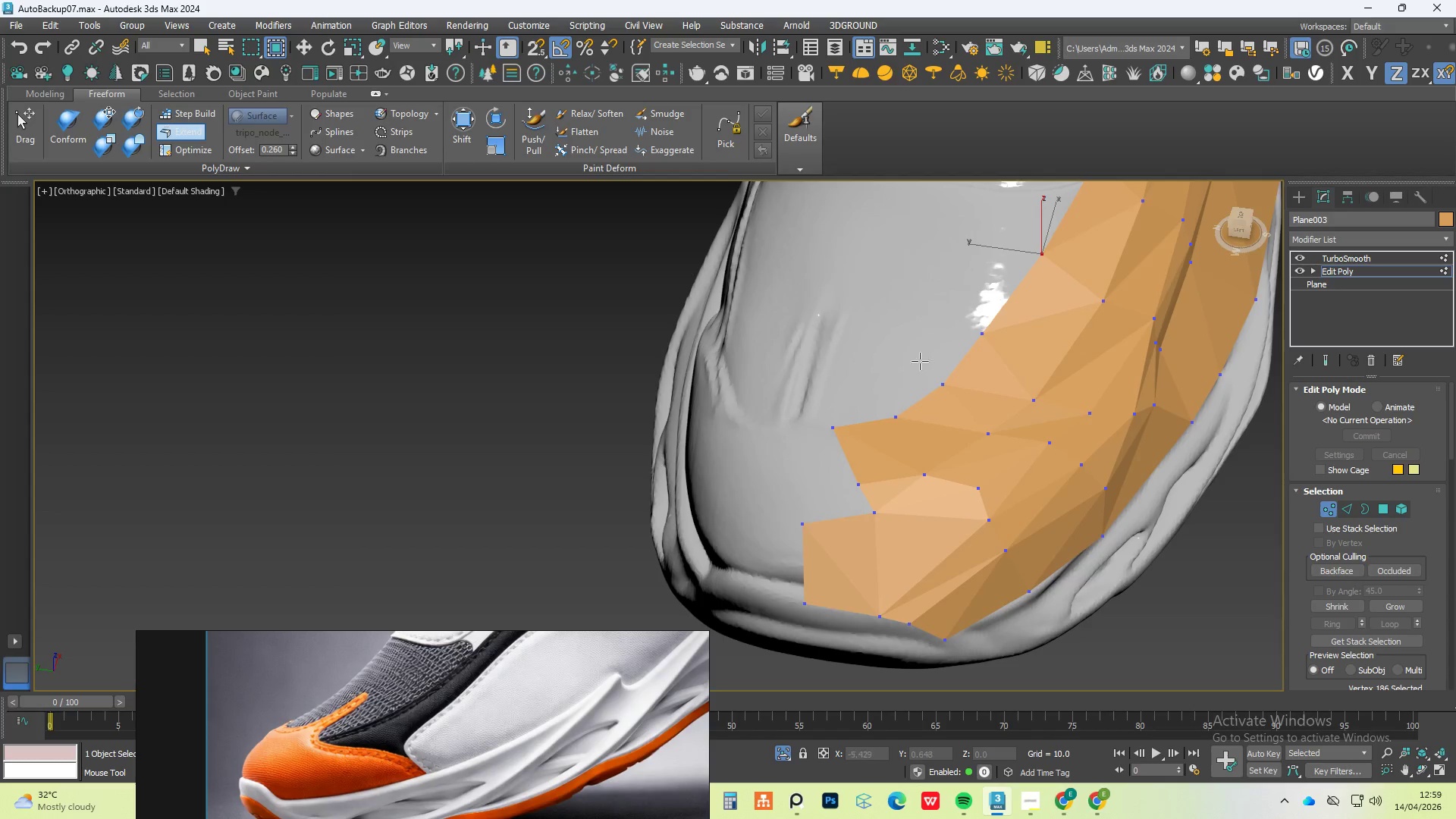 
scroll: coordinate [915, 373], scroll_direction: down, amount: 1.0
 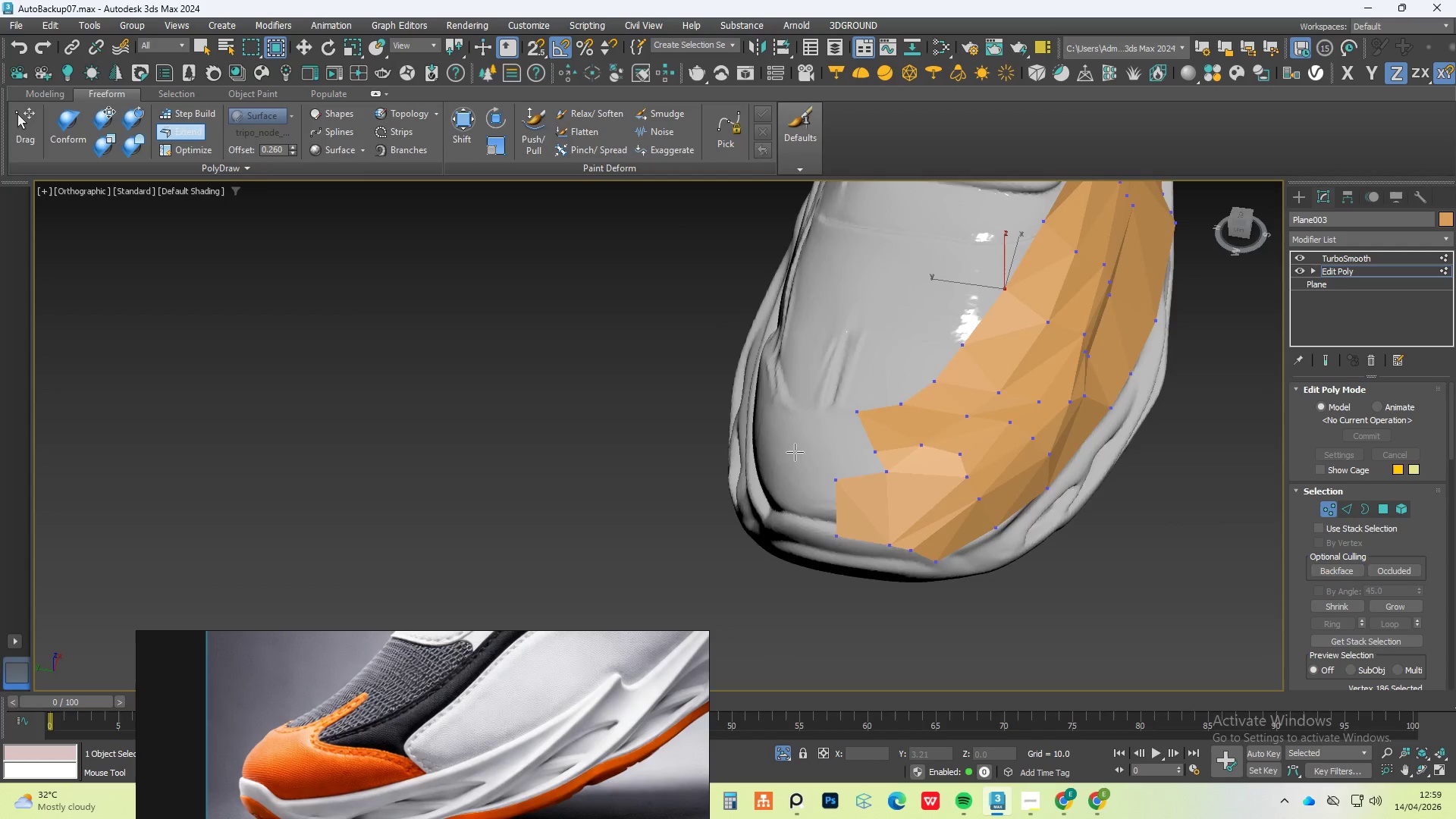 
hold_key(key=AltLeft, duration=0.56)
 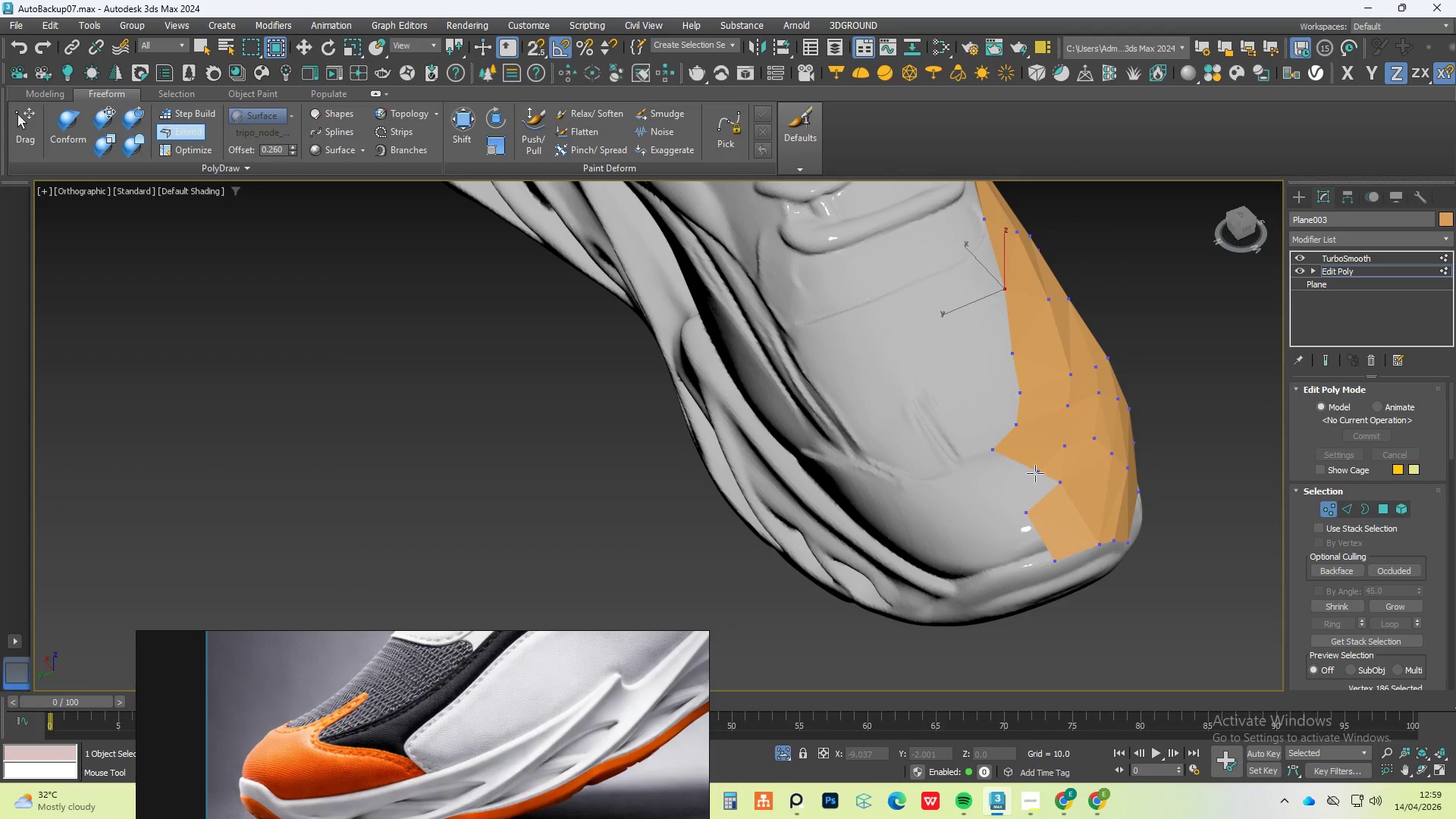 
hold_key(key=ShiftLeft, duration=1.03)
left_click_drag(start_coordinate=[1009, 463], to_coordinate=[968, 483])
 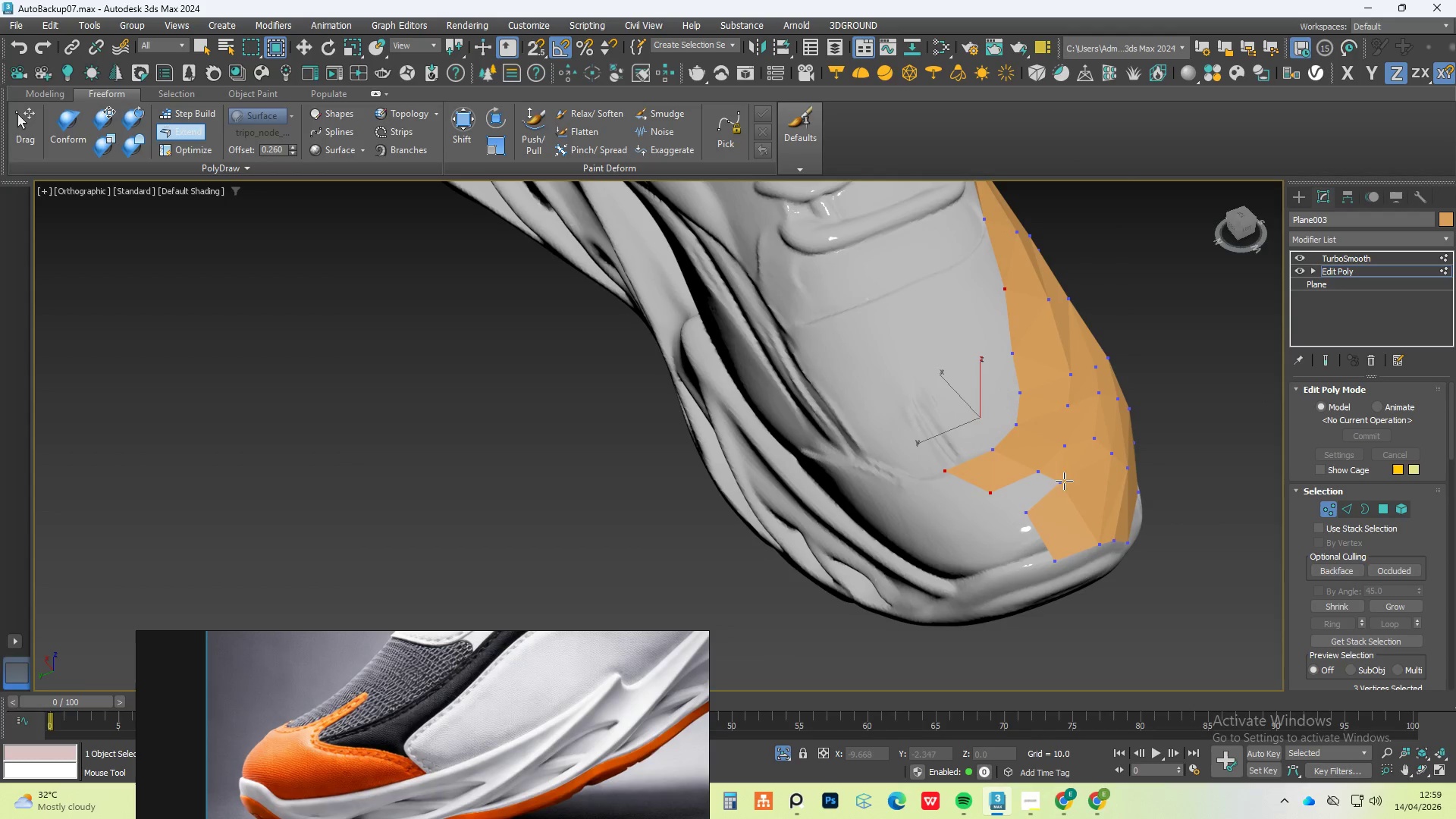 
key(Control+Z)
 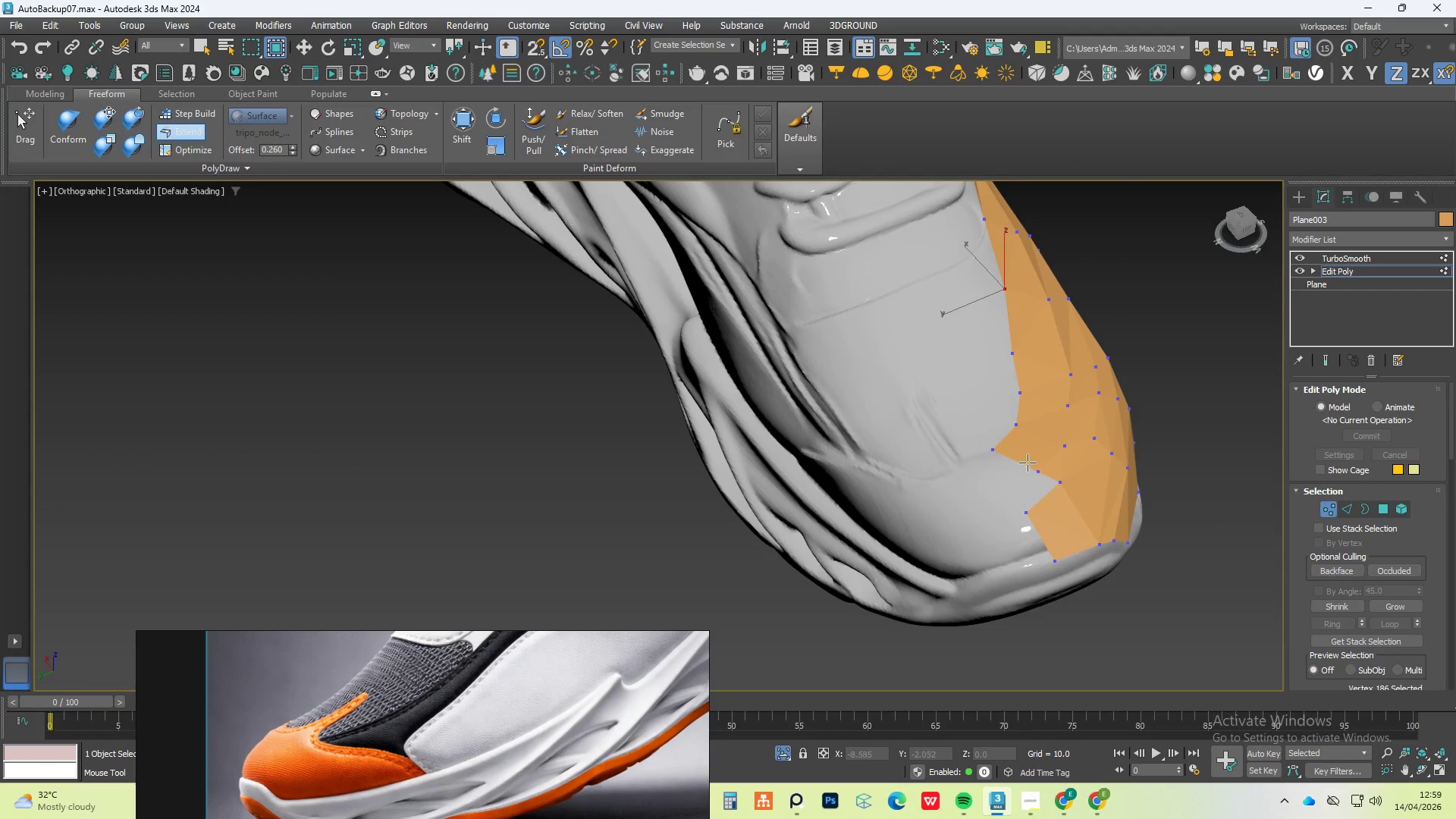 
hold_key(key=ShiftLeft, duration=0.95)
left_click_drag(start_coordinate=[1021, 466], to_coordinate=[977, 477])
 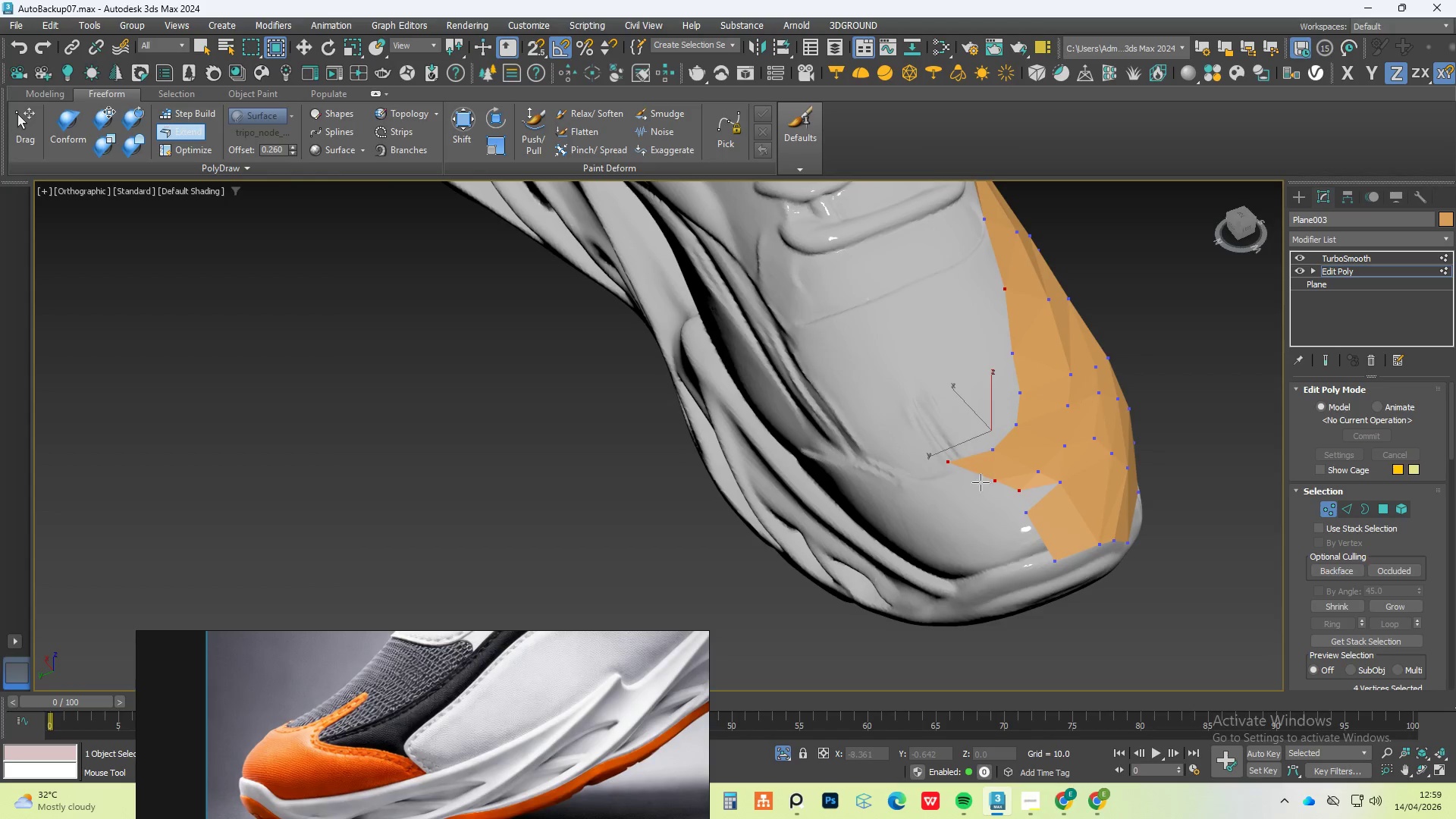 
hold_key(key=ShiftLeft, duration=4.84)
 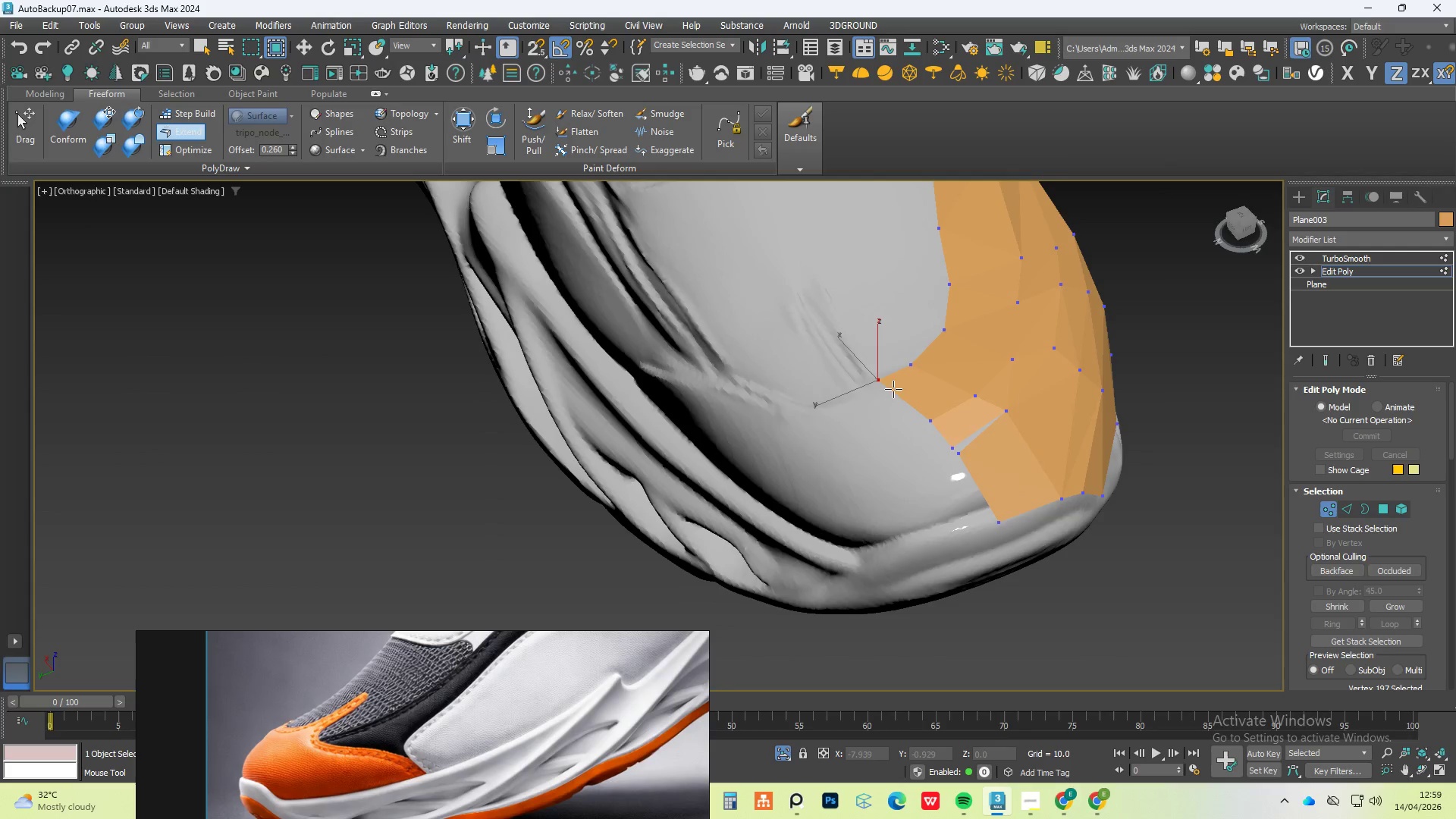 
hold_key(key=ControlLeft, duration=4.16)
 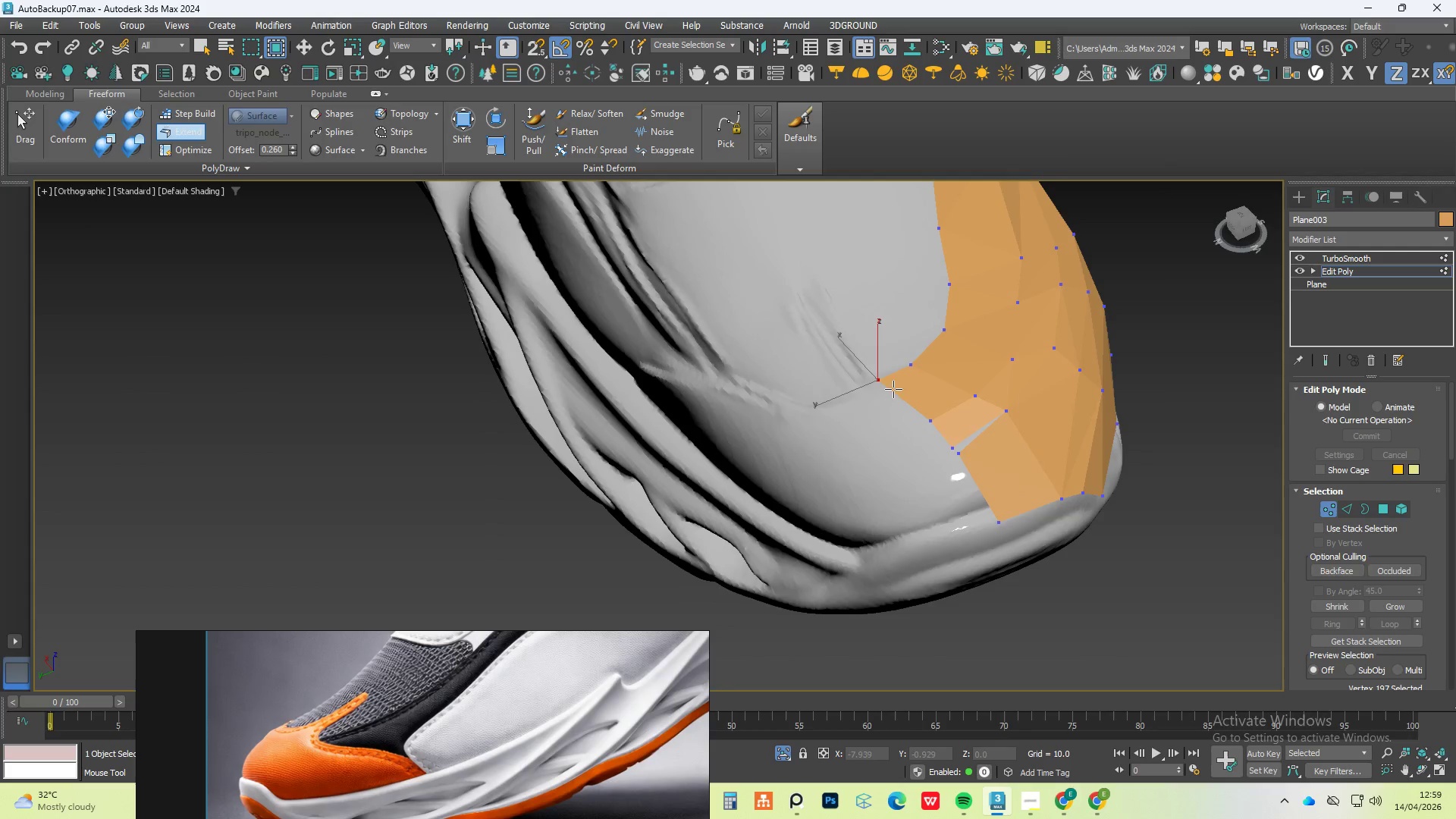 
hold_key(key=AltLeft, duration=1.5)
 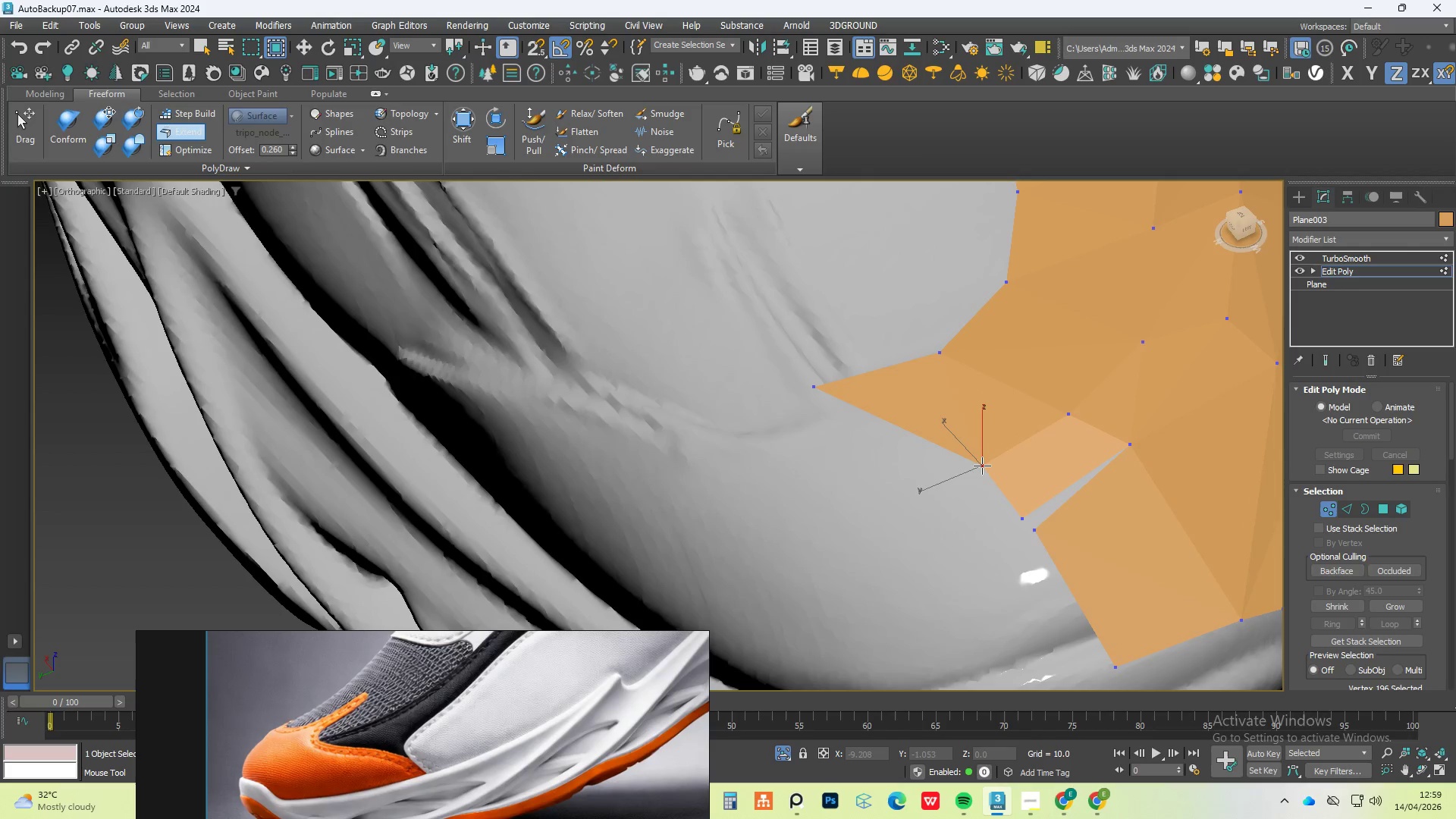 
scroll: coordinate [1023, 500], scroll_direction: up, amount: 3.0
 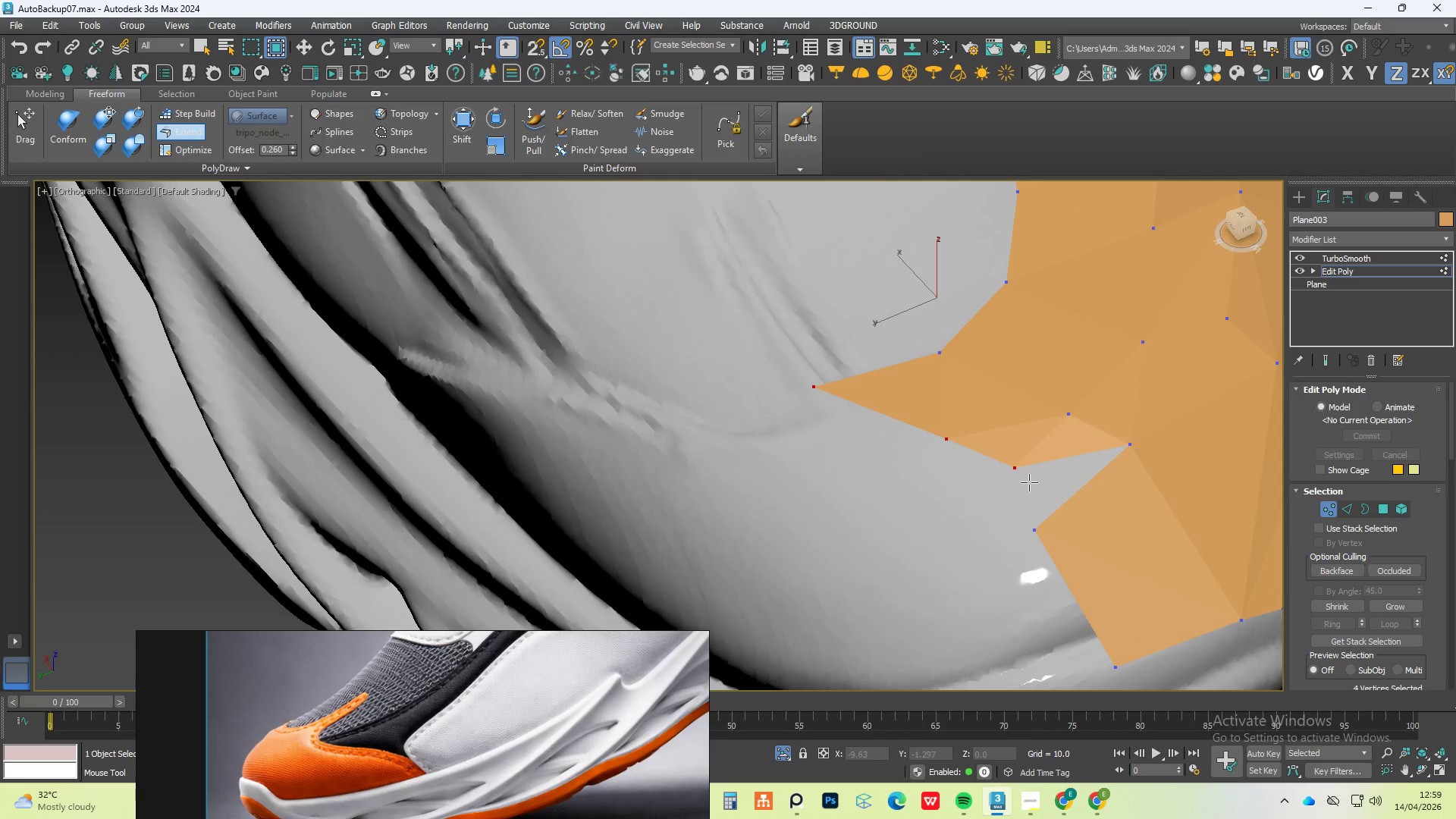 
left_click_drag(start_coordinate=[1013, 468], to_coordinate=[1022, 519])
 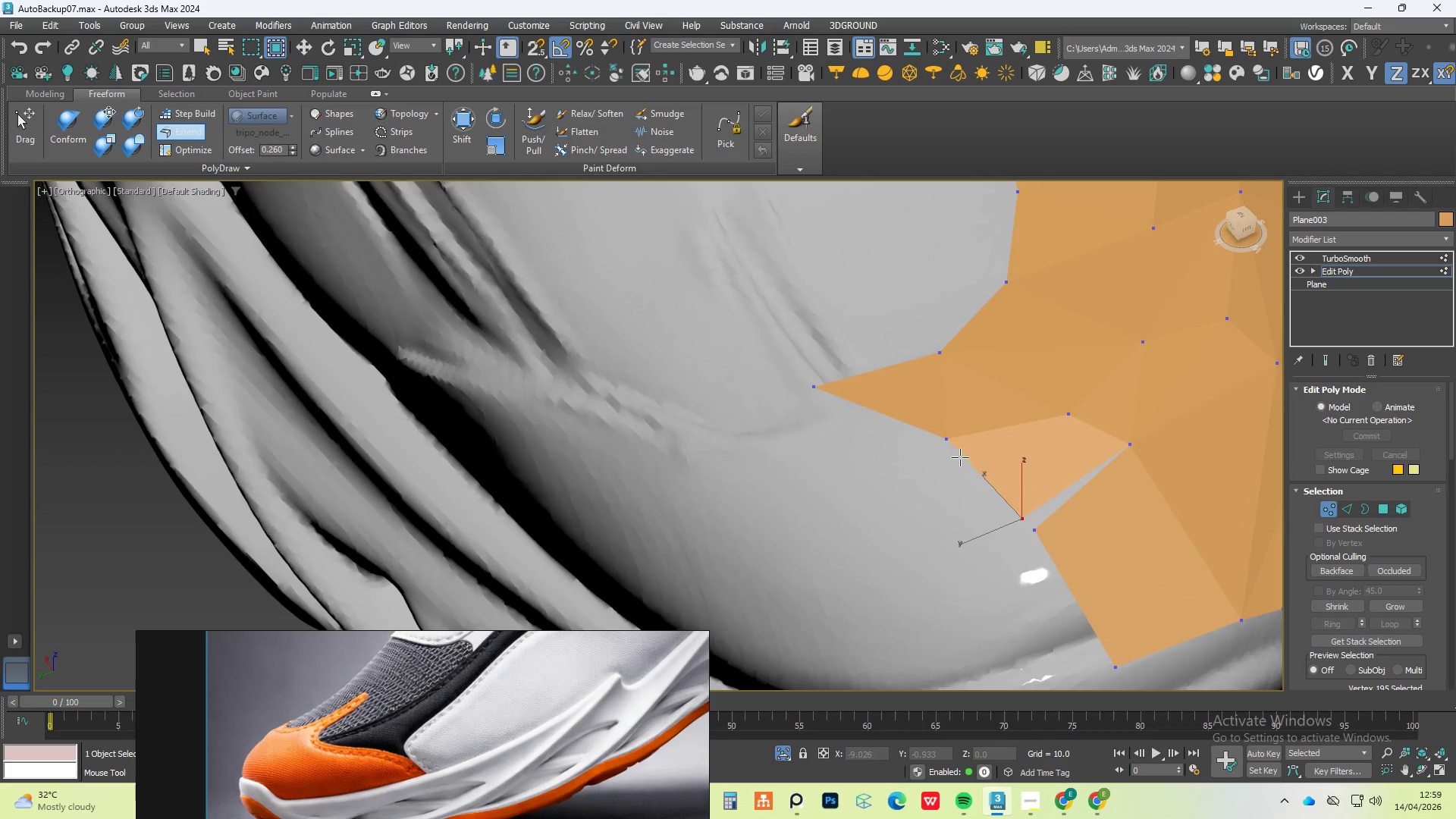 
hold_key(key=AltLeft, duration=1.52)
left_click_drag(start_coordinate=[951, 441], to_coordinate=[979, 465])
 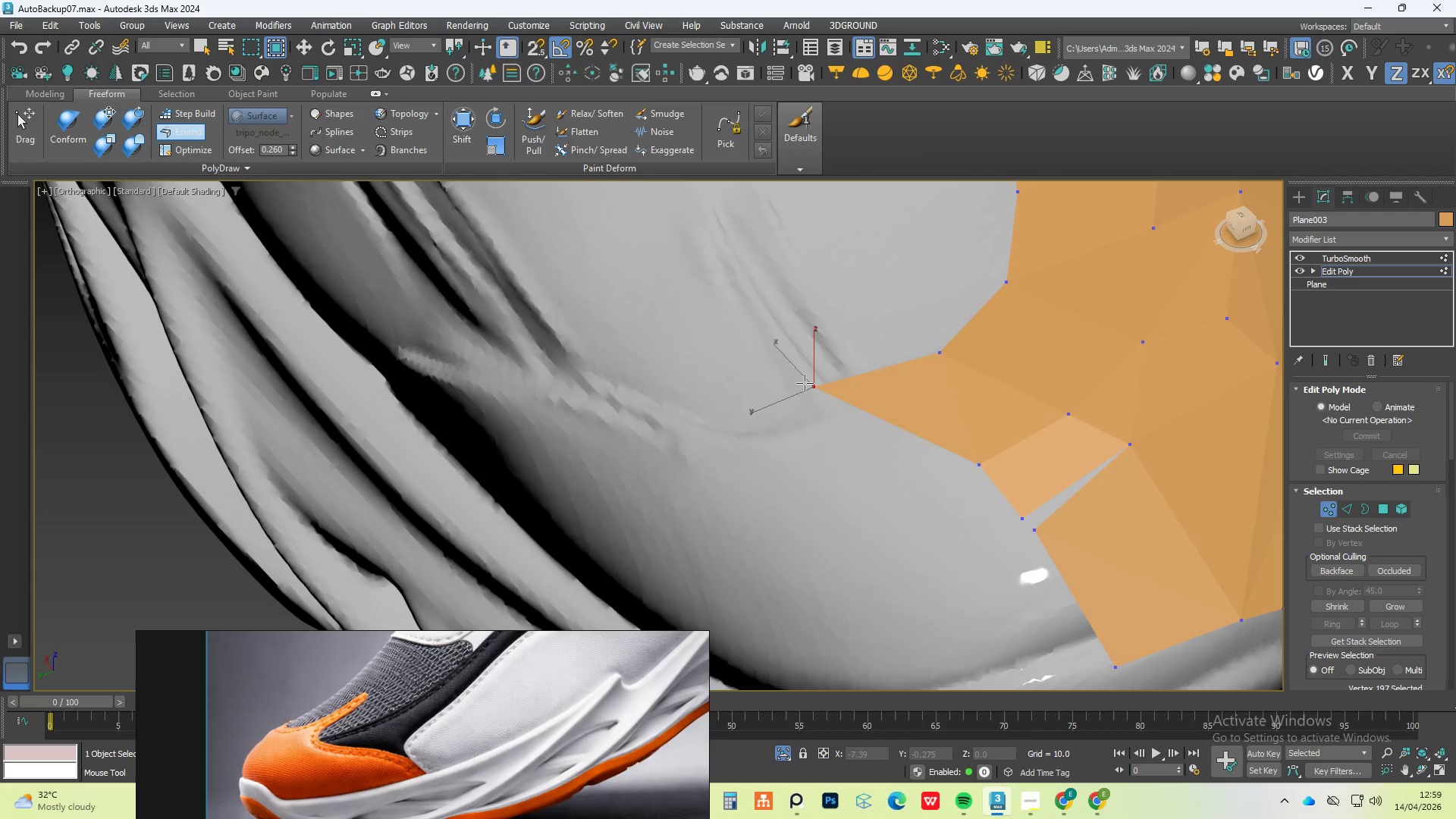 
left_click_drag(start_coordinate=[805, 383], to_coordinate=[874, 383])
 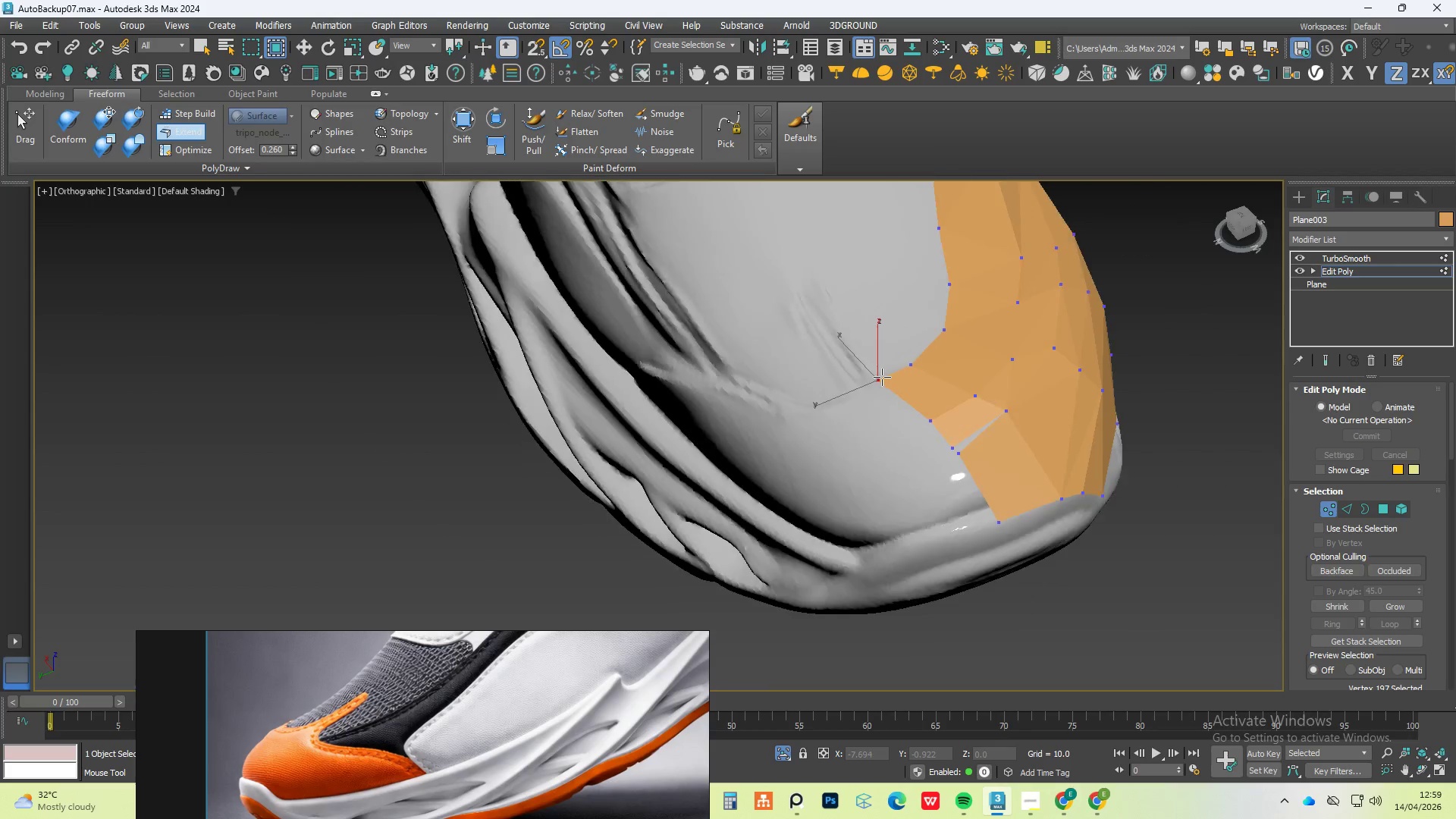 
hold_key(key=AltLeft, duration=1.08)
 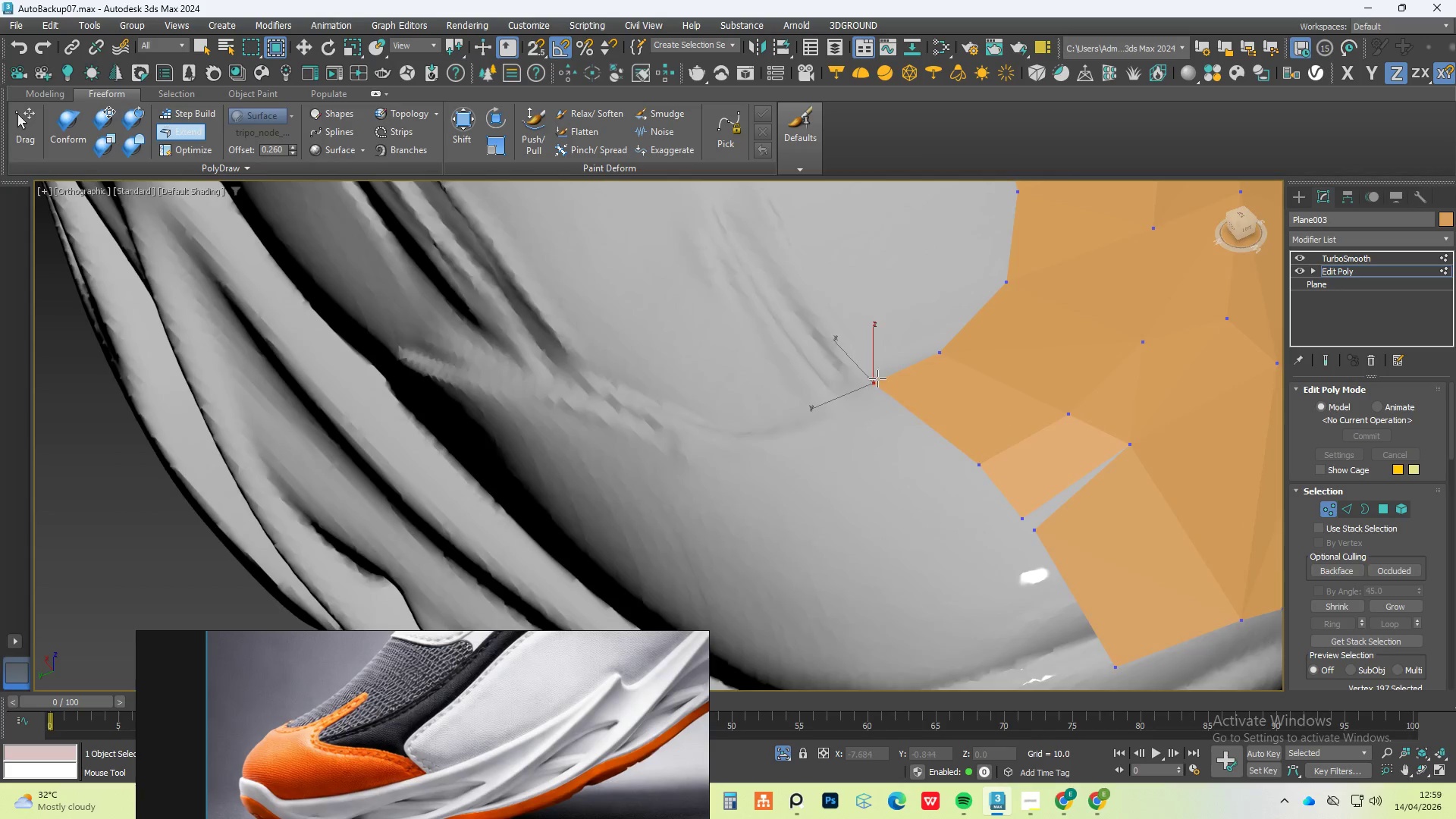 
scroll: coordinate [882, 377], scroll_direction: down, amount: 2.0
 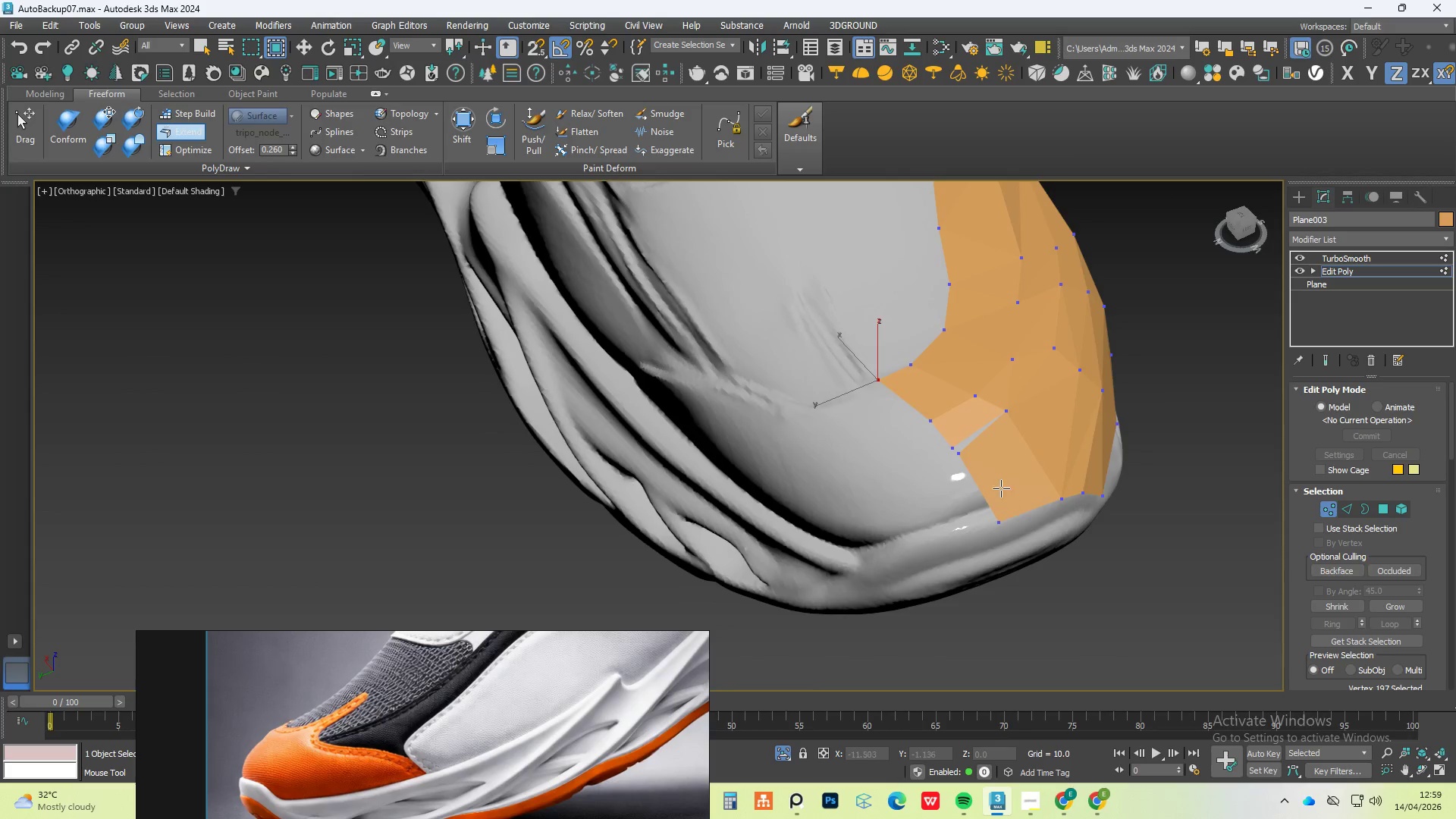 
hold_key(key=AltLeft, duration=1.34)
 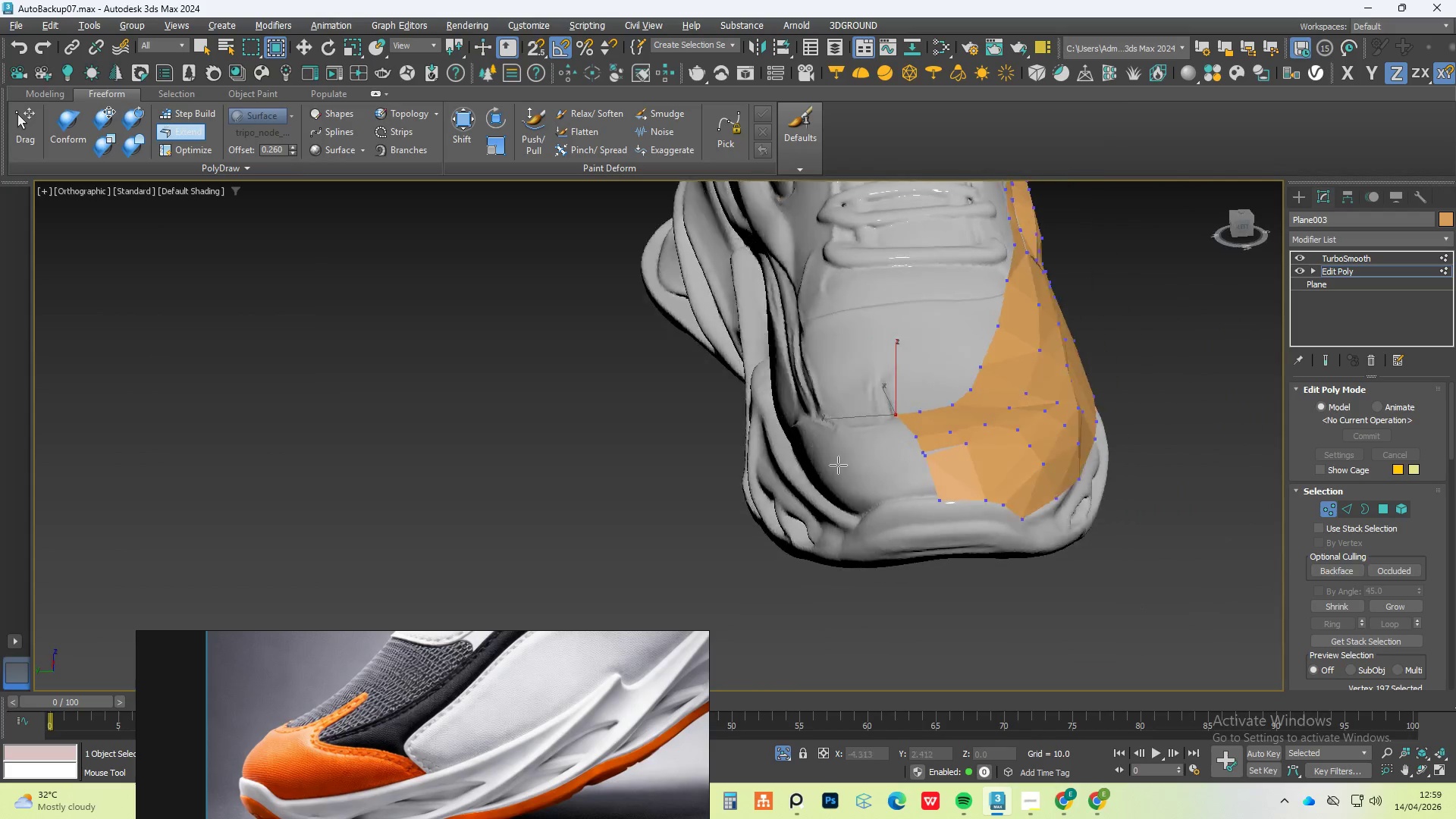 
scroll: coordinate [968, 454], scroll_direction: none, amount: 0.0
 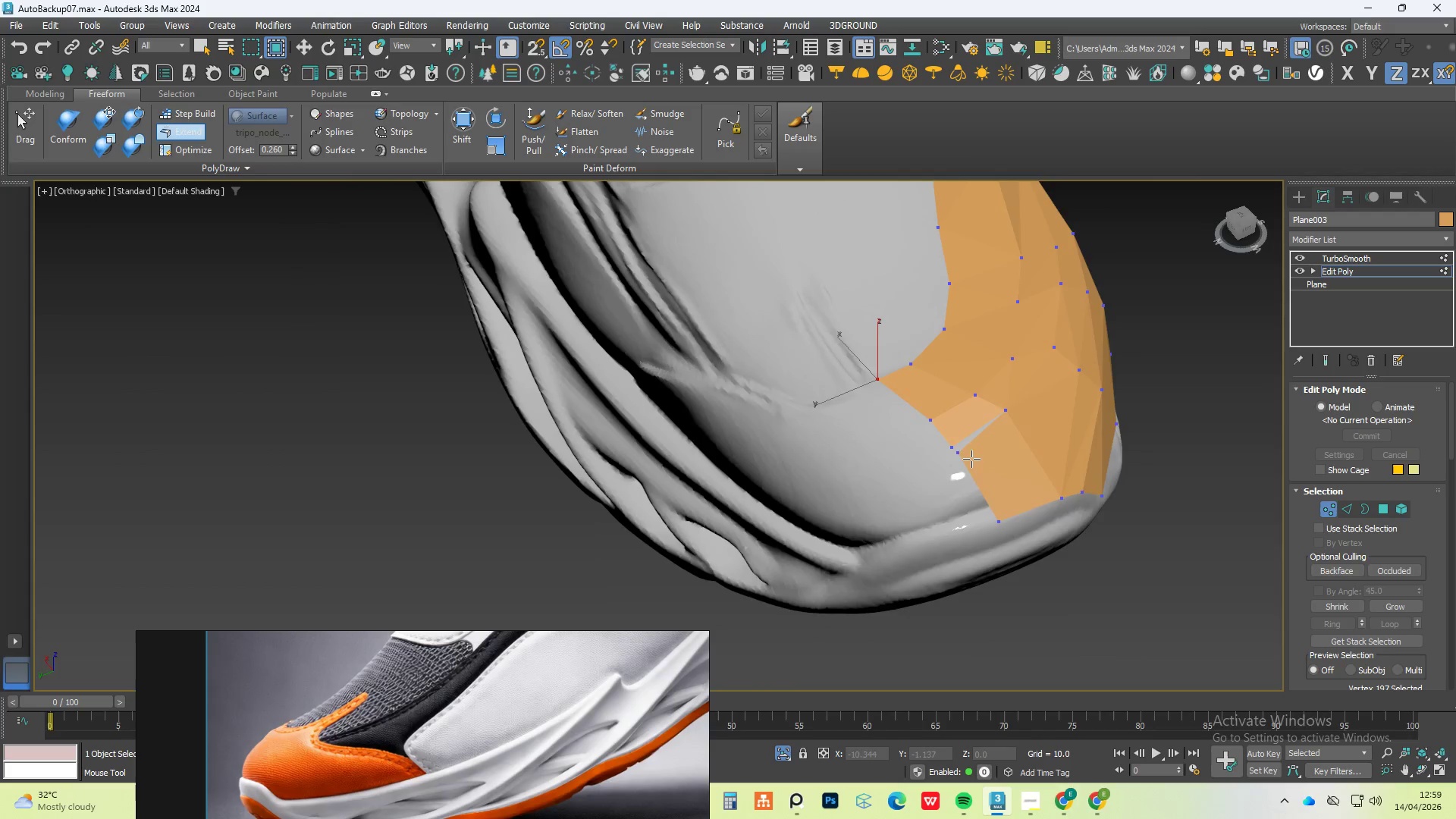 
hold_key(key=AltLeft, duration=0.94)
scroll: coordinate [837, 462], scroll_direction: down, amount: 2.0
 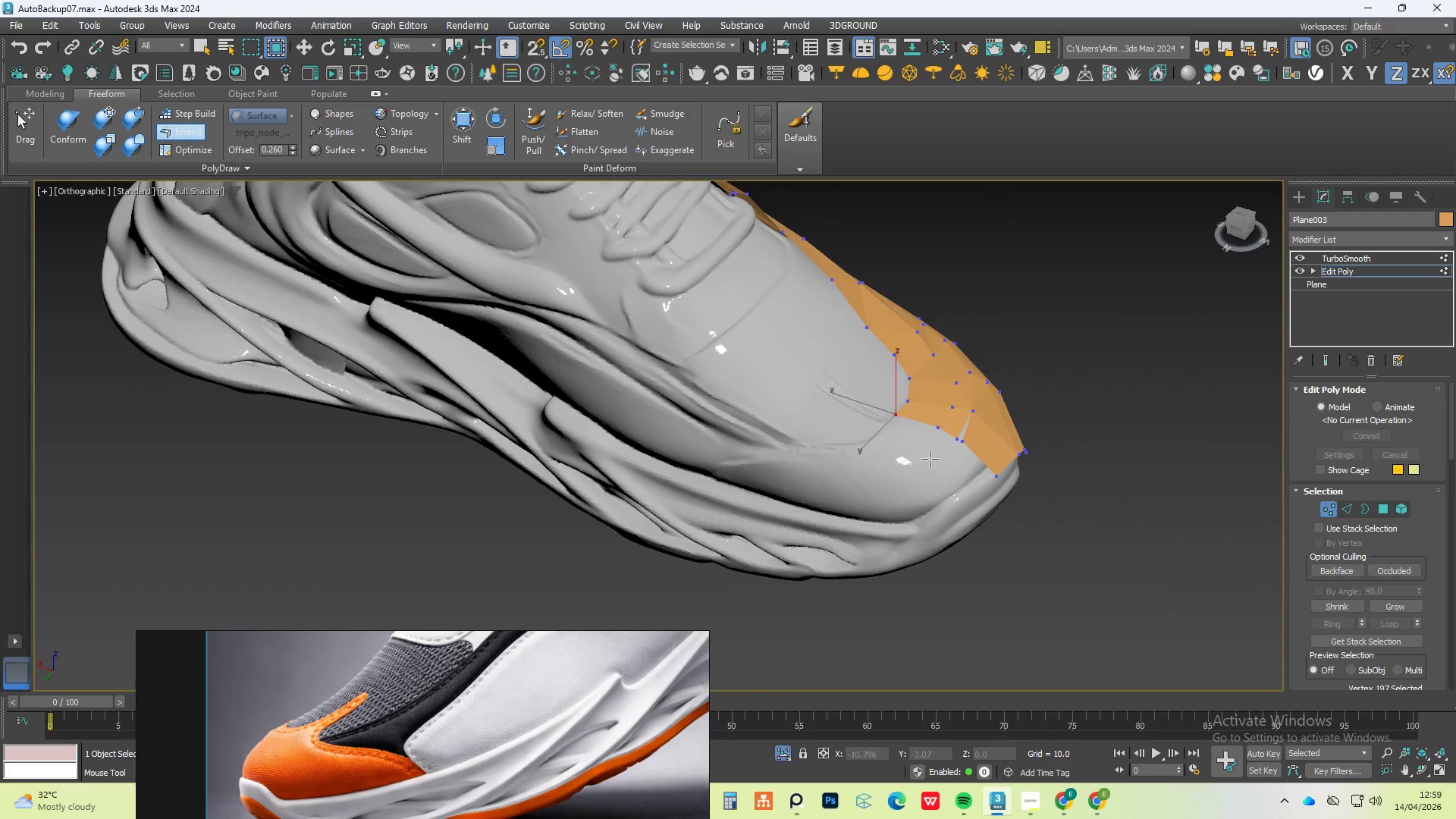 
hold_key(key=AltLeft, duration=0.77)
 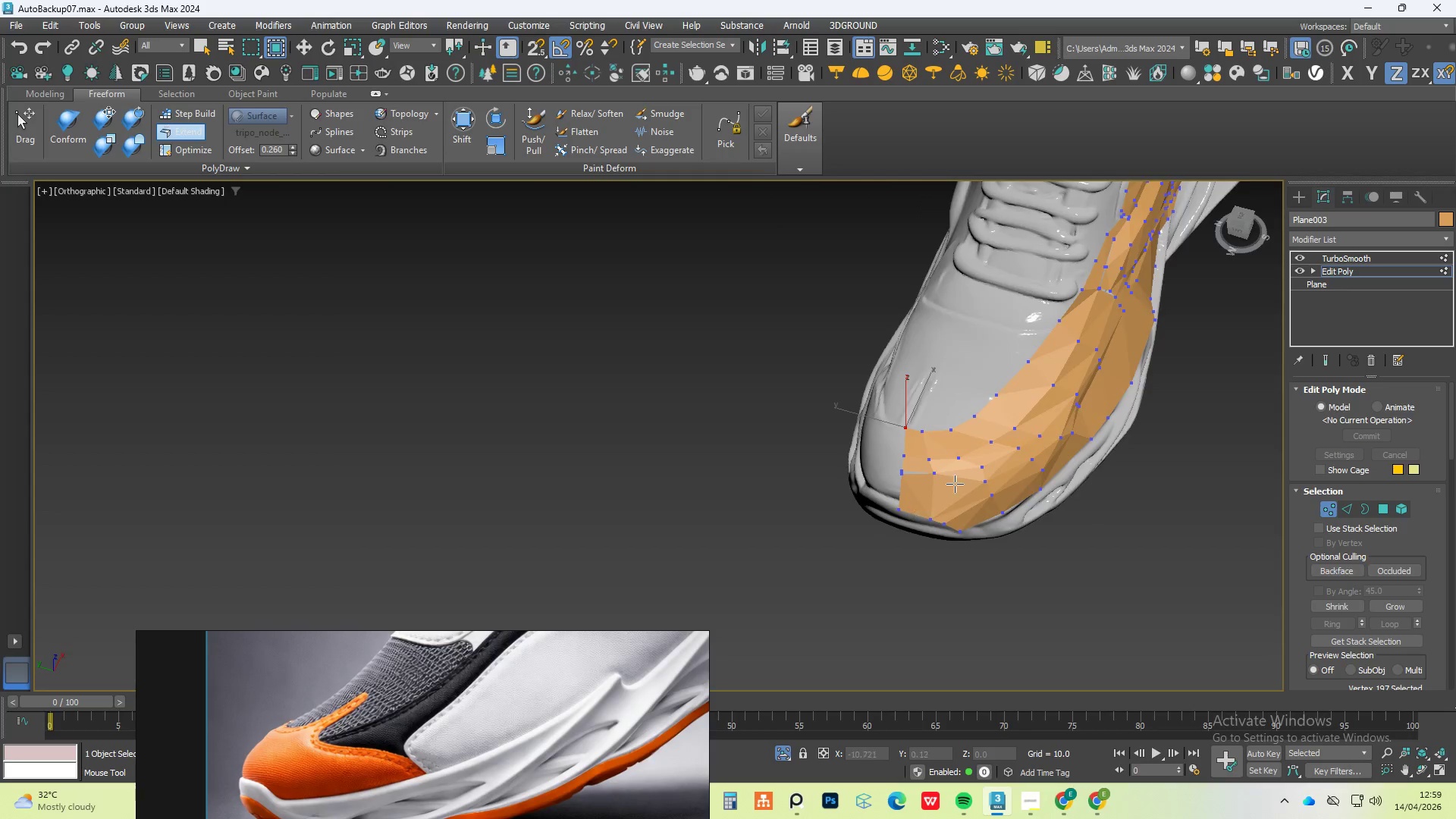 
scroll: coordinate [929, 459], scroll_direction: down, amount: 1.0
 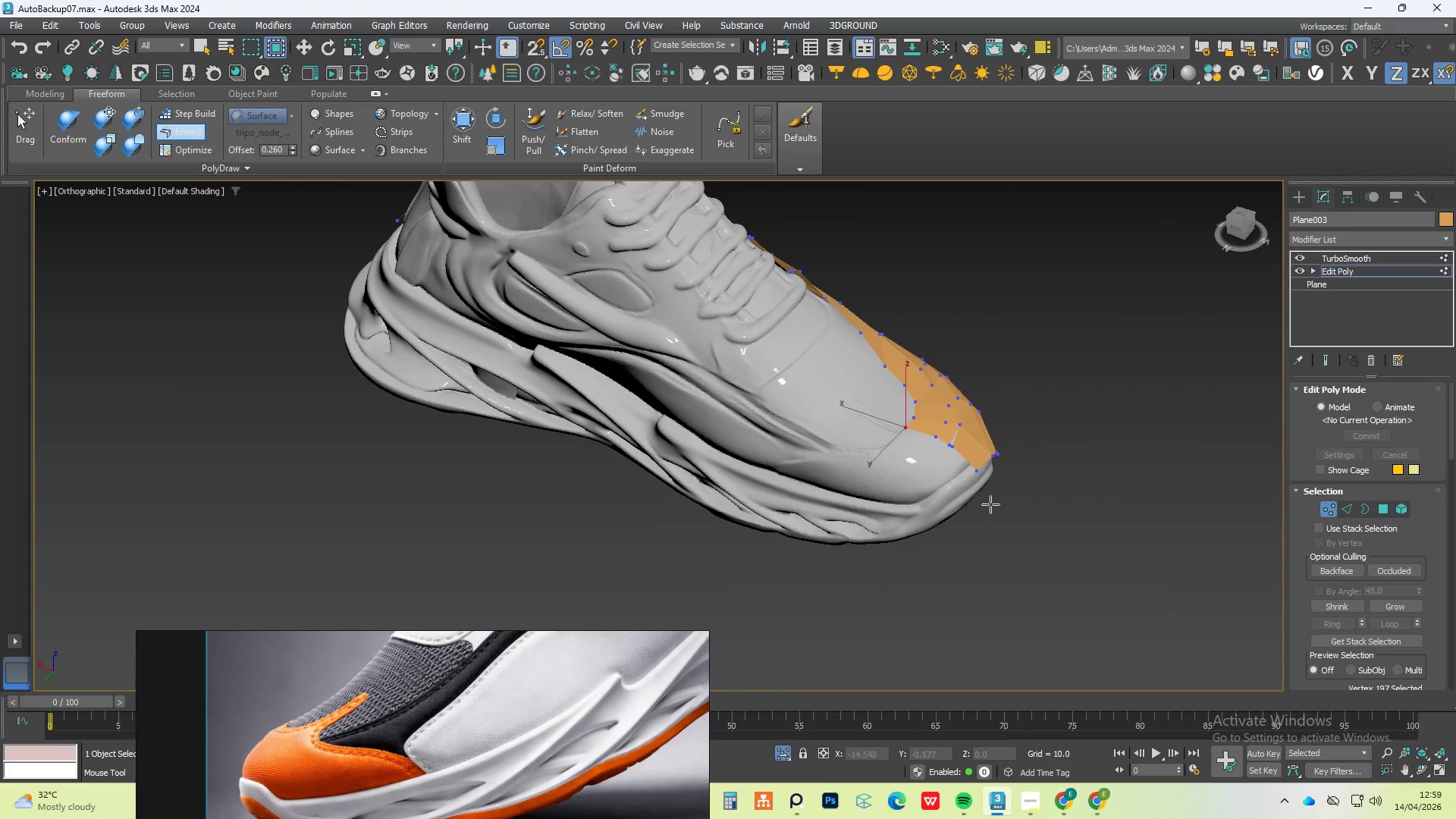 
scroll: coordinate [956, 482], scroll_direction: up, amount: 1.0
 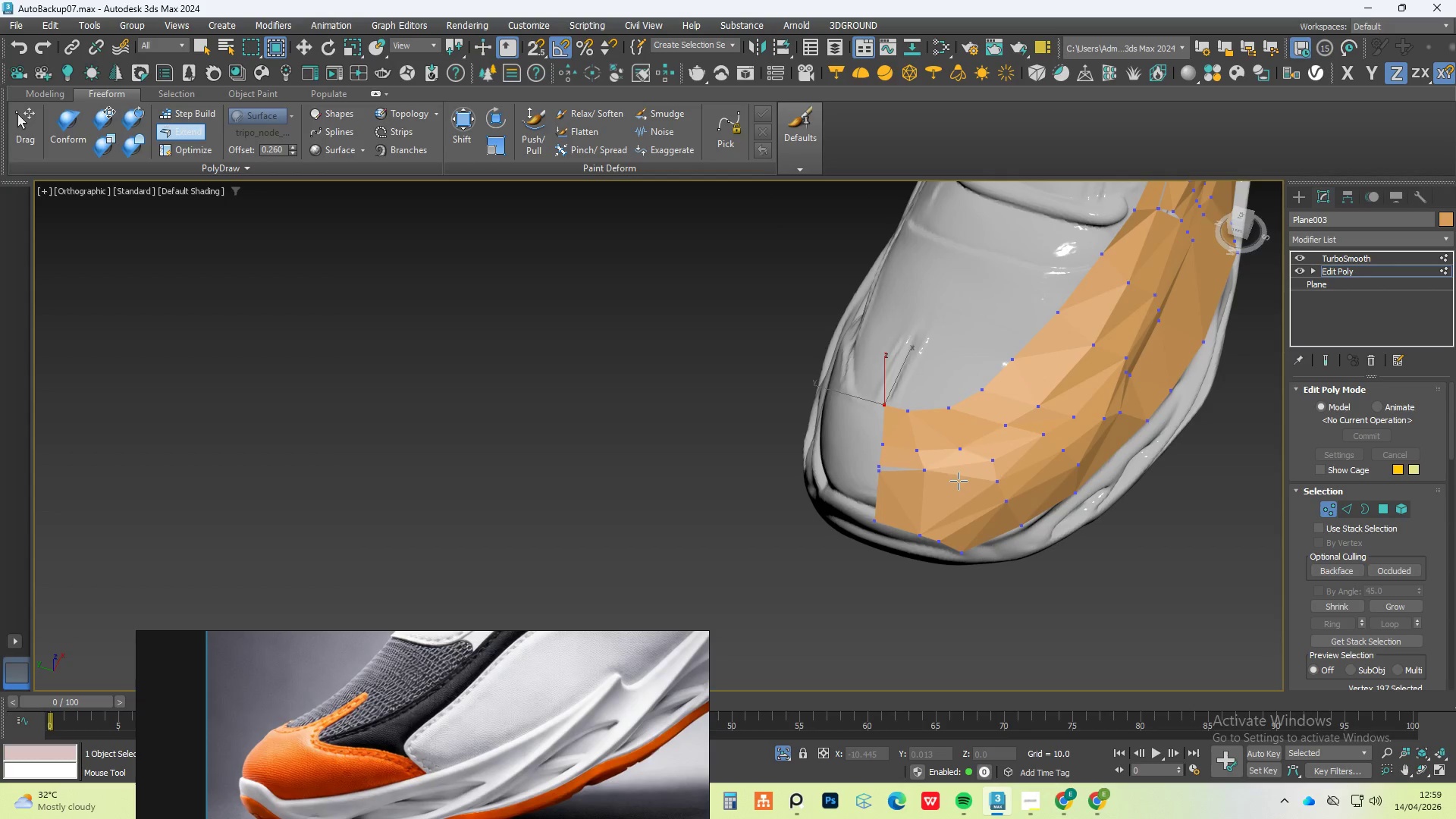 
hold_key(key=AltLeft, duration=0.69)
 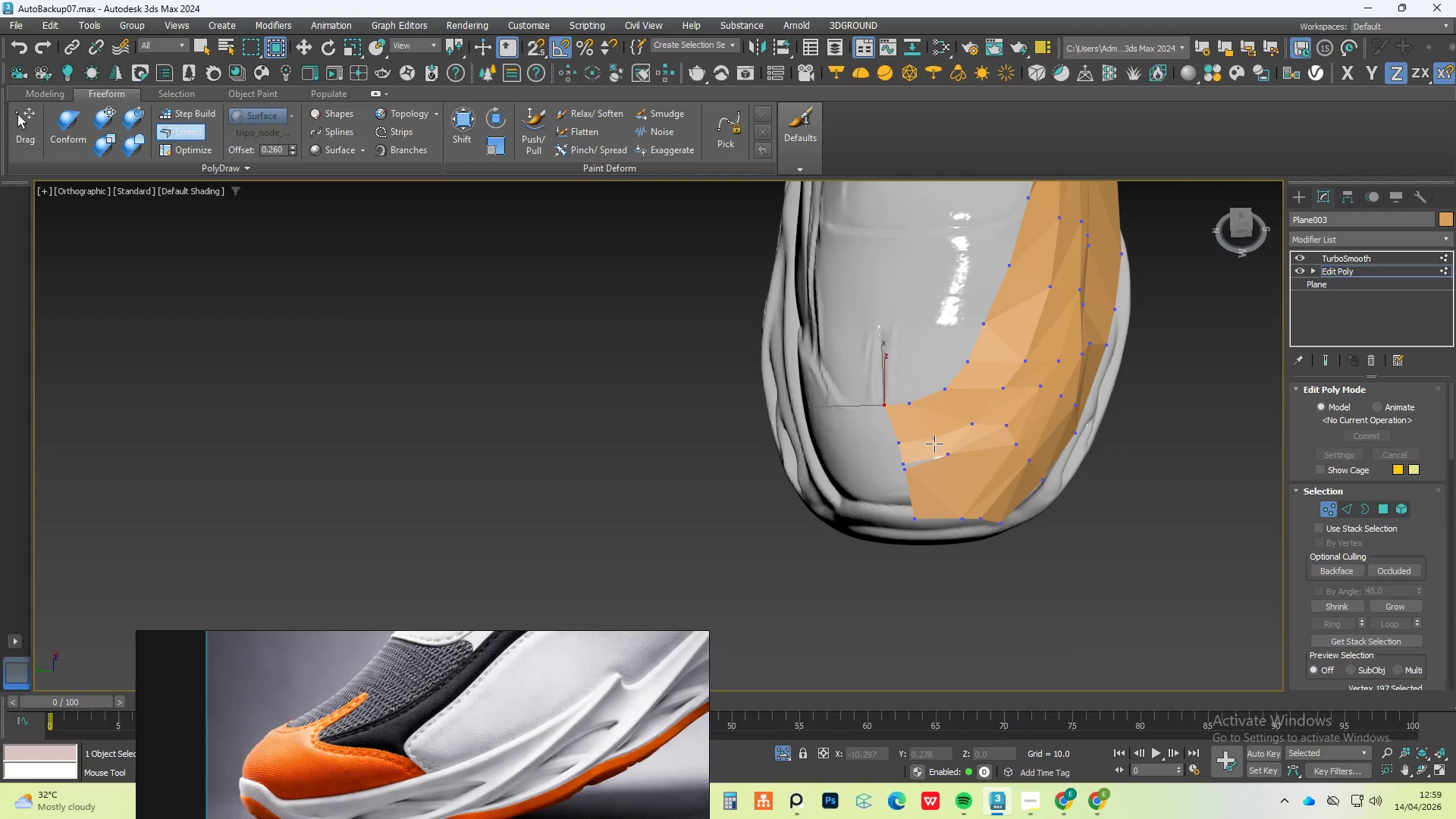 
hold_key(key=AltLeft, duration=11.8)
scroll: coordinate [968, 320], scroll_direction: down, amount: 1.0
 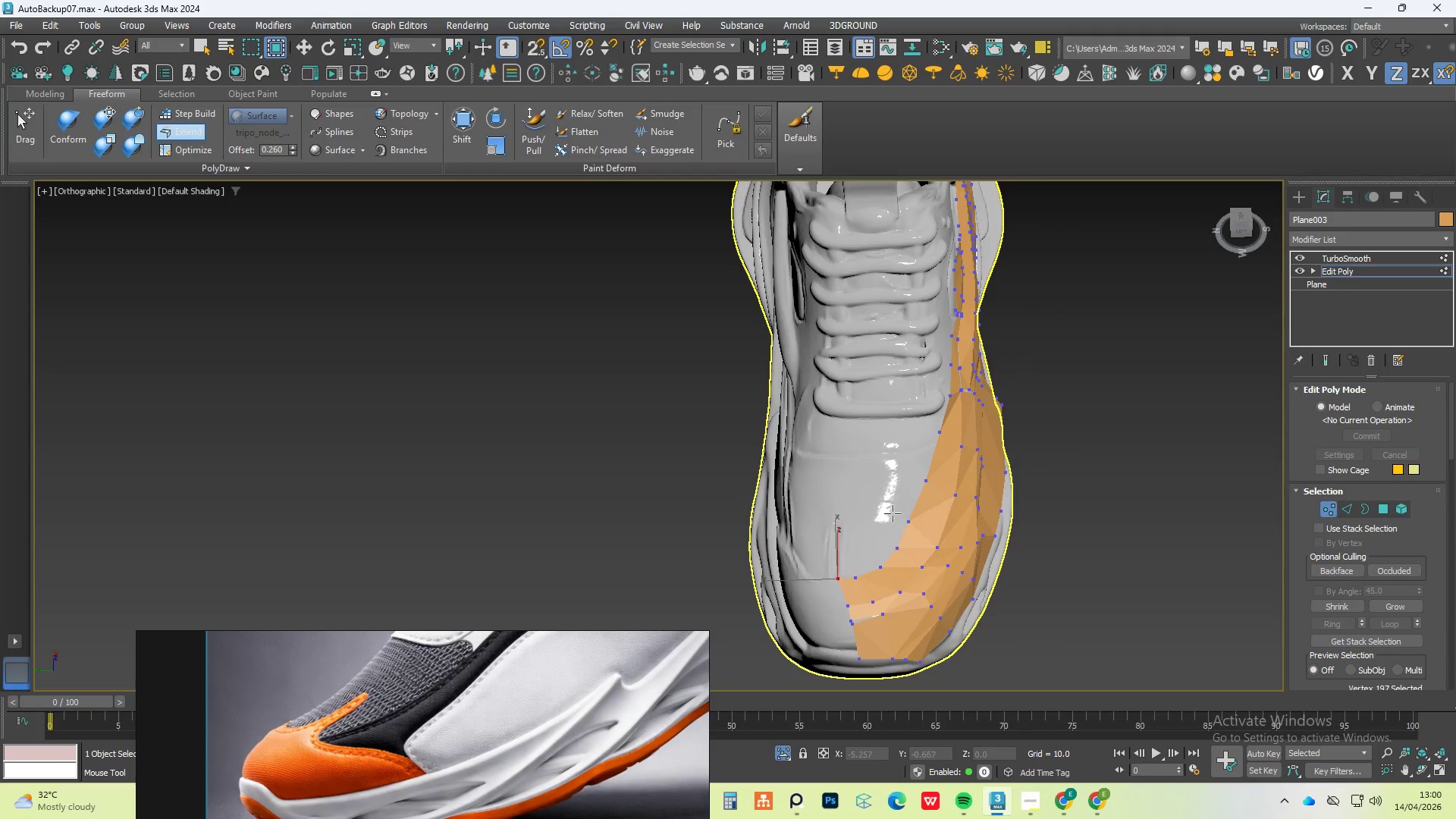 
hold_key(key=AltLeft, duration=0.48)
 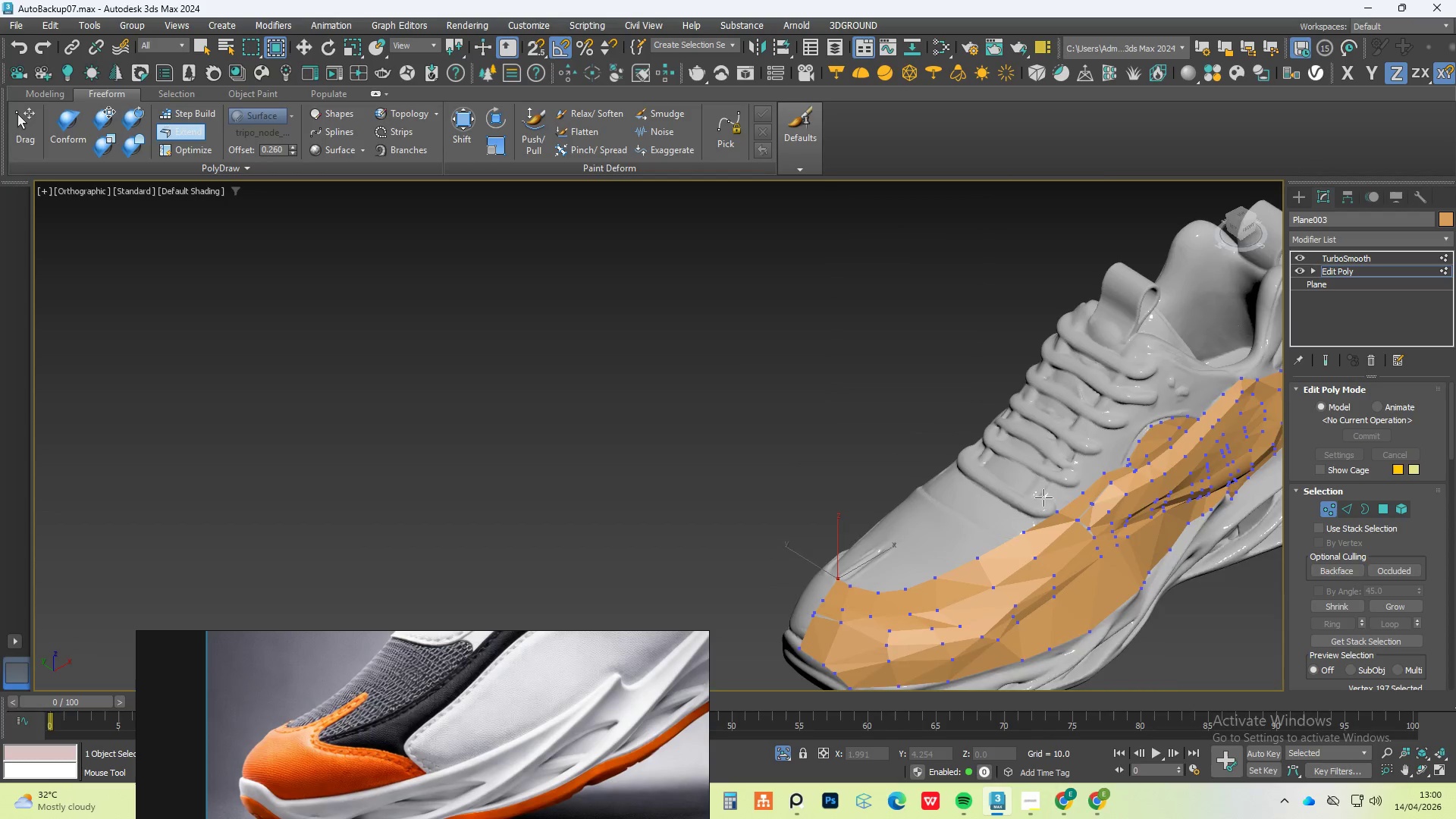 
scroll: coordinate [1067, 502], scroll_direction: up, amount: 1.0
 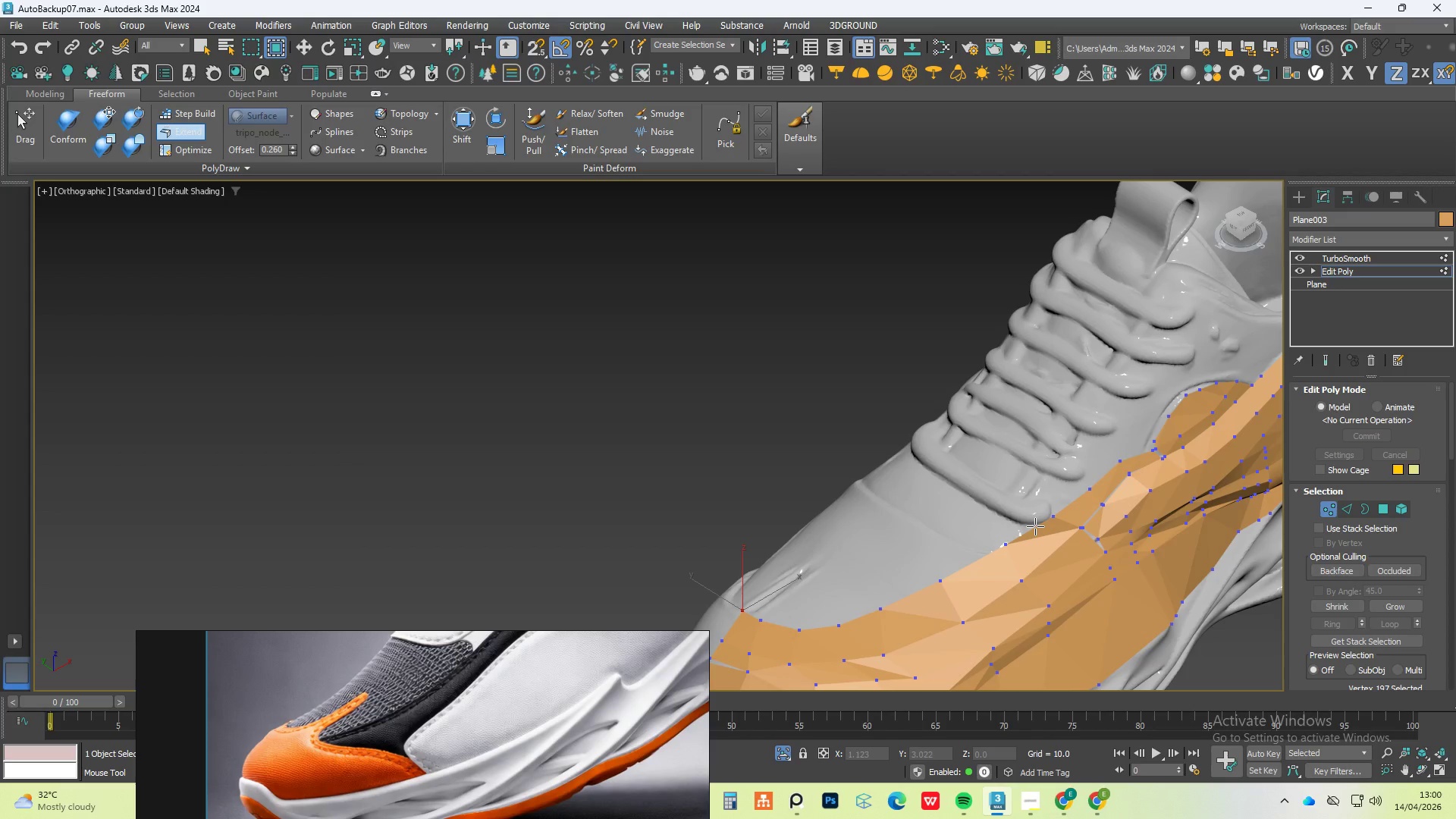 
wait(16.86)
 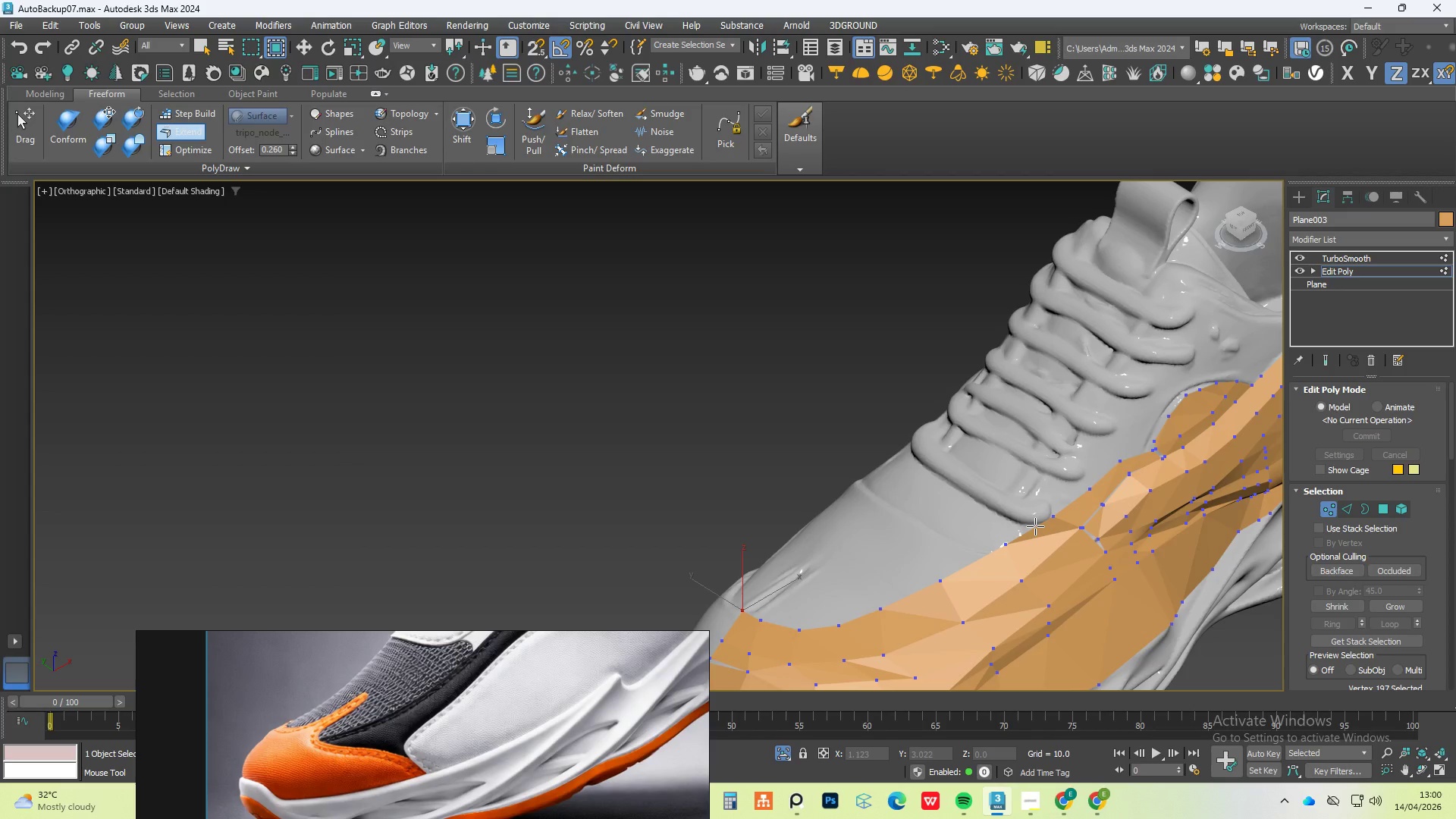 
hold_key(key=AltLeft, duration=0.73)
 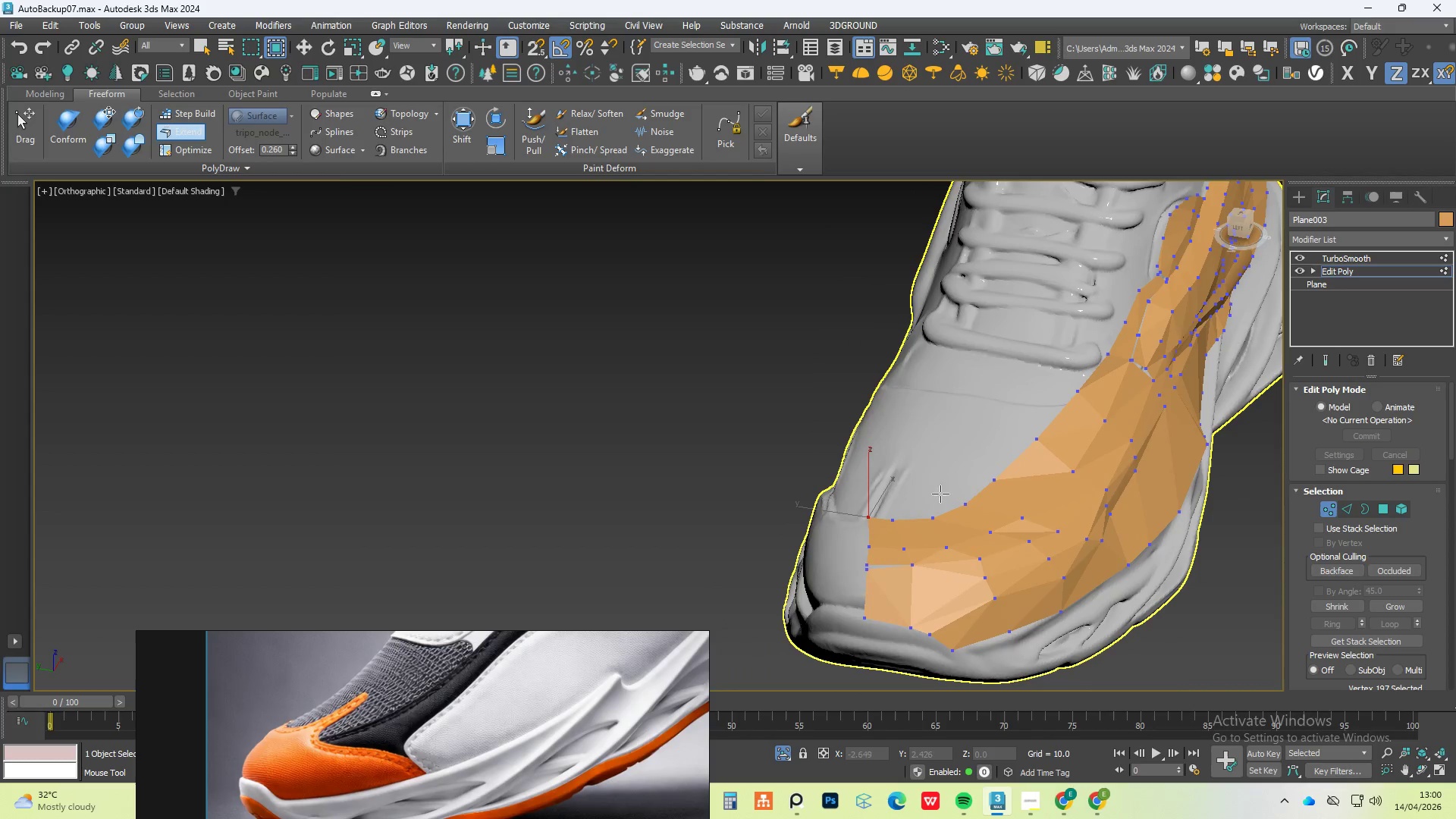 
hold_key(key=AltLeft, duration=0.58)
 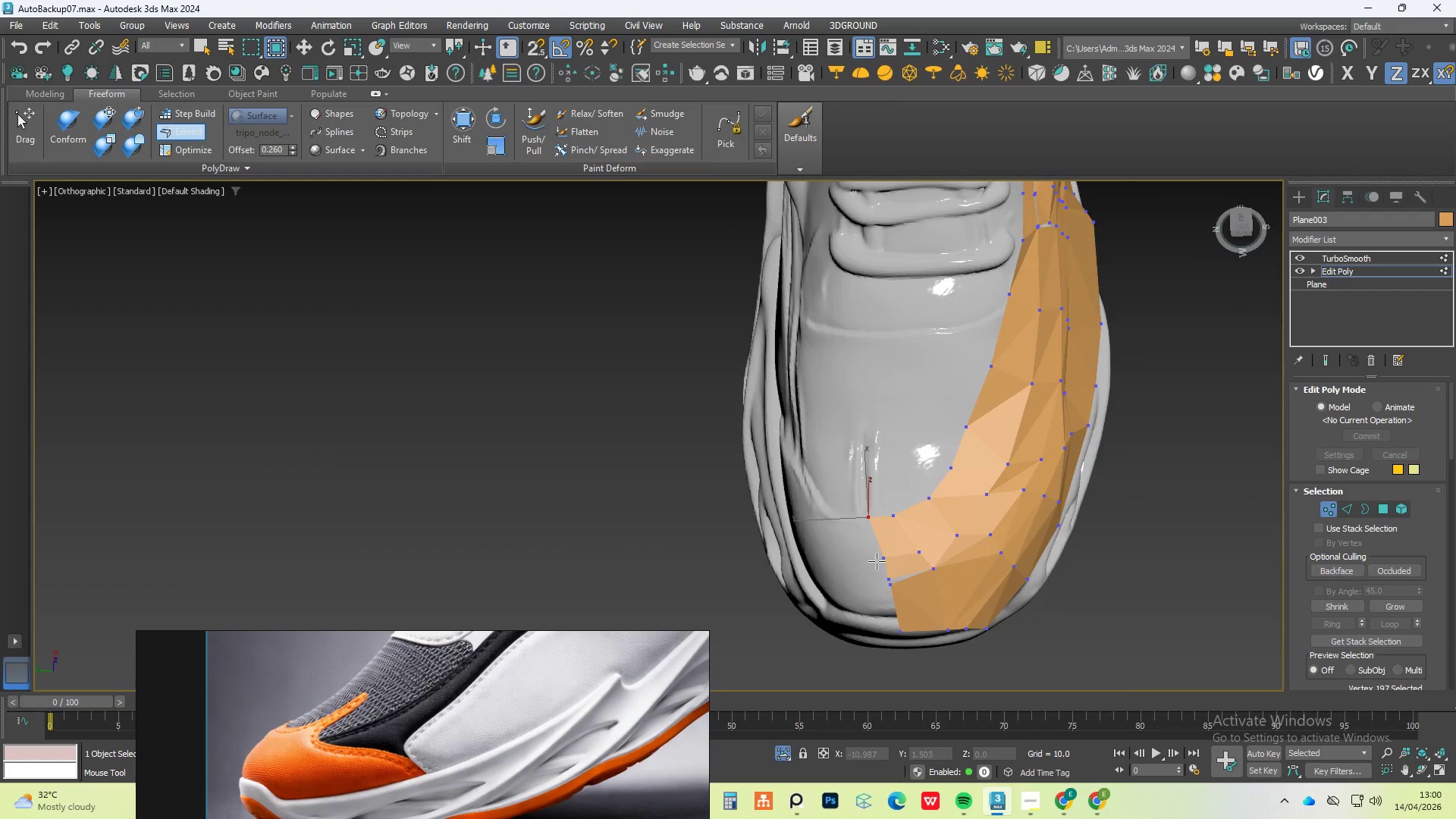 
scroll: coordinate [877, 561], scroll_direction: up, amount: 3.0
 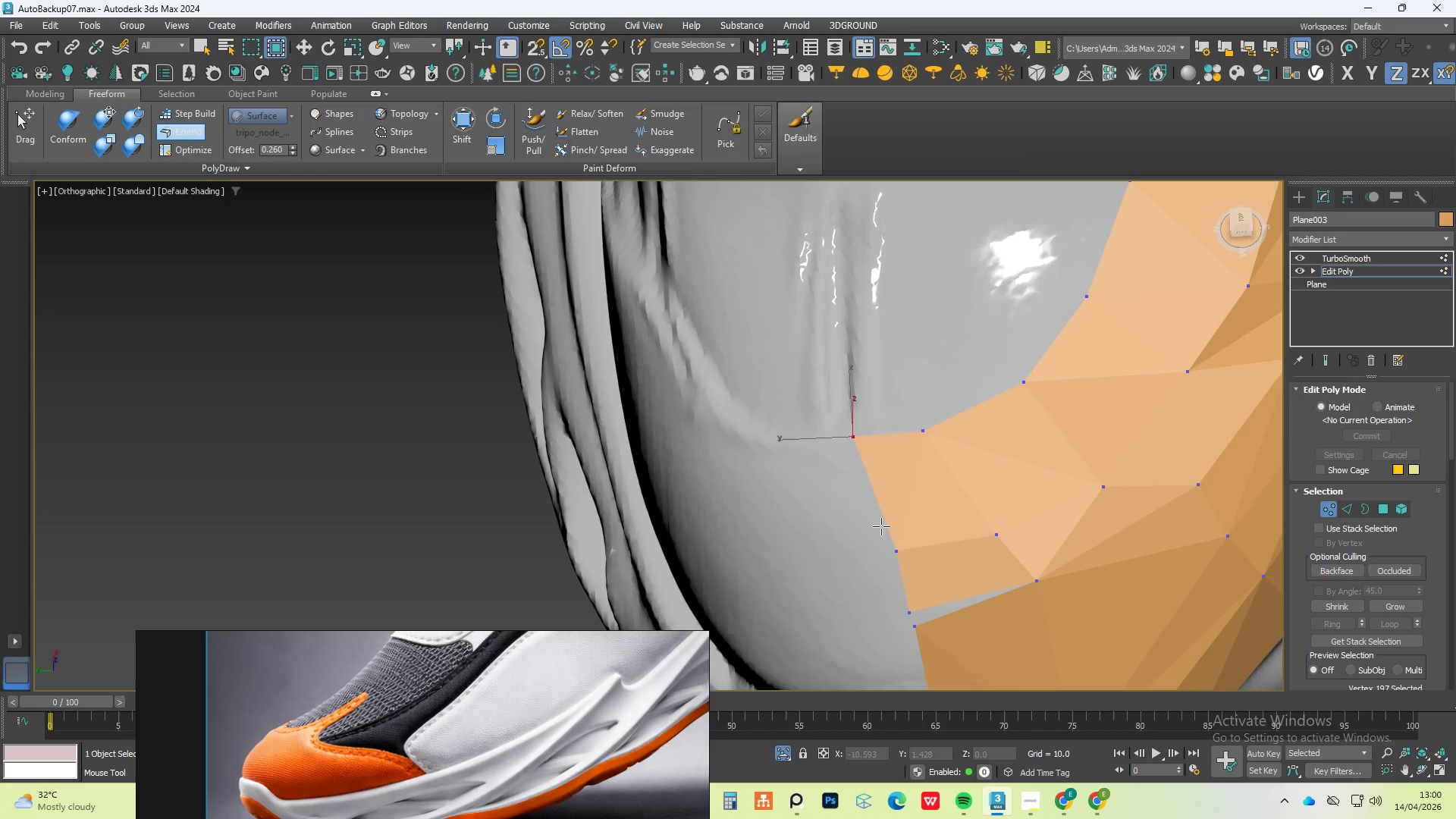 
wait(8.44)
 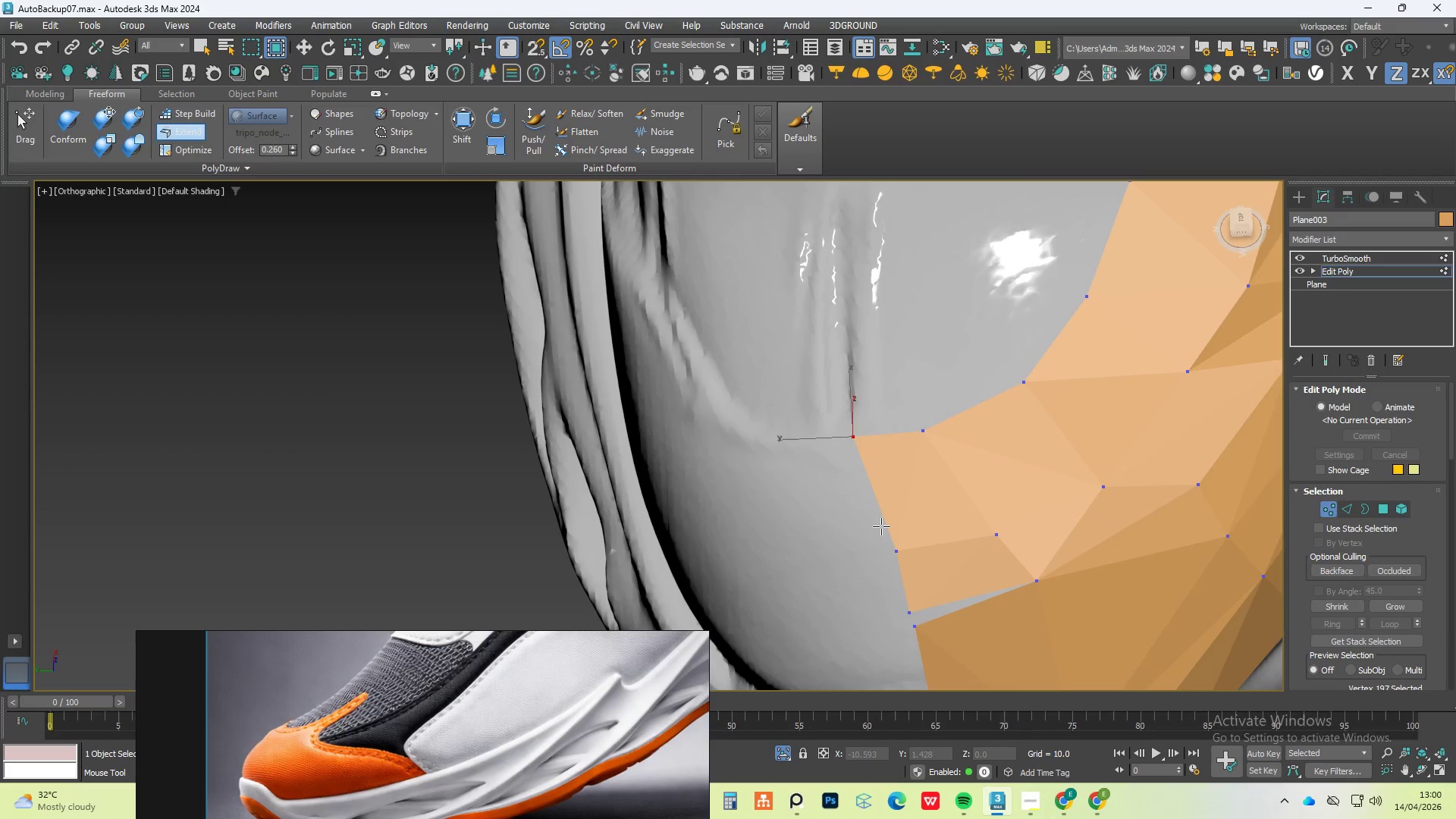 
scroll: coordinate [930, 389], scroll_direction: down, amount: 4.0
 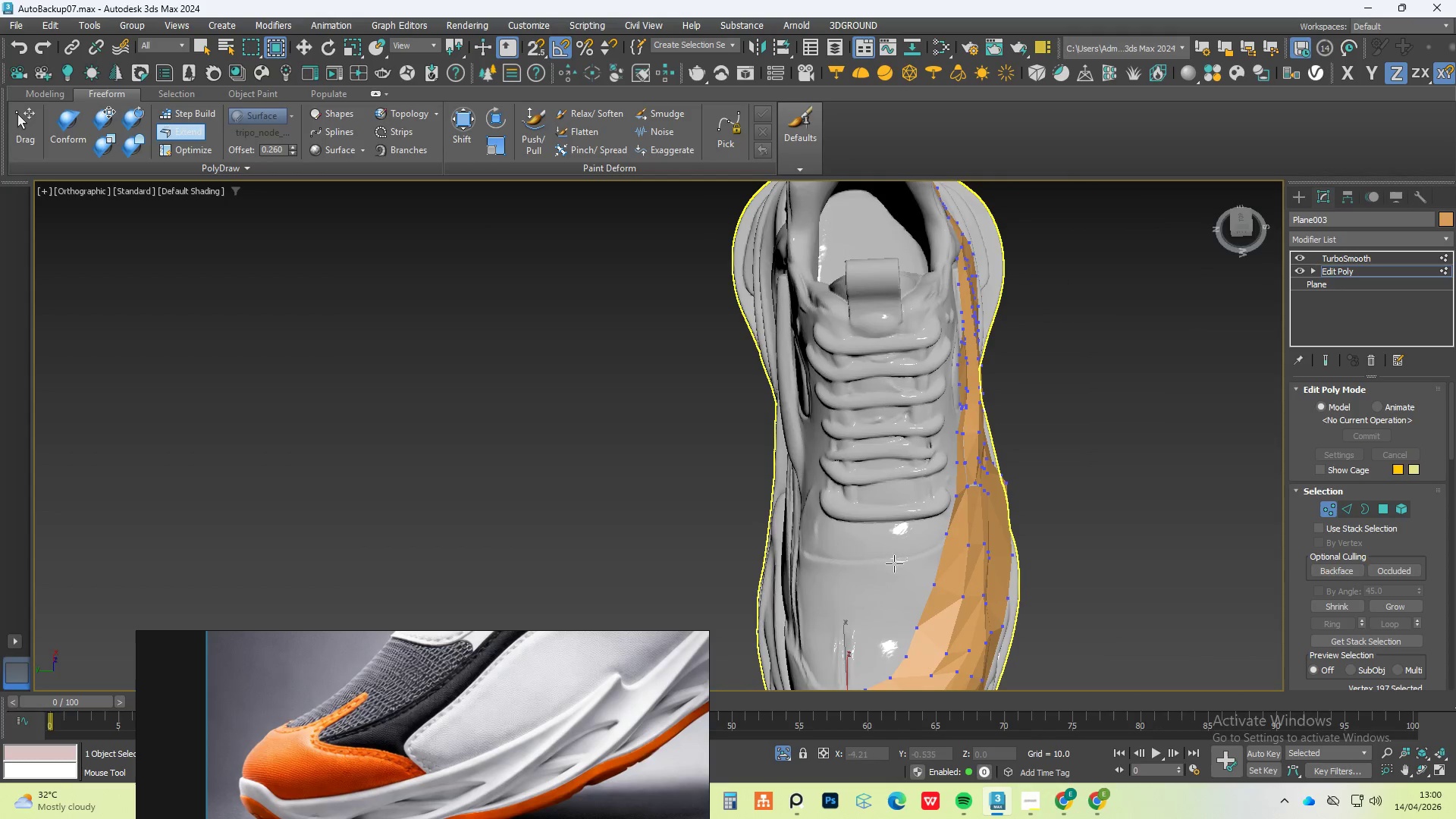 
hold_key(key=AltLeft, duration=0.47)
 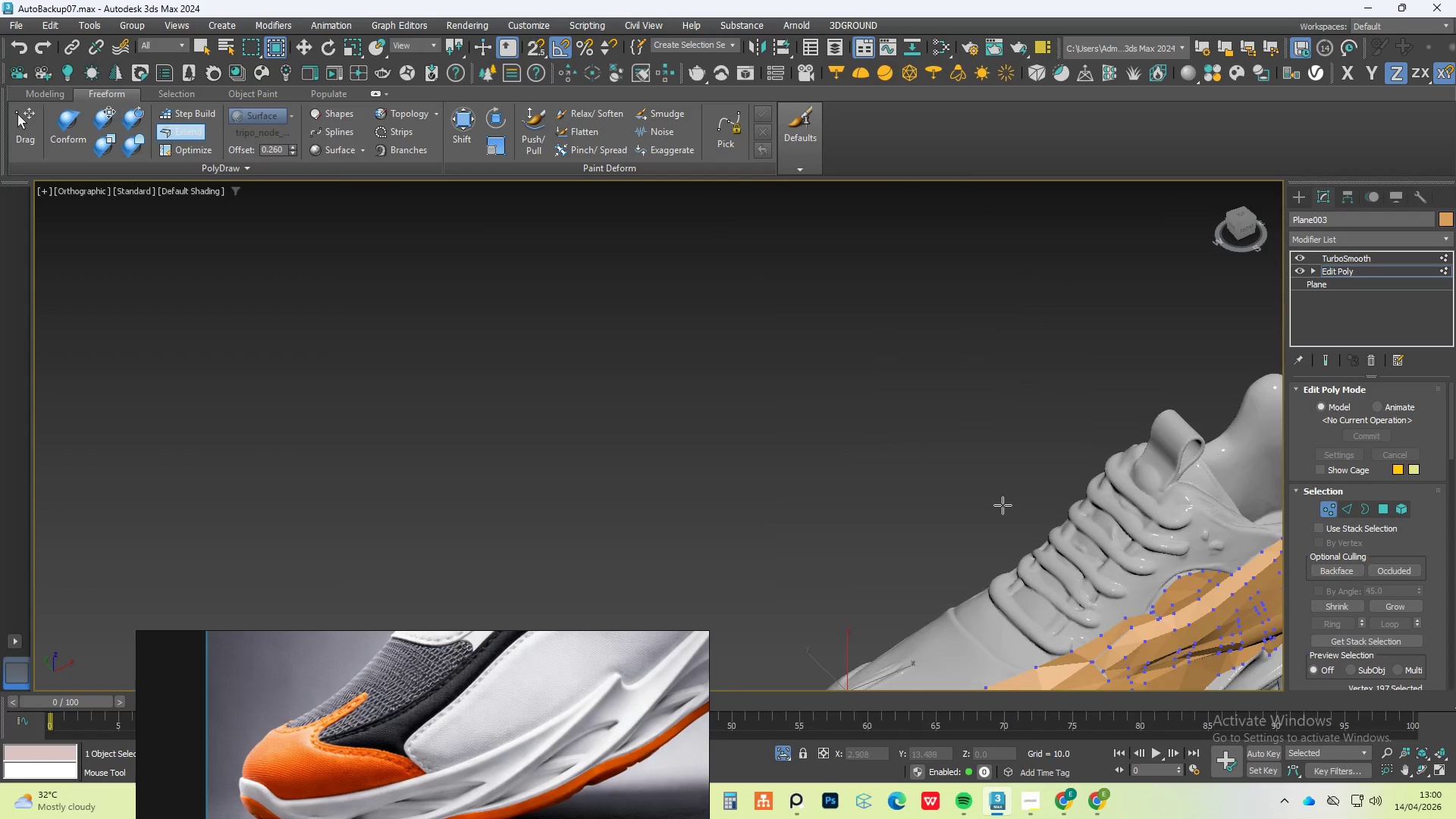 
scroll: coordinate [1015, 517], scroll_direction: down, amount: 2.0
 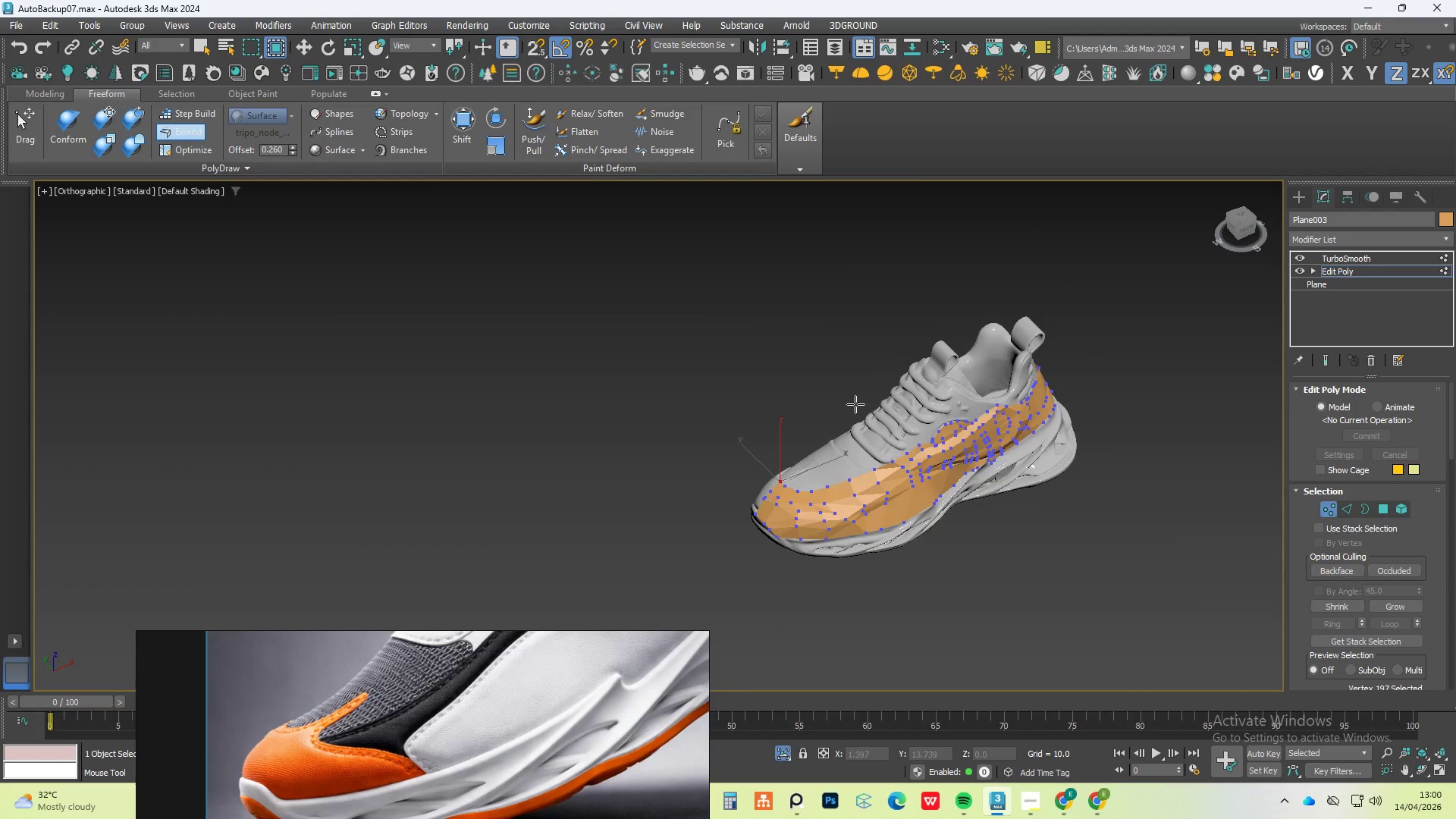 
hold_key(key=AltLeft, duration=0.41)
 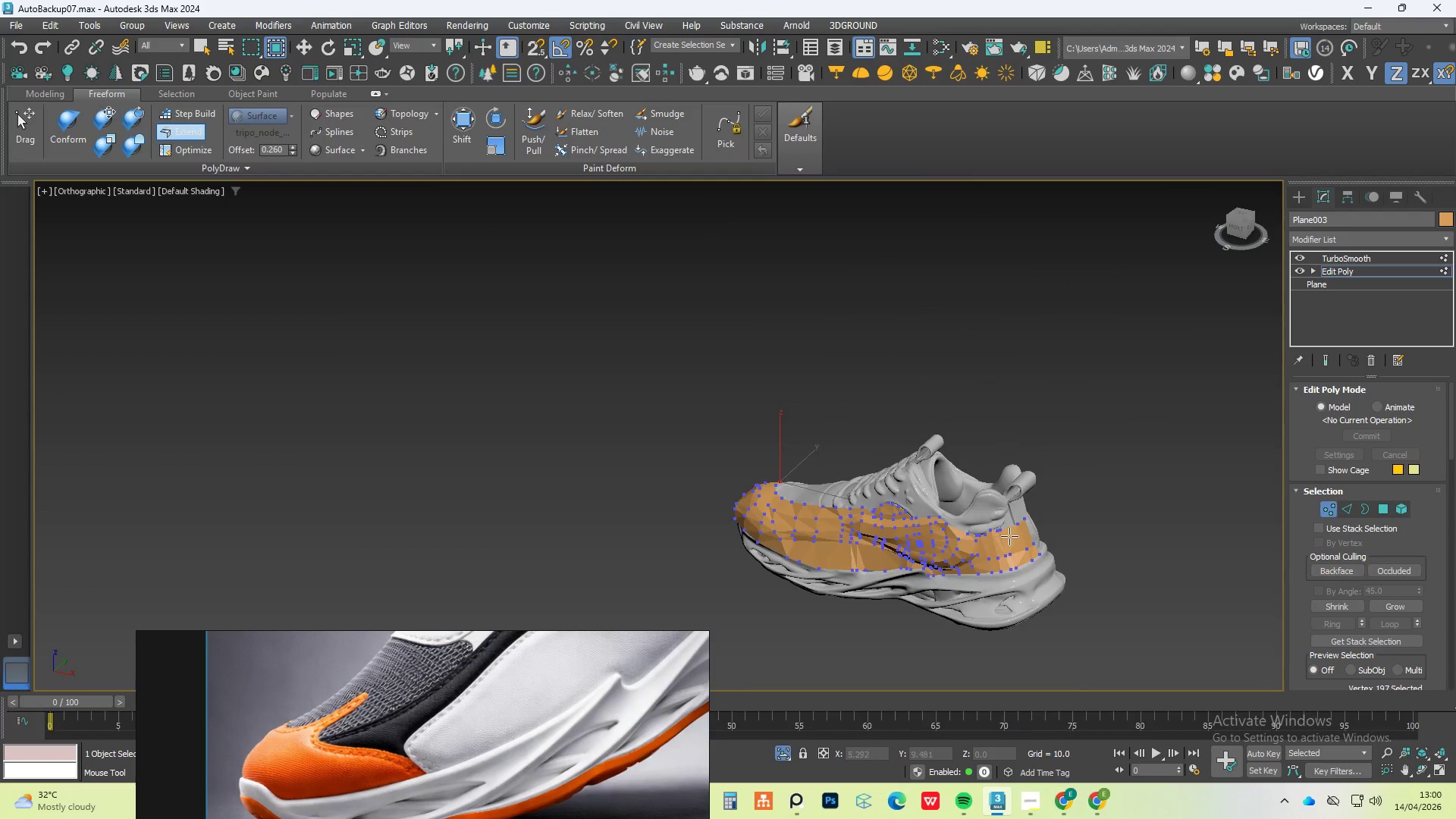 
scroll: coordinate [1014, 536], scroll_direction: up, amount: 3.0
 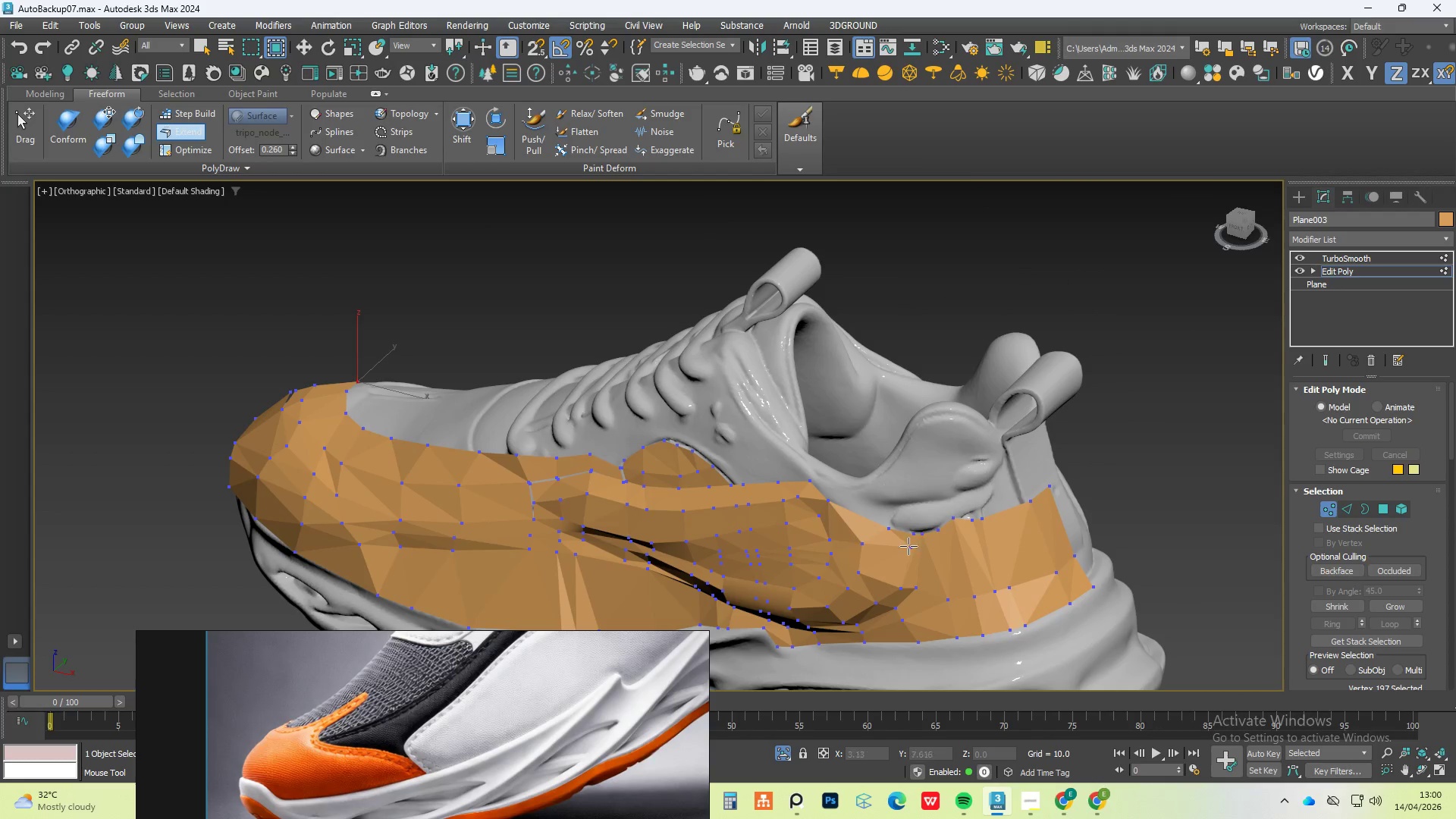 
hold_key(key=AltLeft, duration=0.62)
 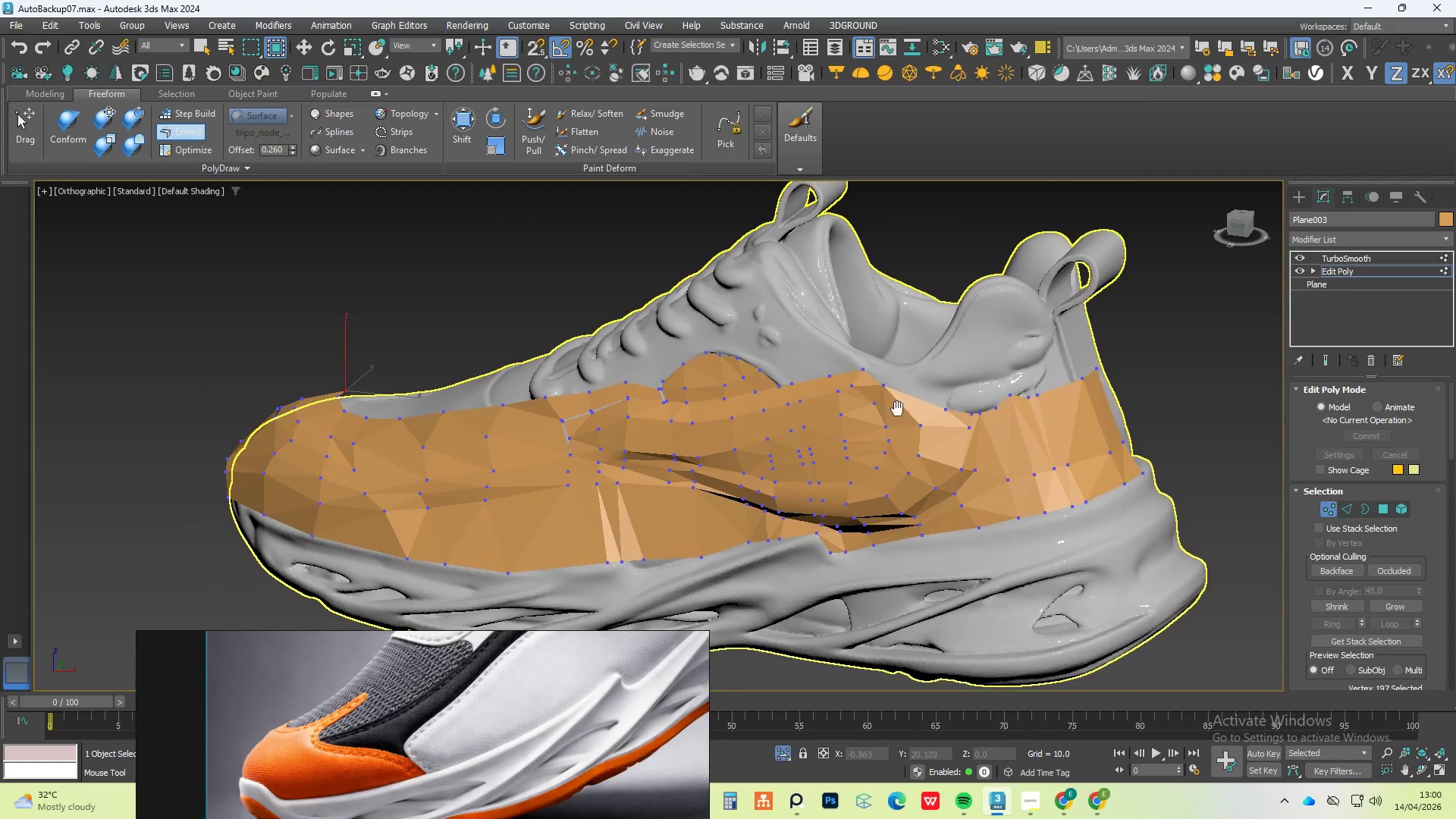 
hold_key(key=AltLeft, duration=0.59)
 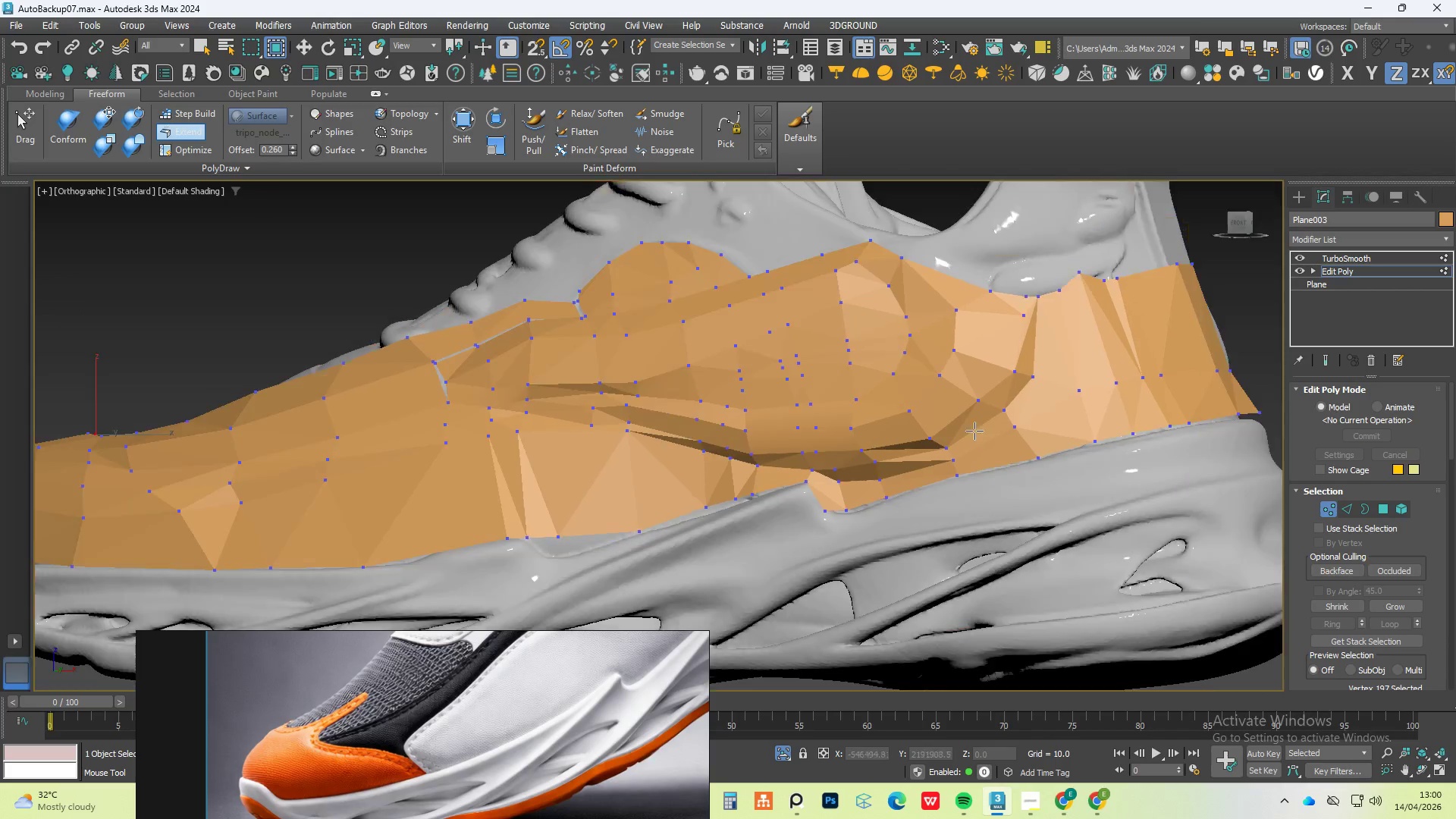 
scroll: coordinate [865, 442], scroll_direction: up, amount: 2.0
 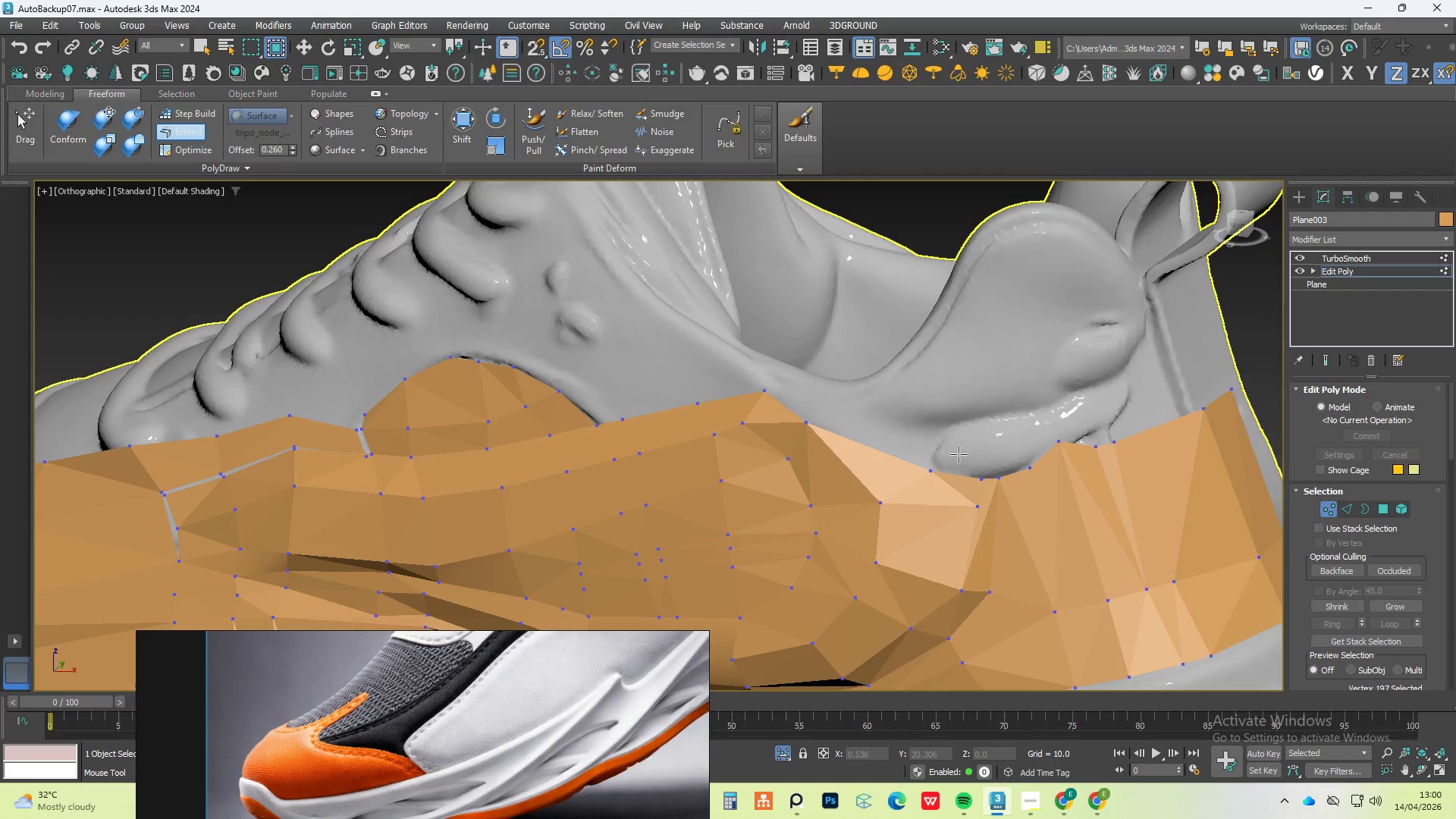 
scroll: coordinate [977, 438], scroll_direction: down, amount: 1.0
 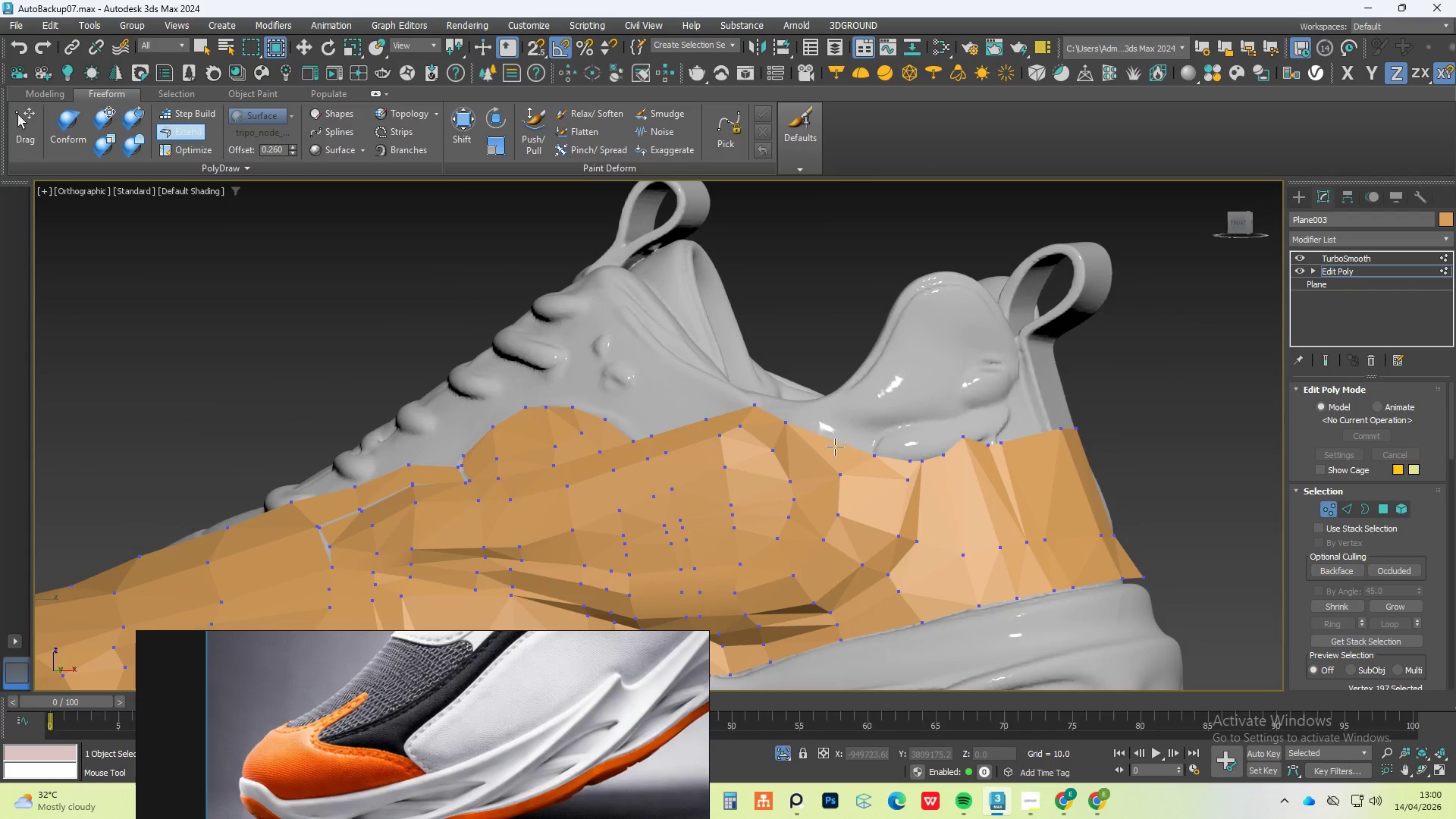 
hold_key(key=AltLeft, duration=0.59)
 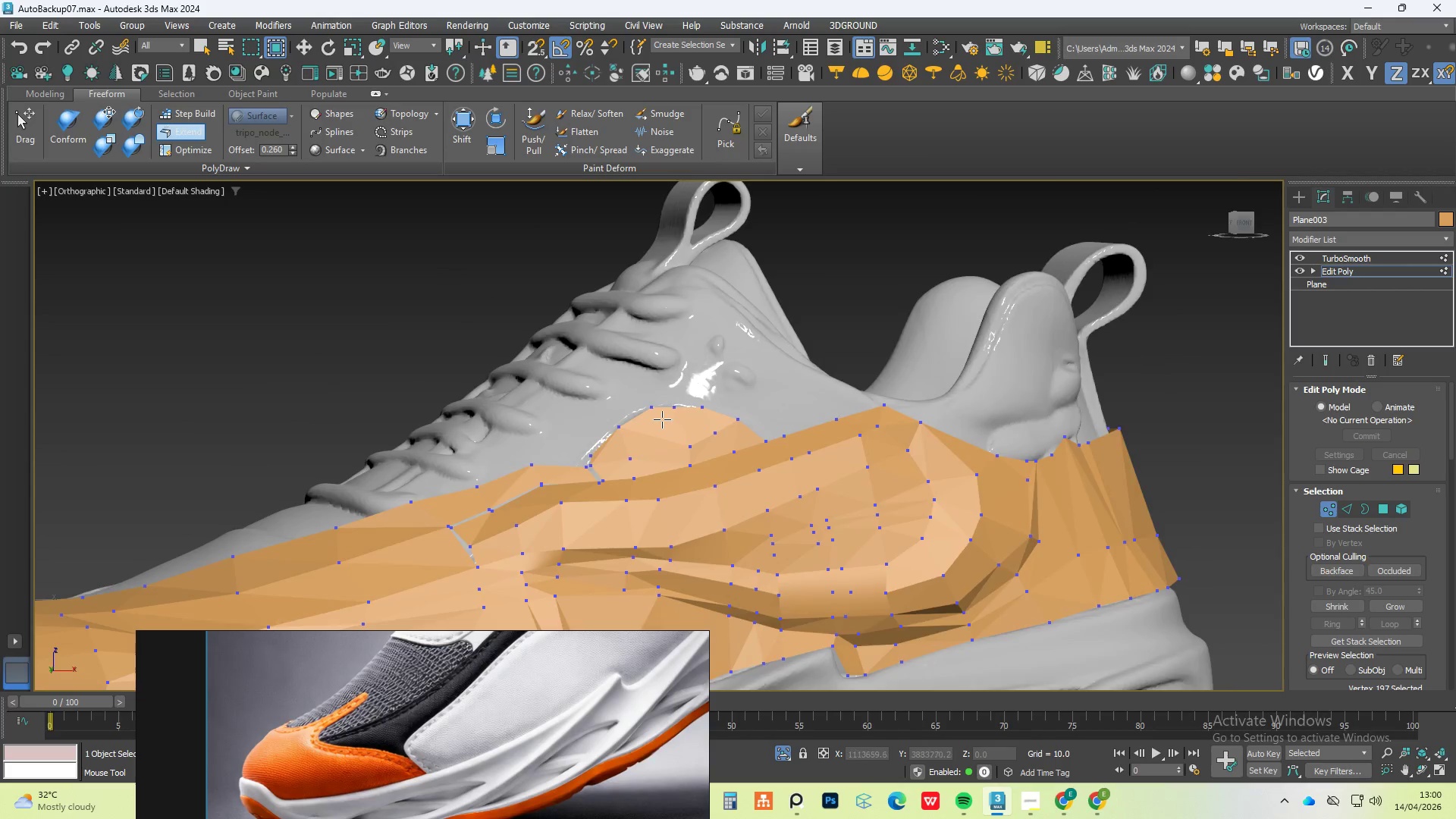 
scroll: coordinate [661, 396], scroll_direction: up, amount: 3.0
 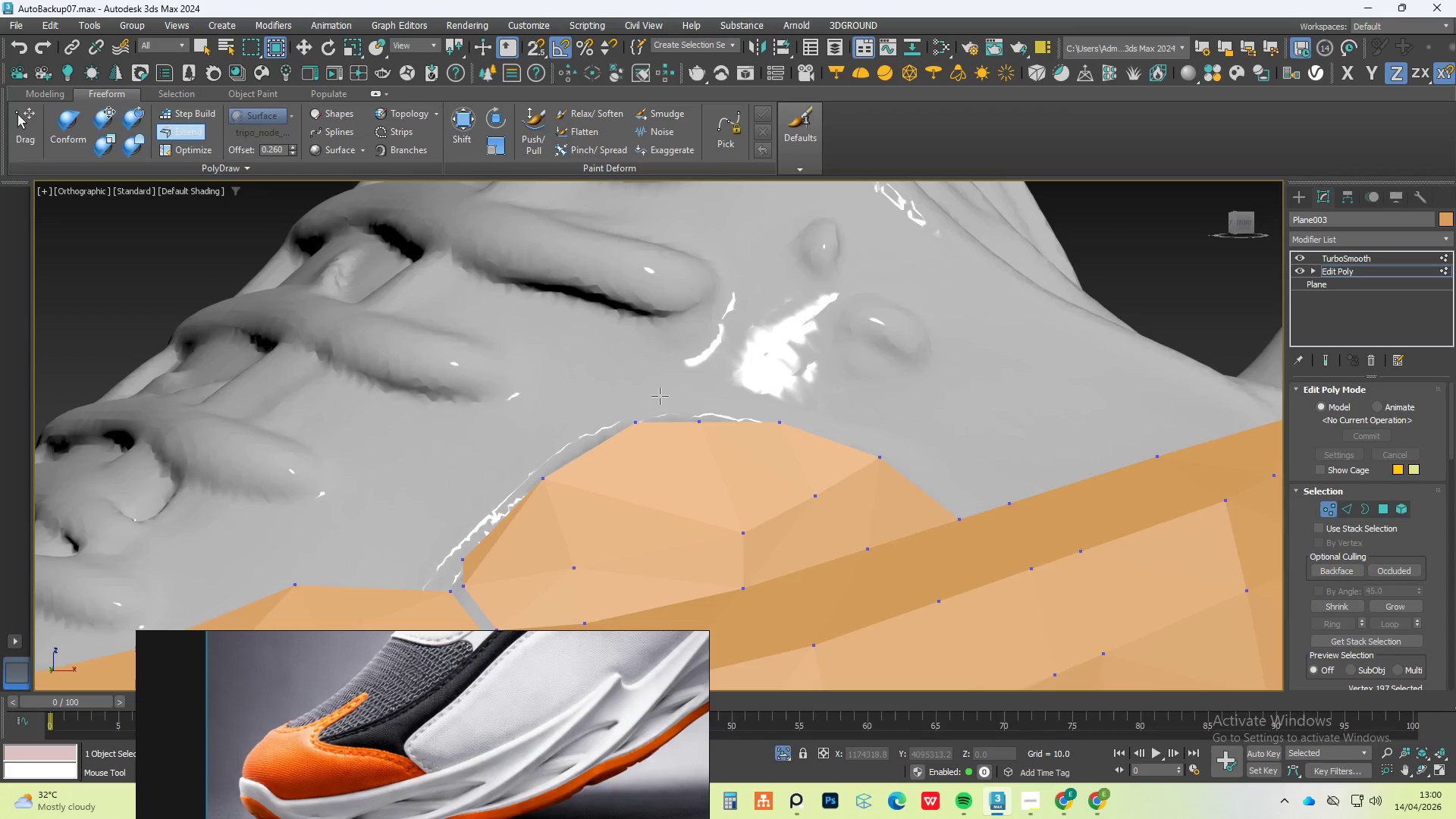 
hold_key(key=AltLeft, duration=0.64)
 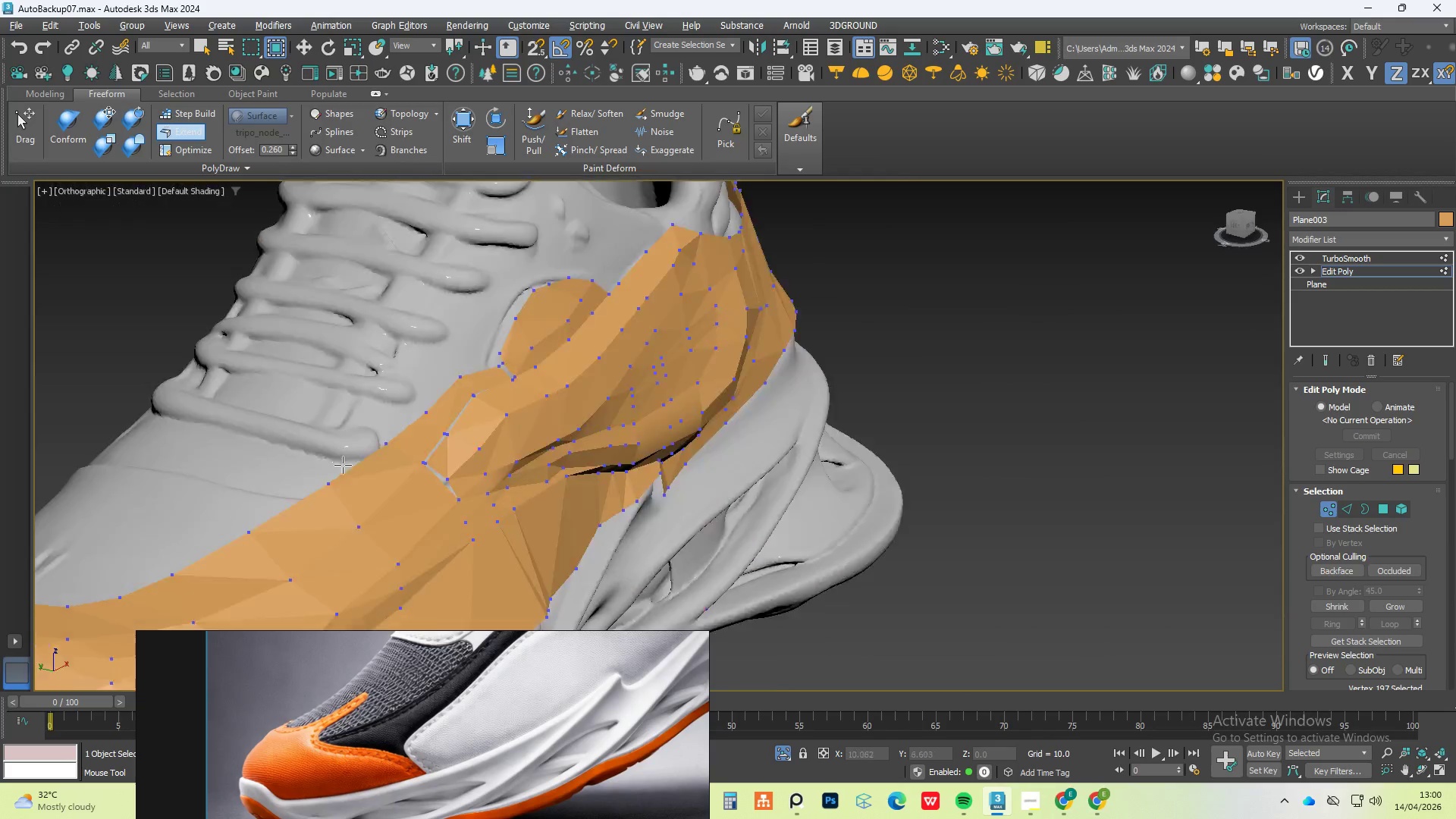 
scroll: coordinate [660, 396], scroll_direction: down, amount: 3.0
 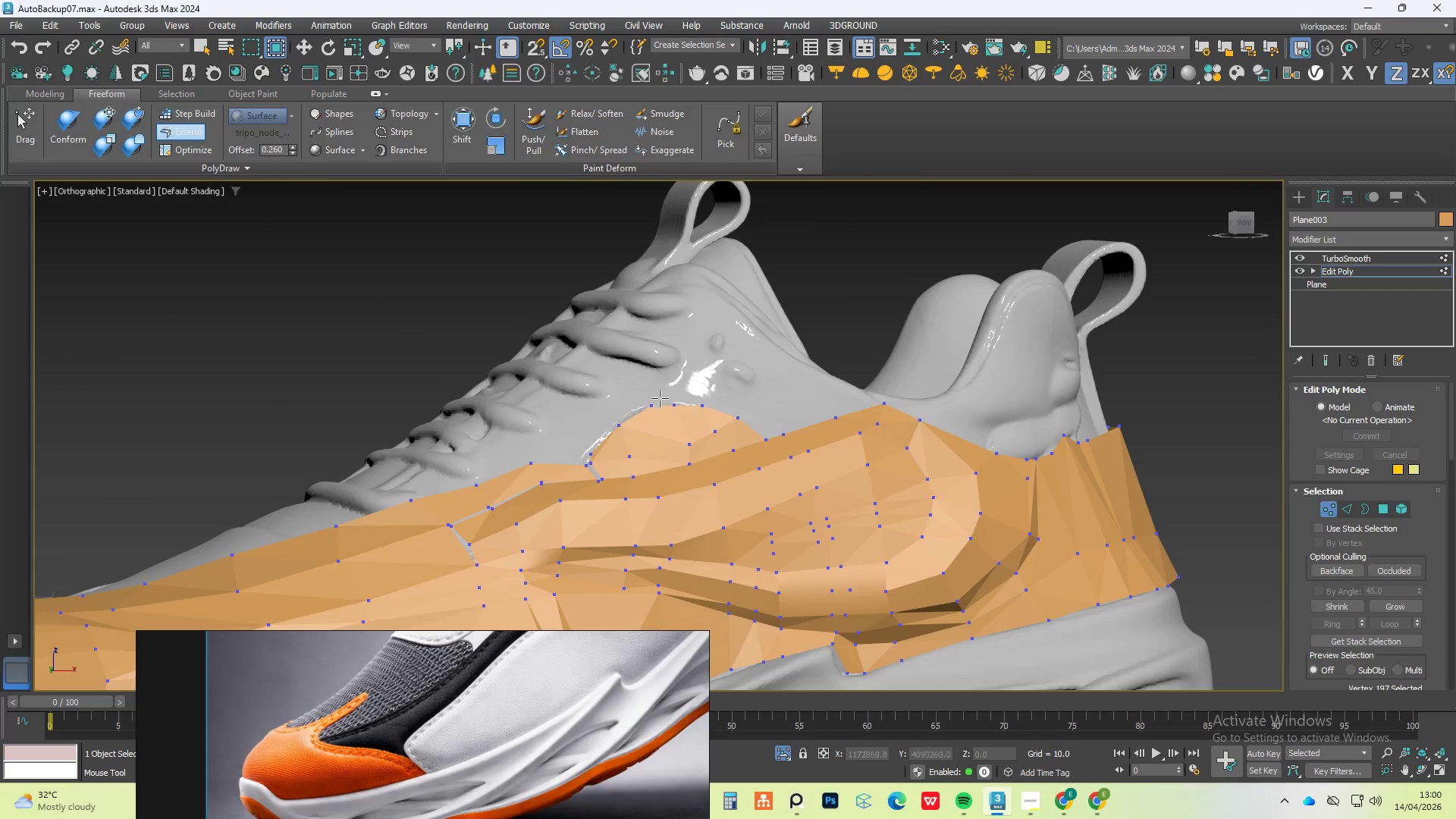 
hold_key(key=AltLeft, duration=0.75)
 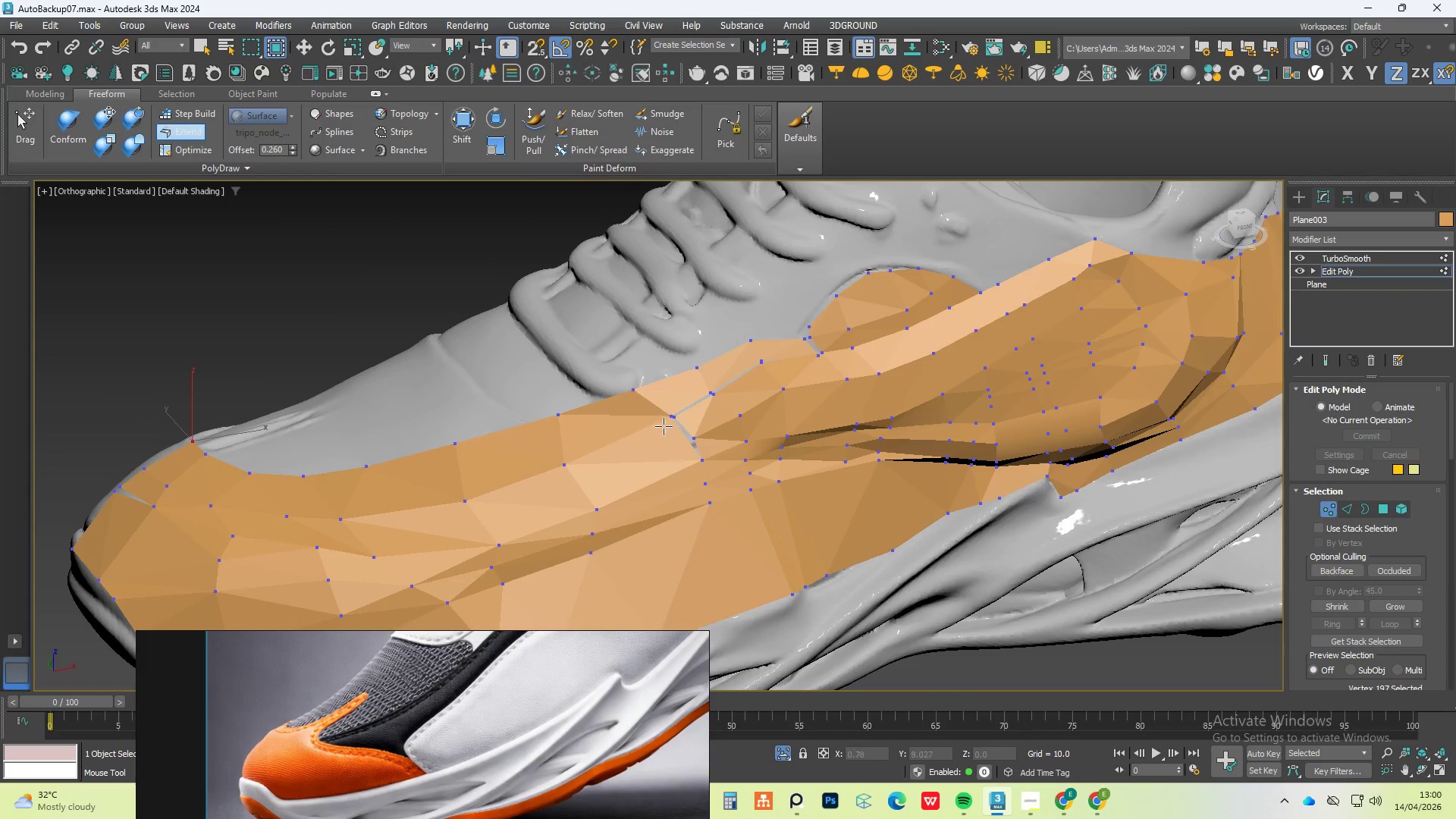 
scroll: coordinate [691, 441], scroll_direction: up, amount: 4.0
 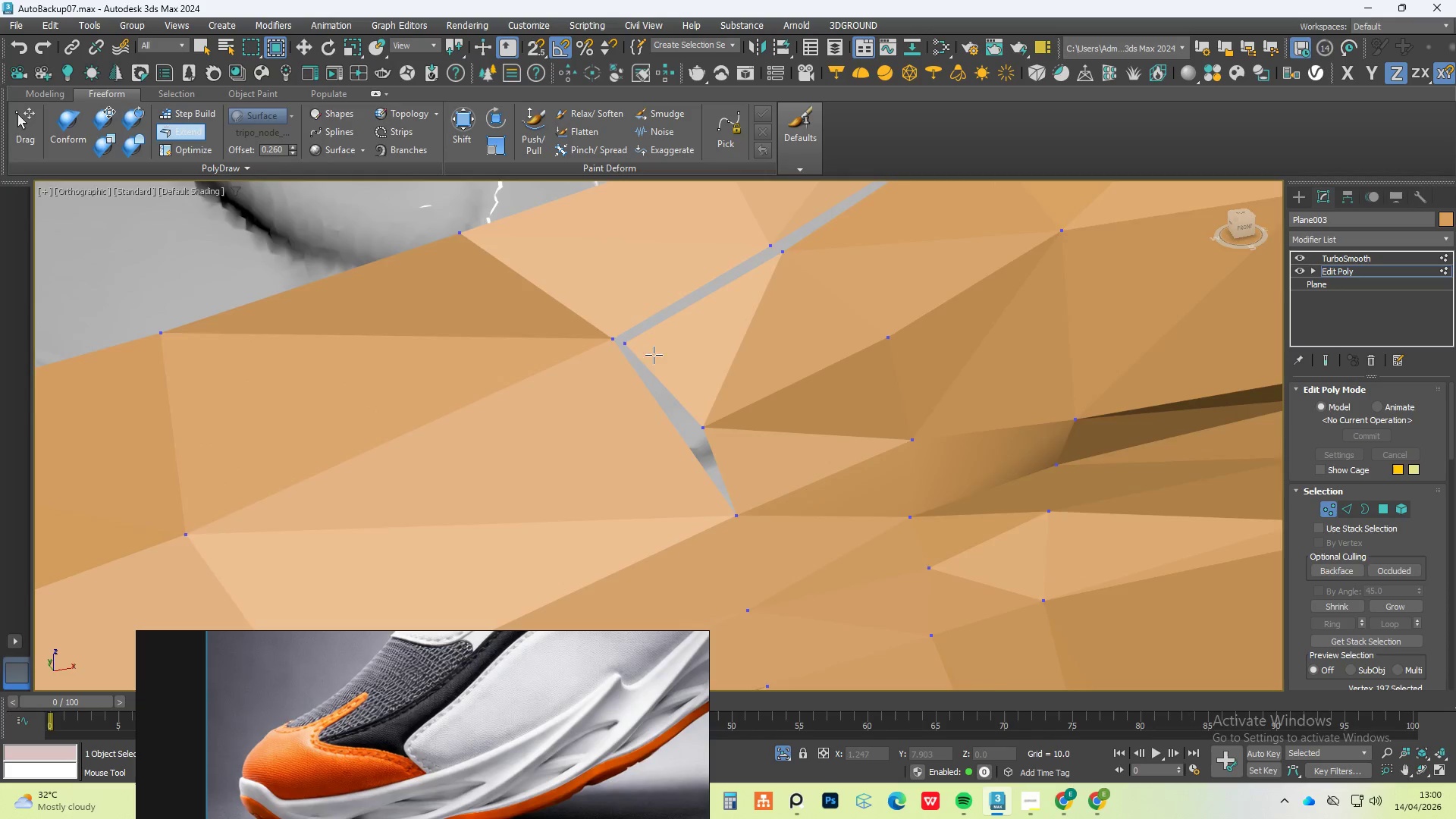 
scroll: coordinate [642, 348], scroll_direction: down, amount: 2.0
 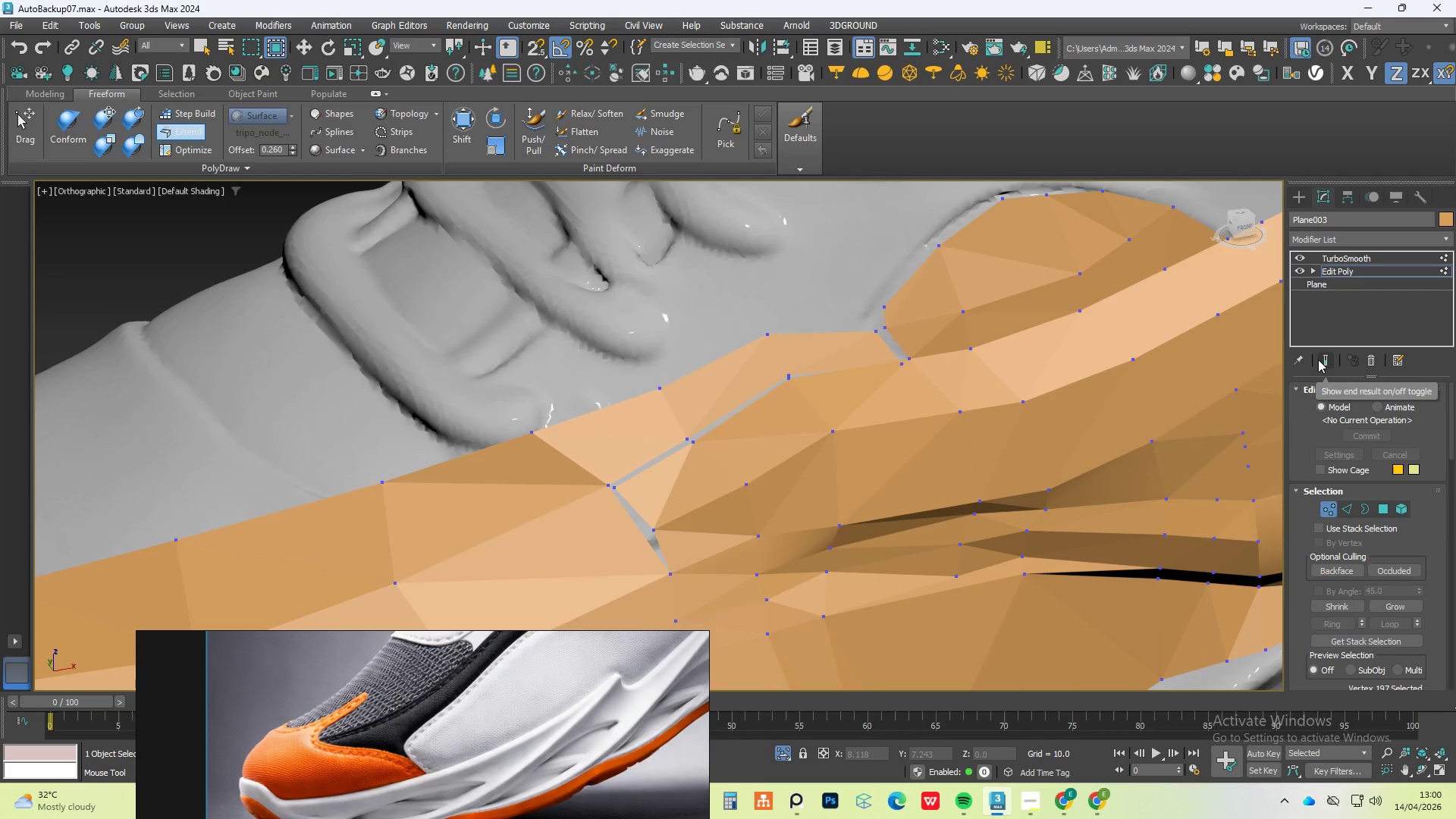 
wait(9.95)
 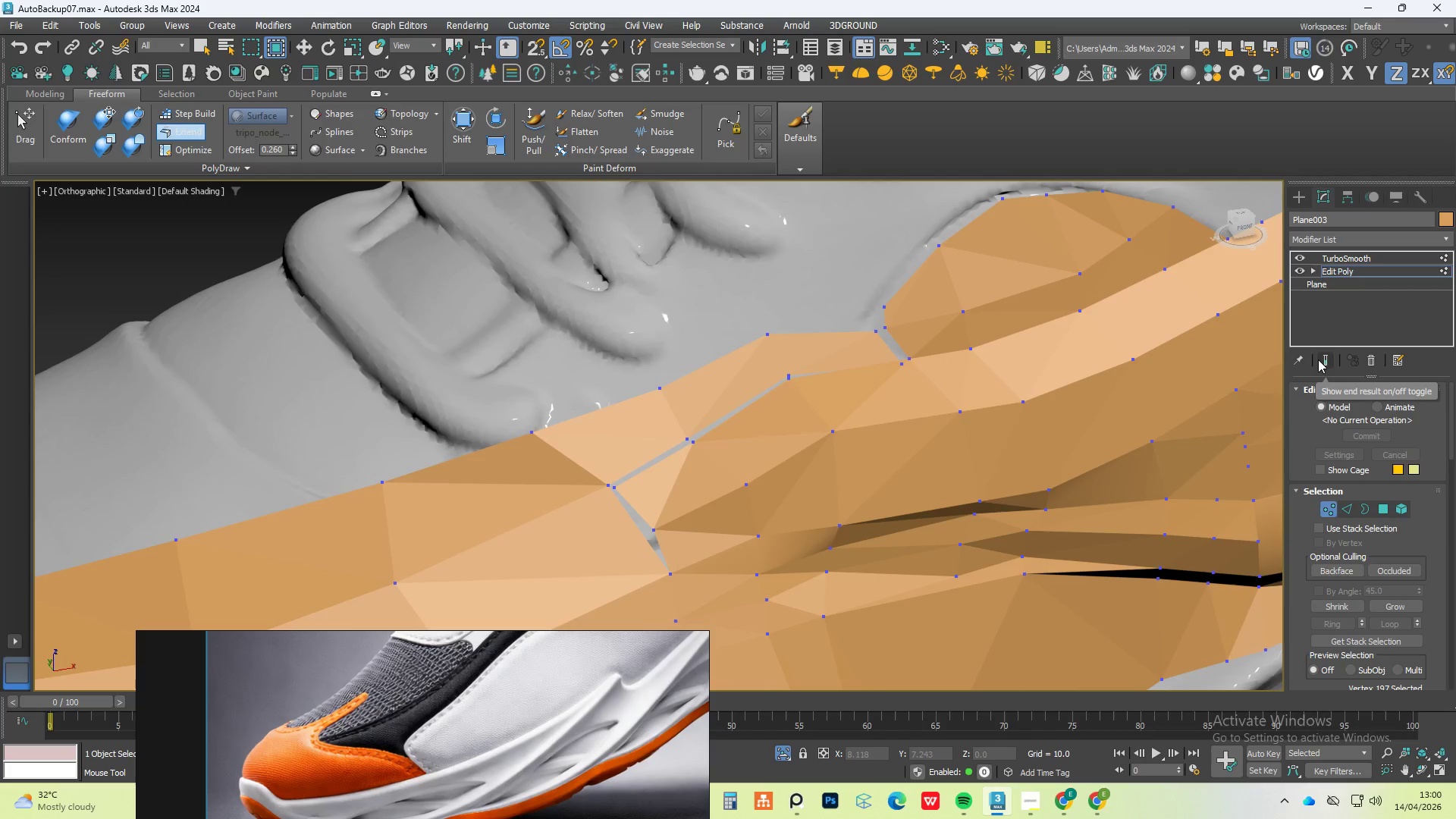 
scroll: coordinate [1403, 556], scroll_direction: down, amount: 10.0
 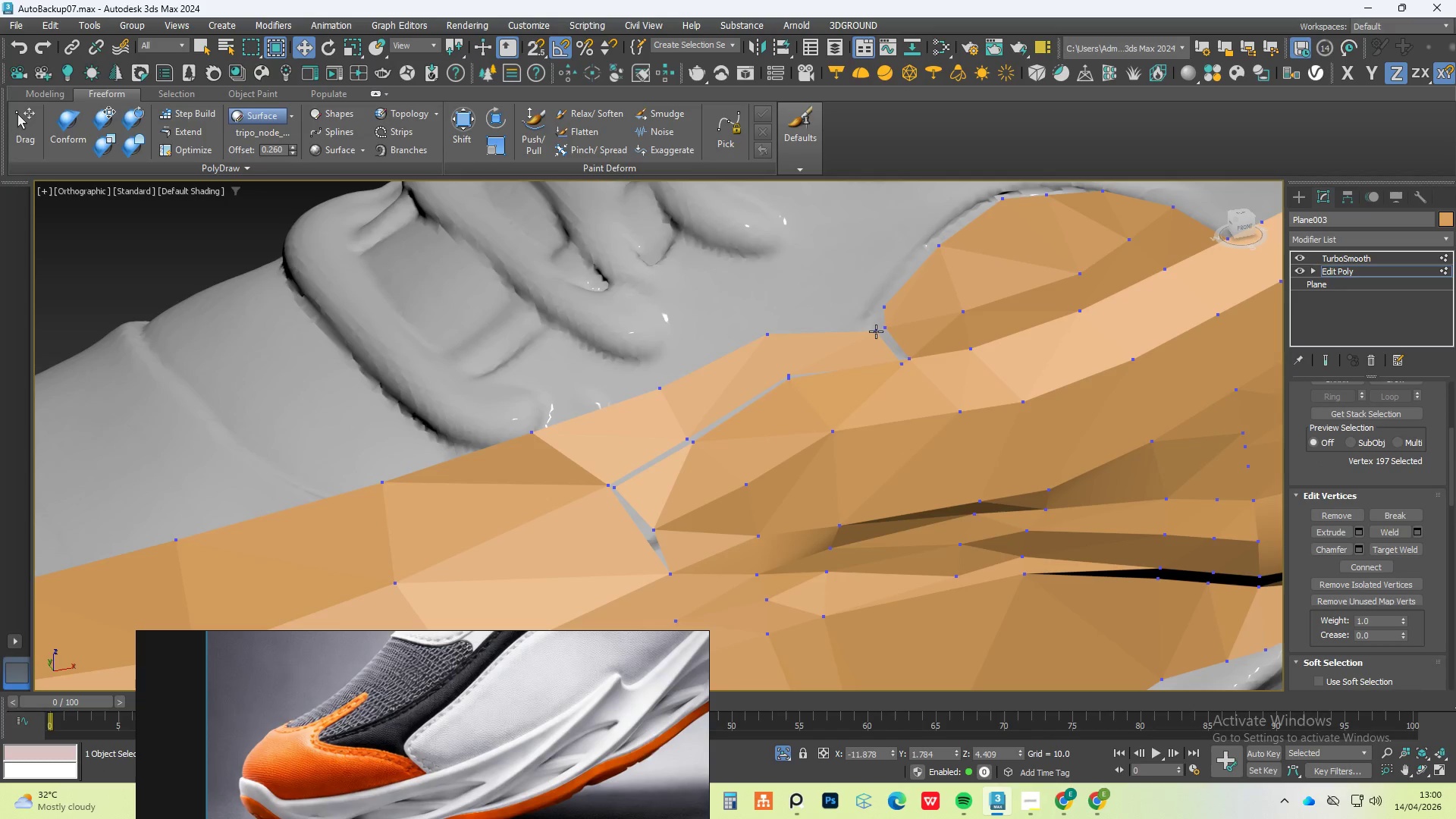 
double_click([897, 325])
 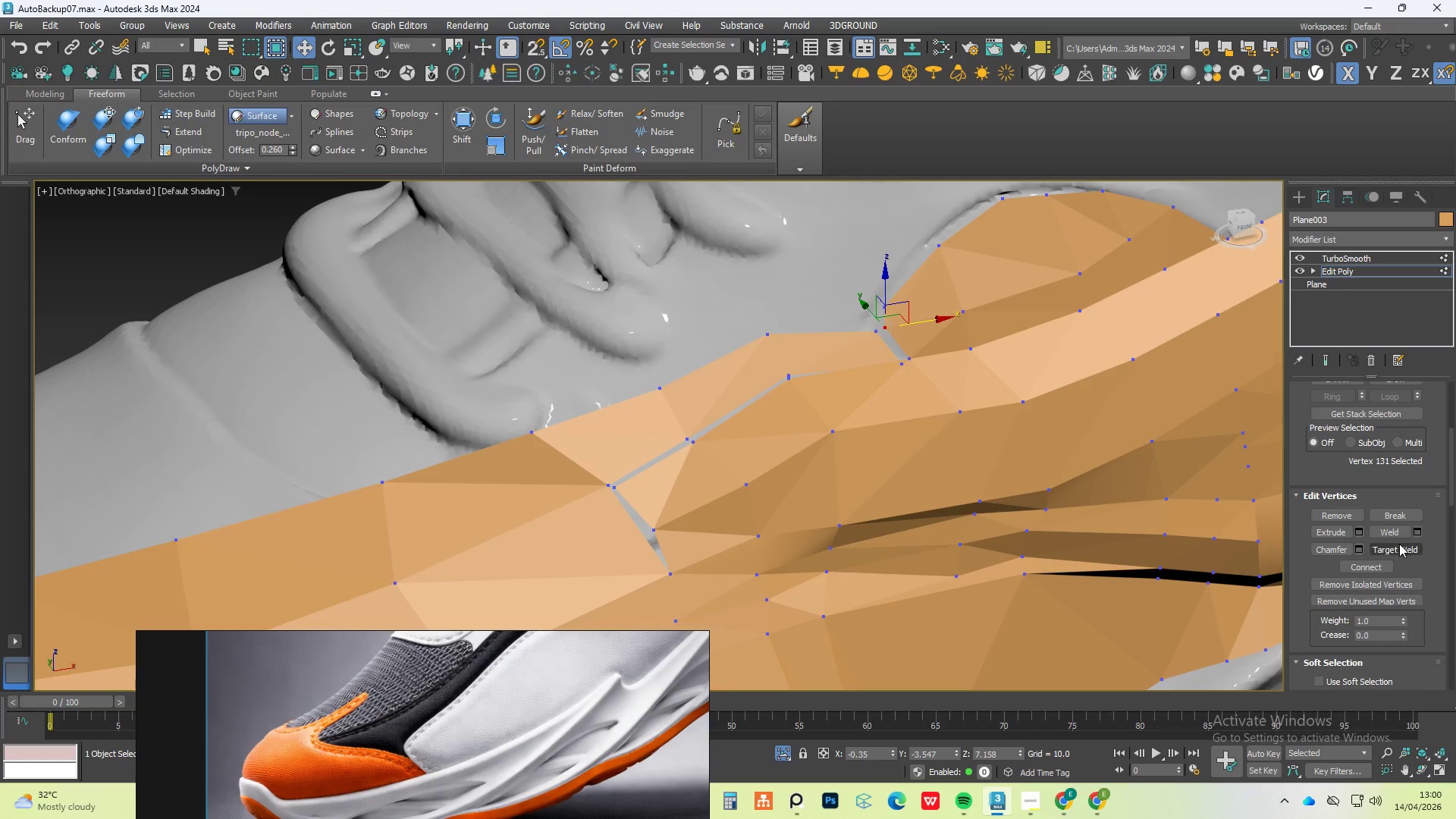 
left_click([1404, 549])
 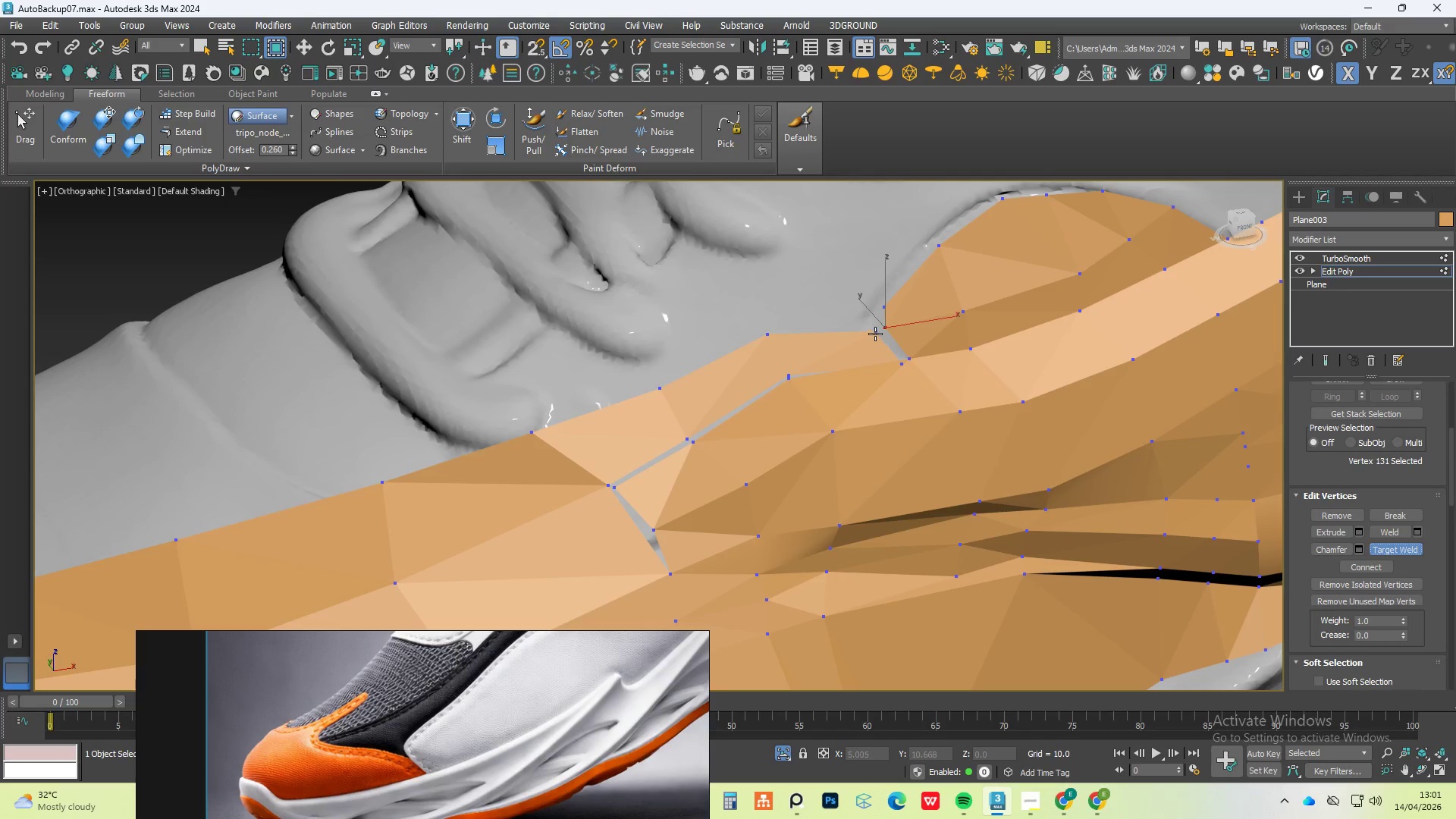 
double_click([899, 323])
 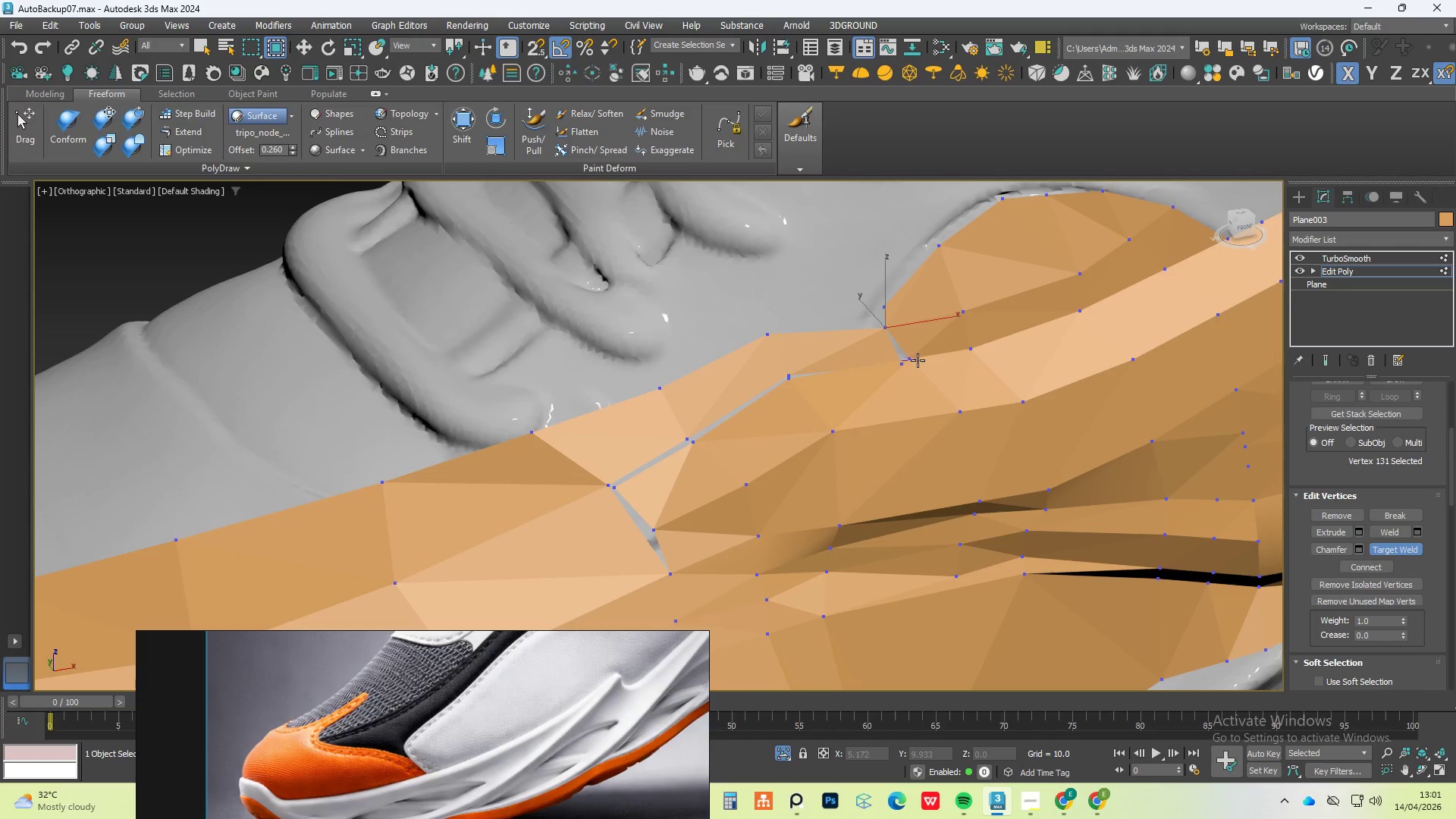 
double_click([918, 356])
 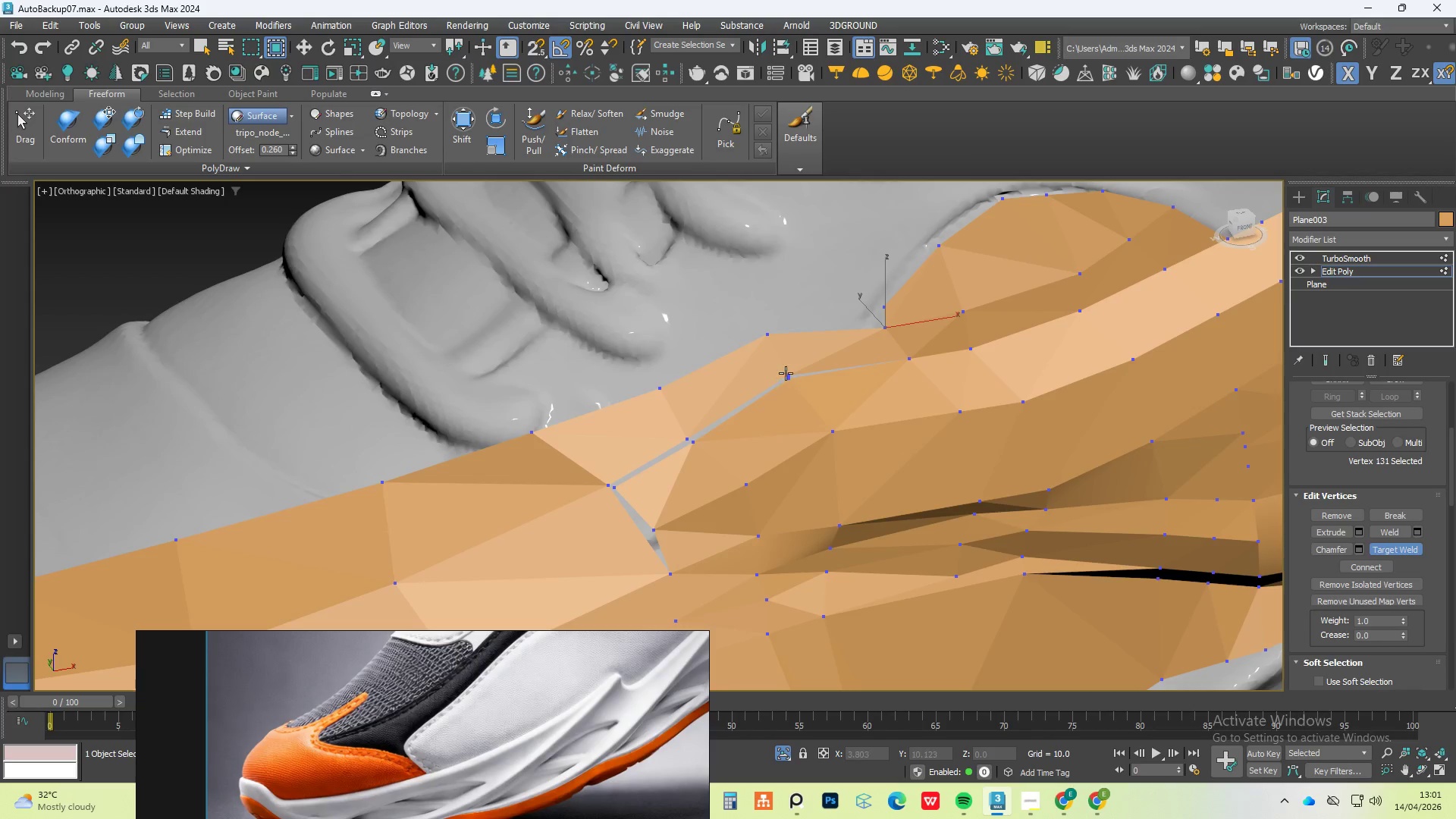 
double_click([791, 381])
 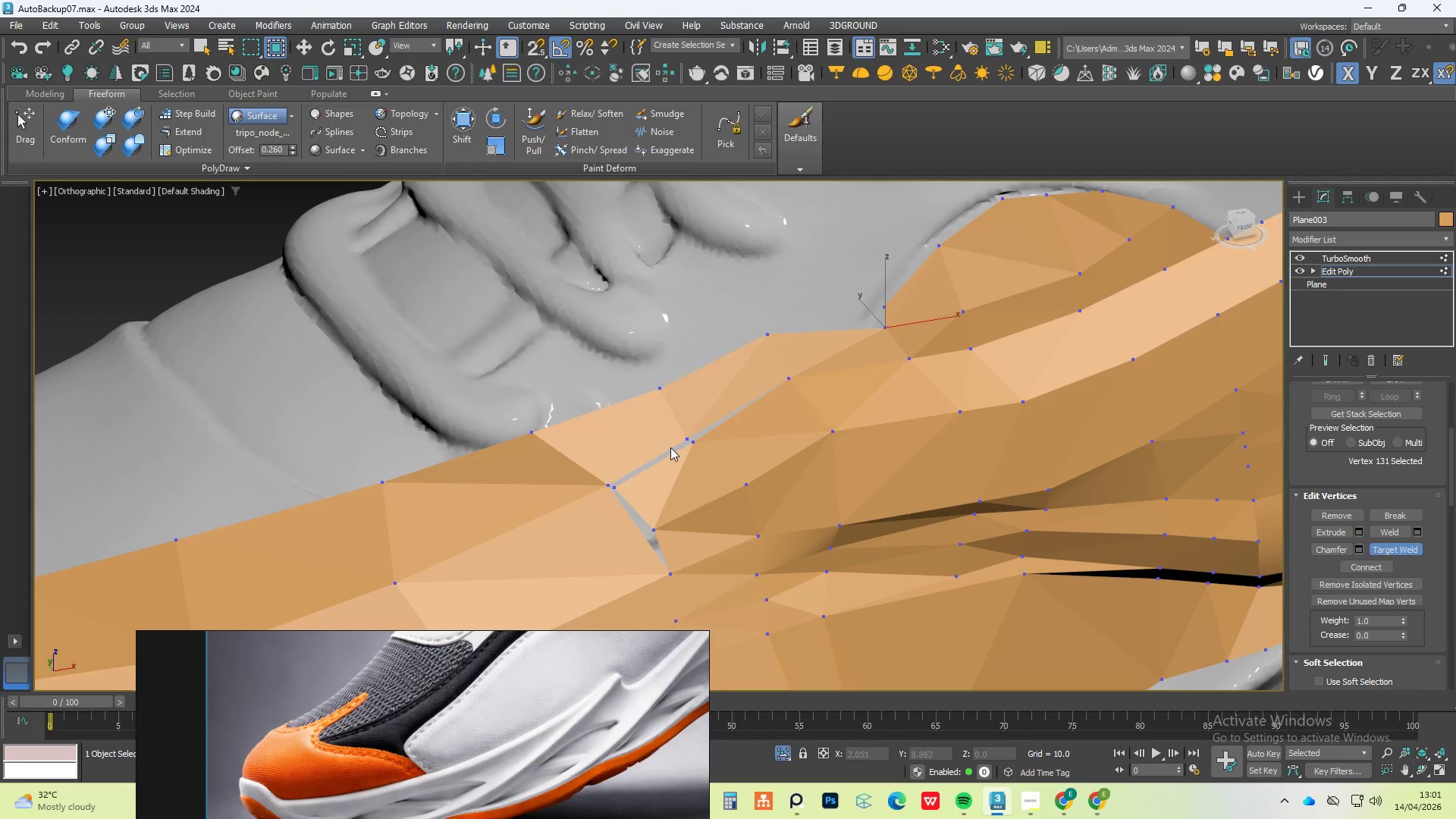 
scroll: coordinate [681, 444], scroll_direction: up, amount: 1.0
 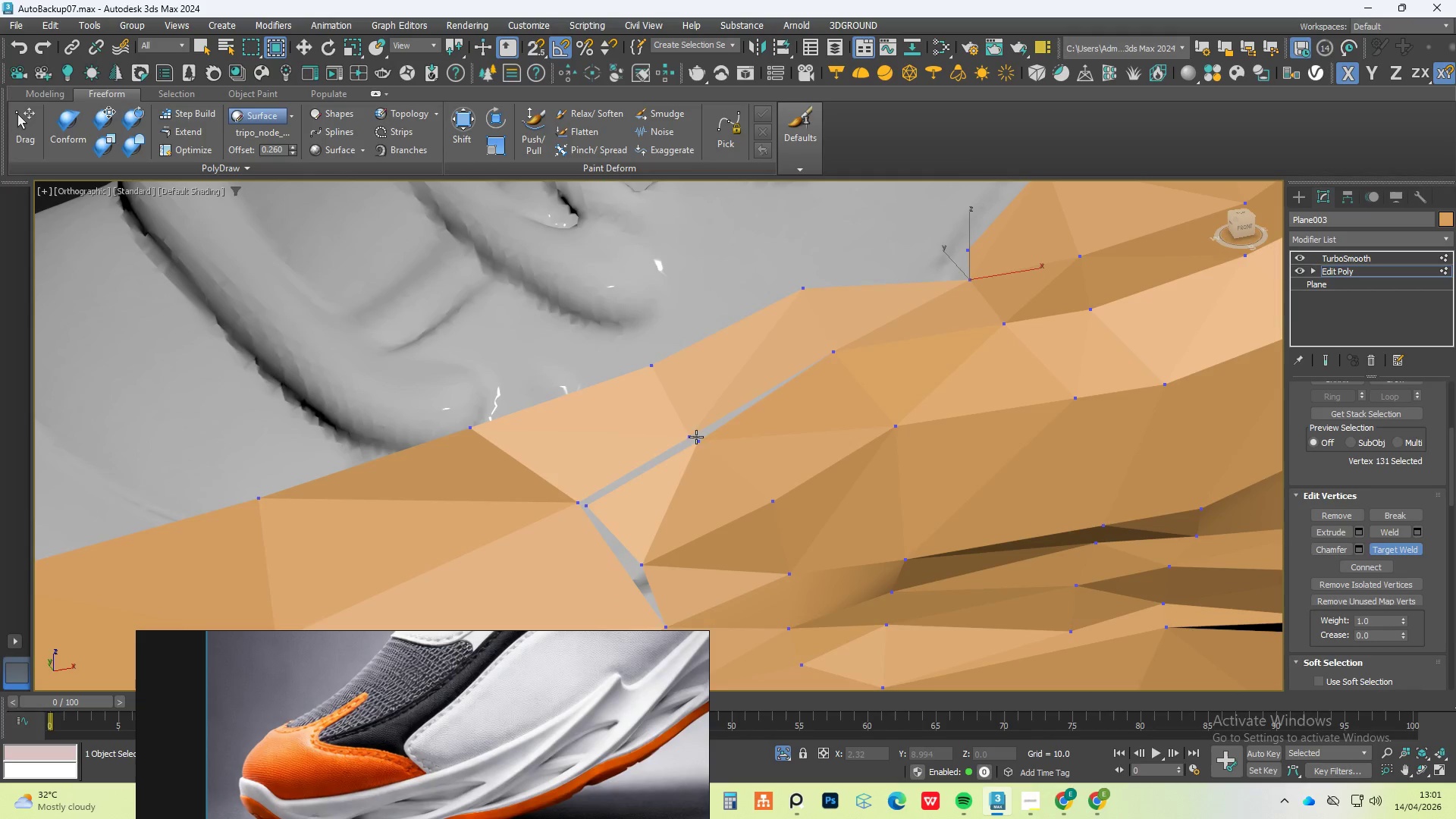 
double_click([702, 444])
 